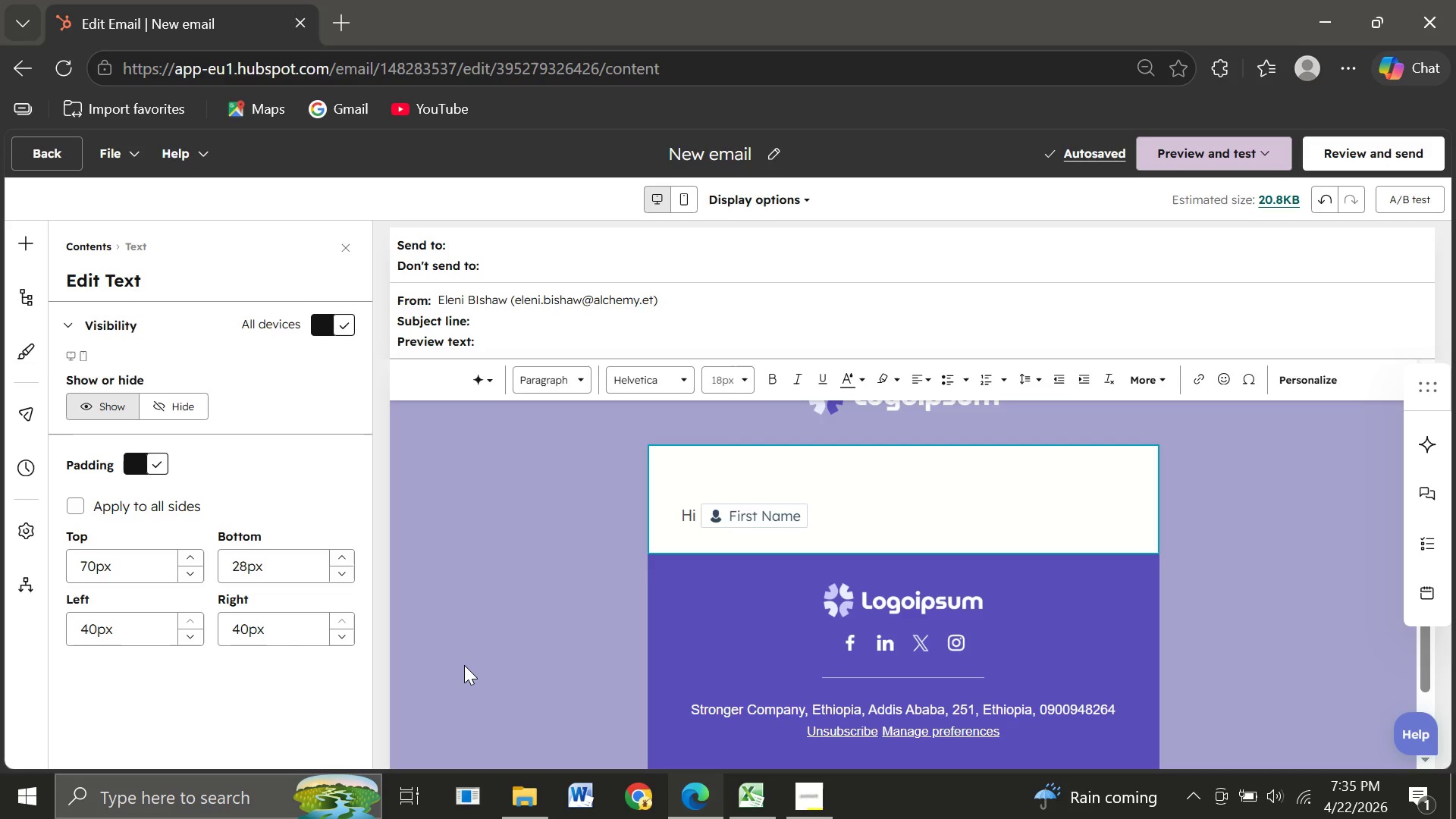 
key(Backspace)
 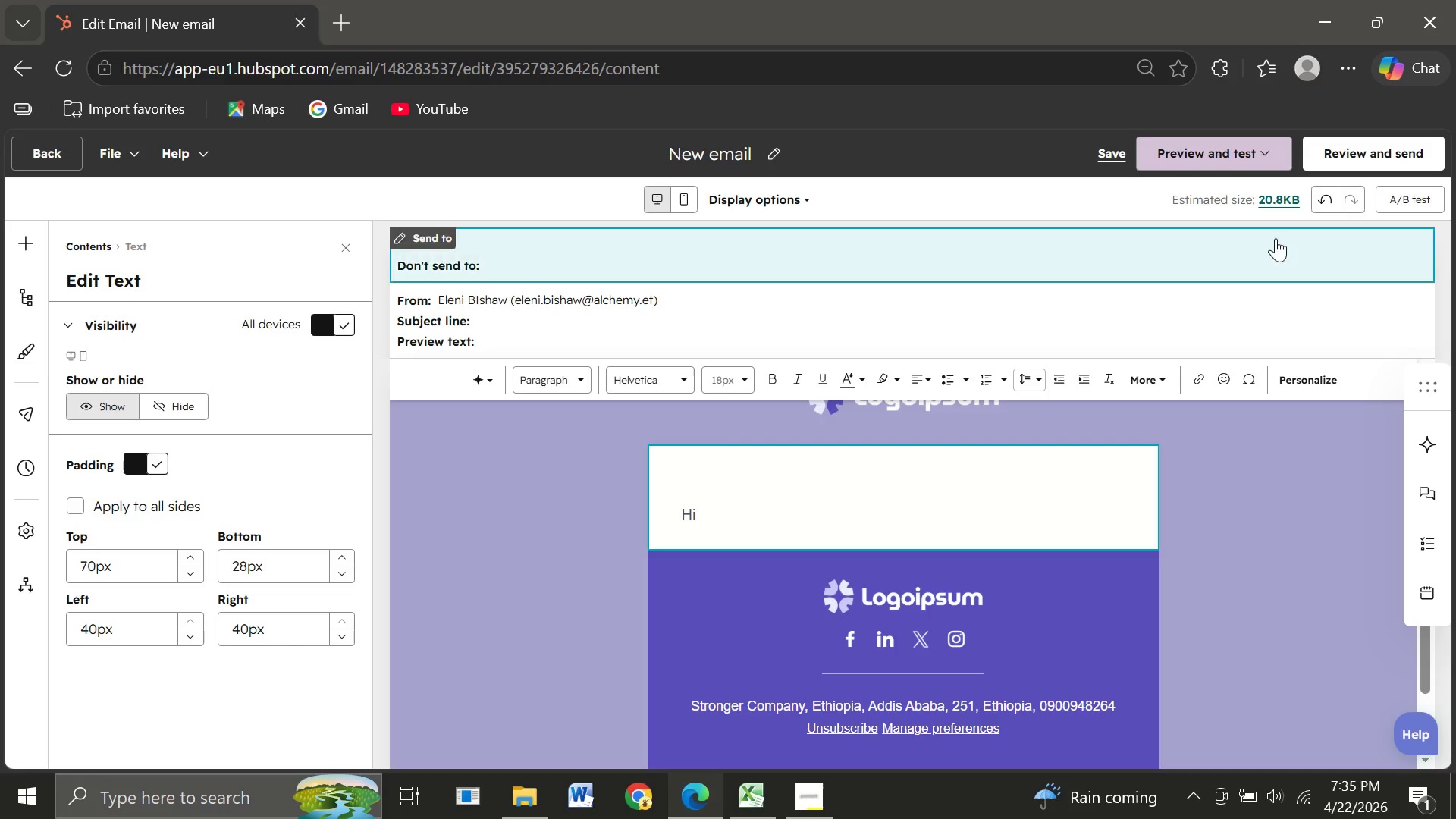 
left_click([1326, 204])
 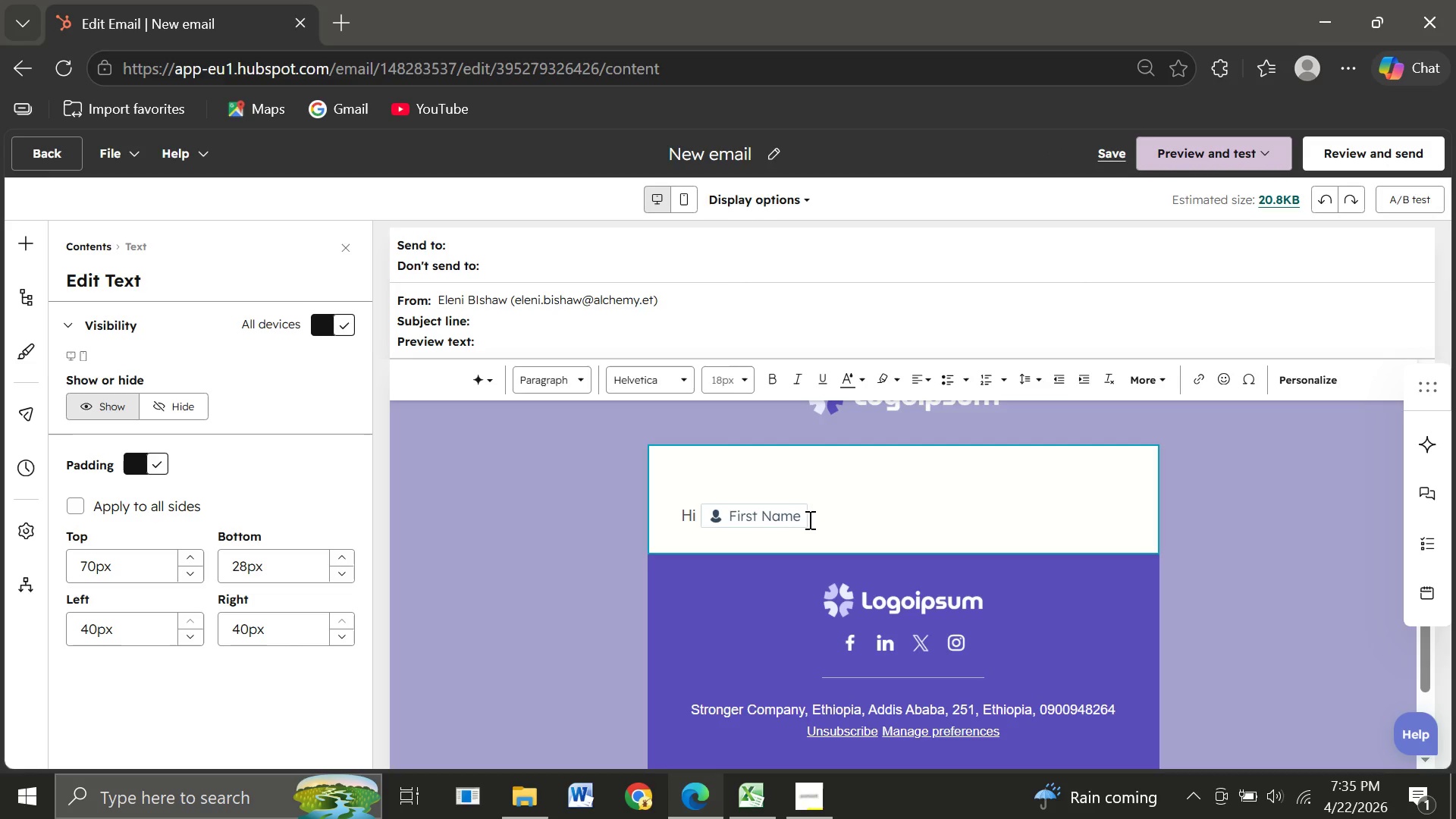 
left_click([821, 513])
 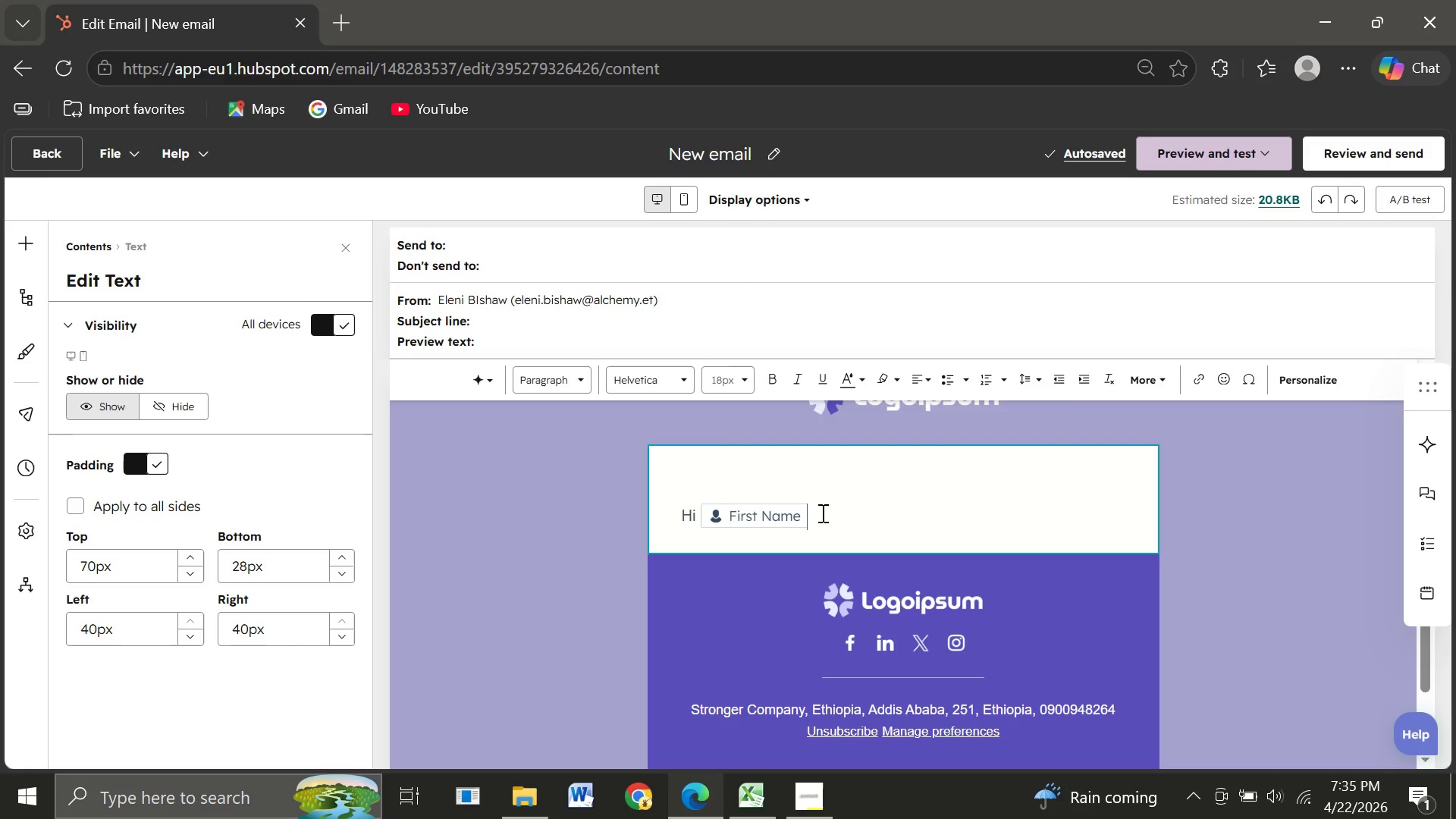 
key(Comma)
 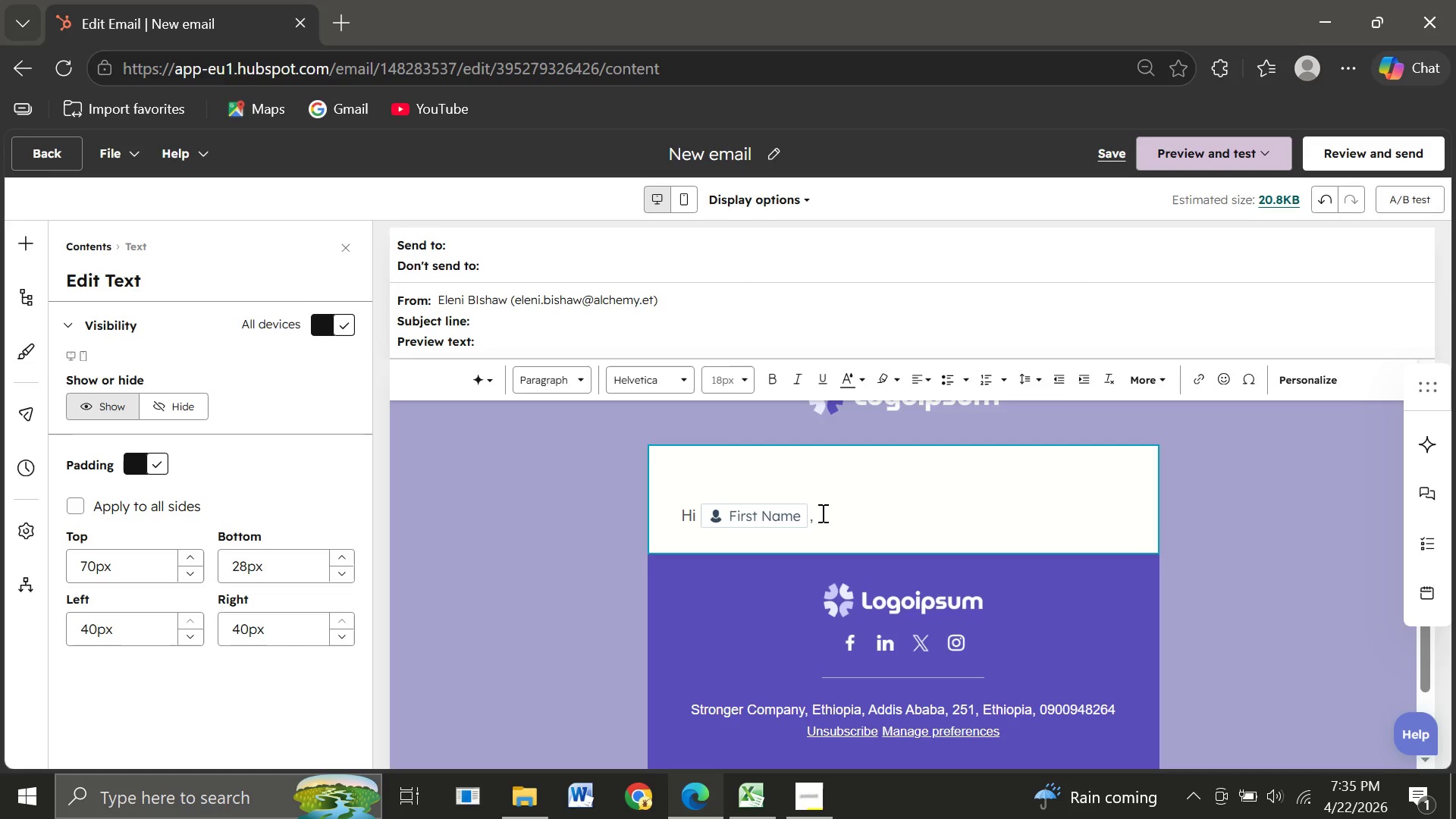 
key(Enter)
 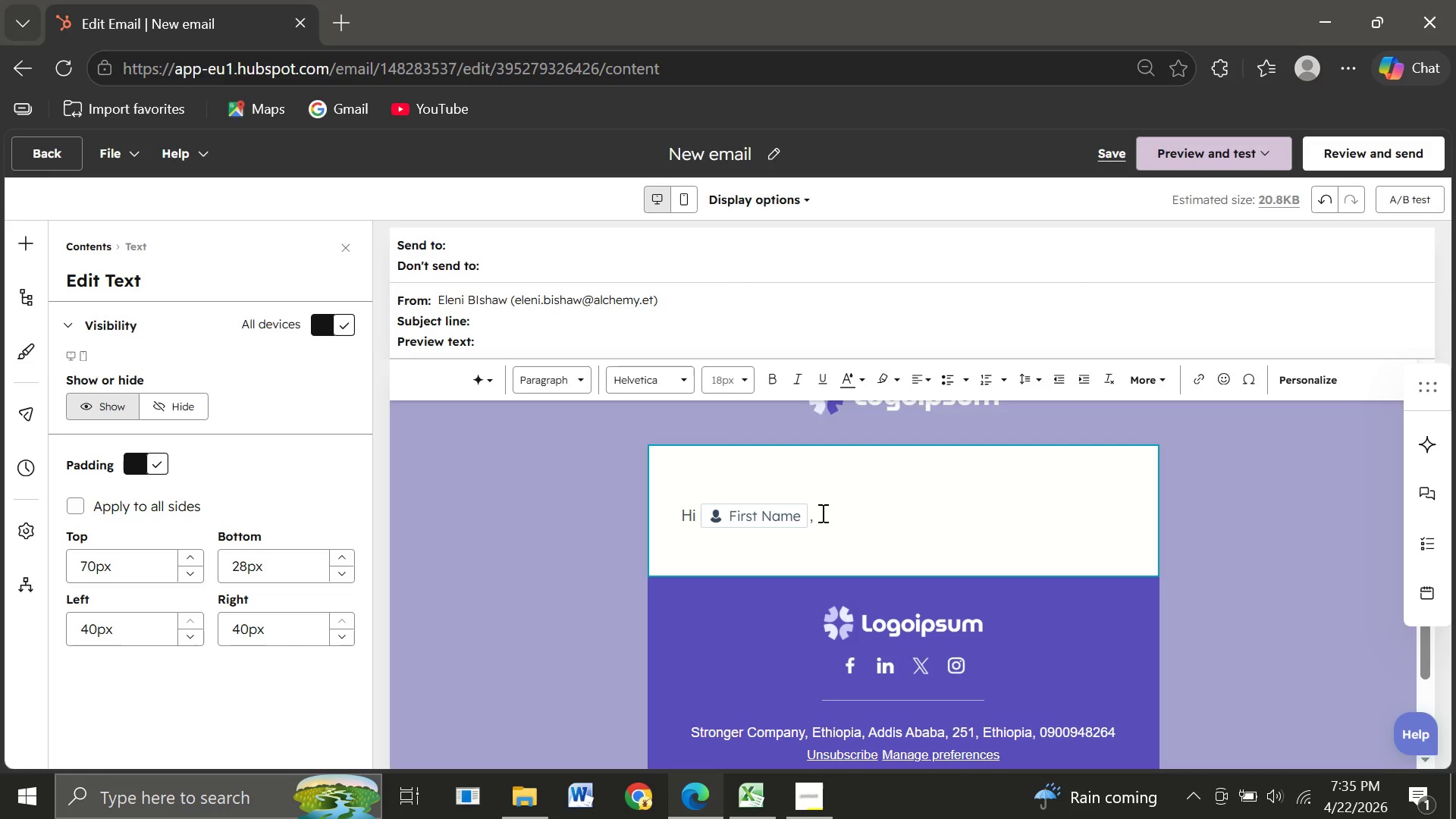 
key(Enter)
 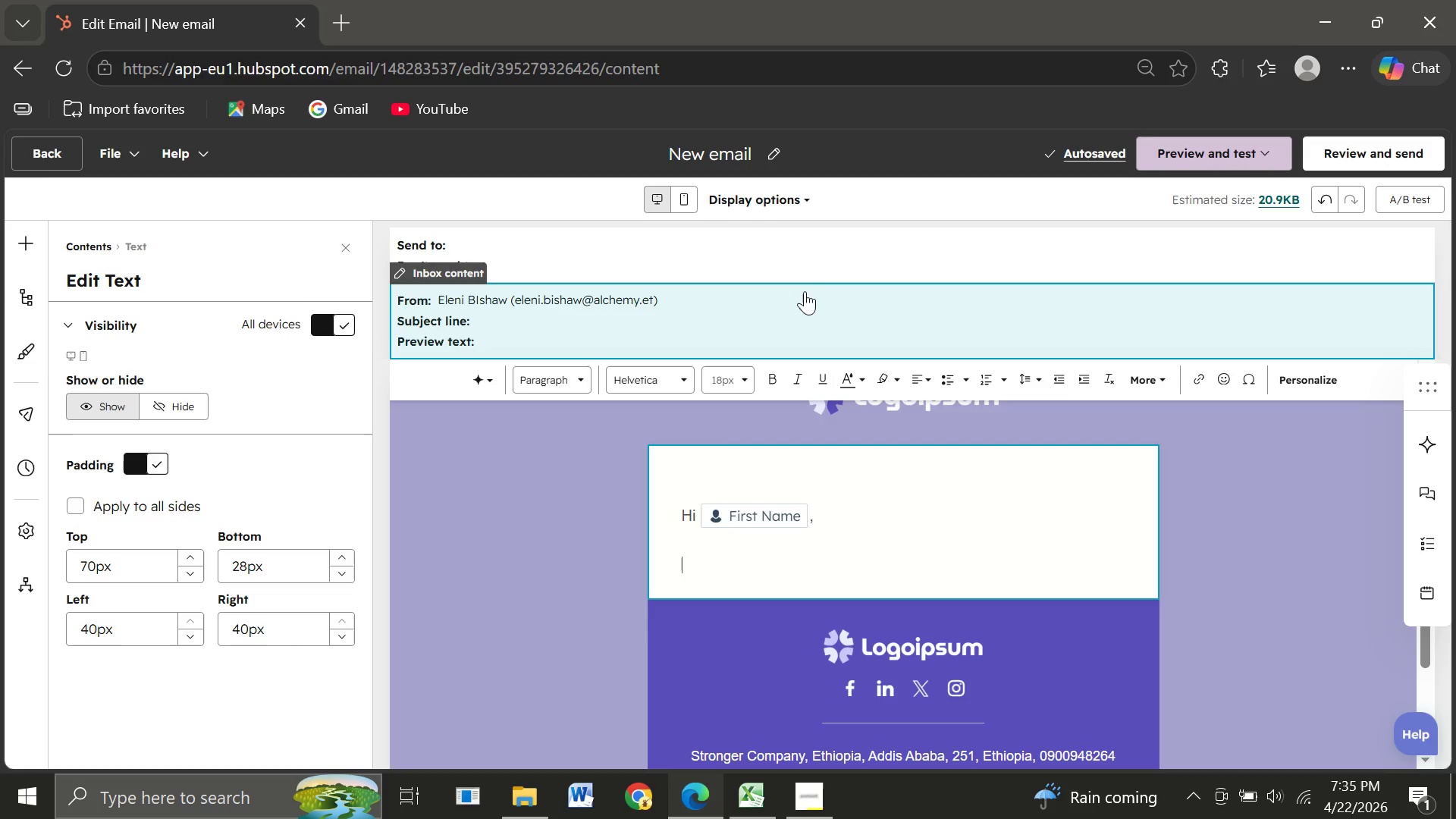 
wait(6.08)
 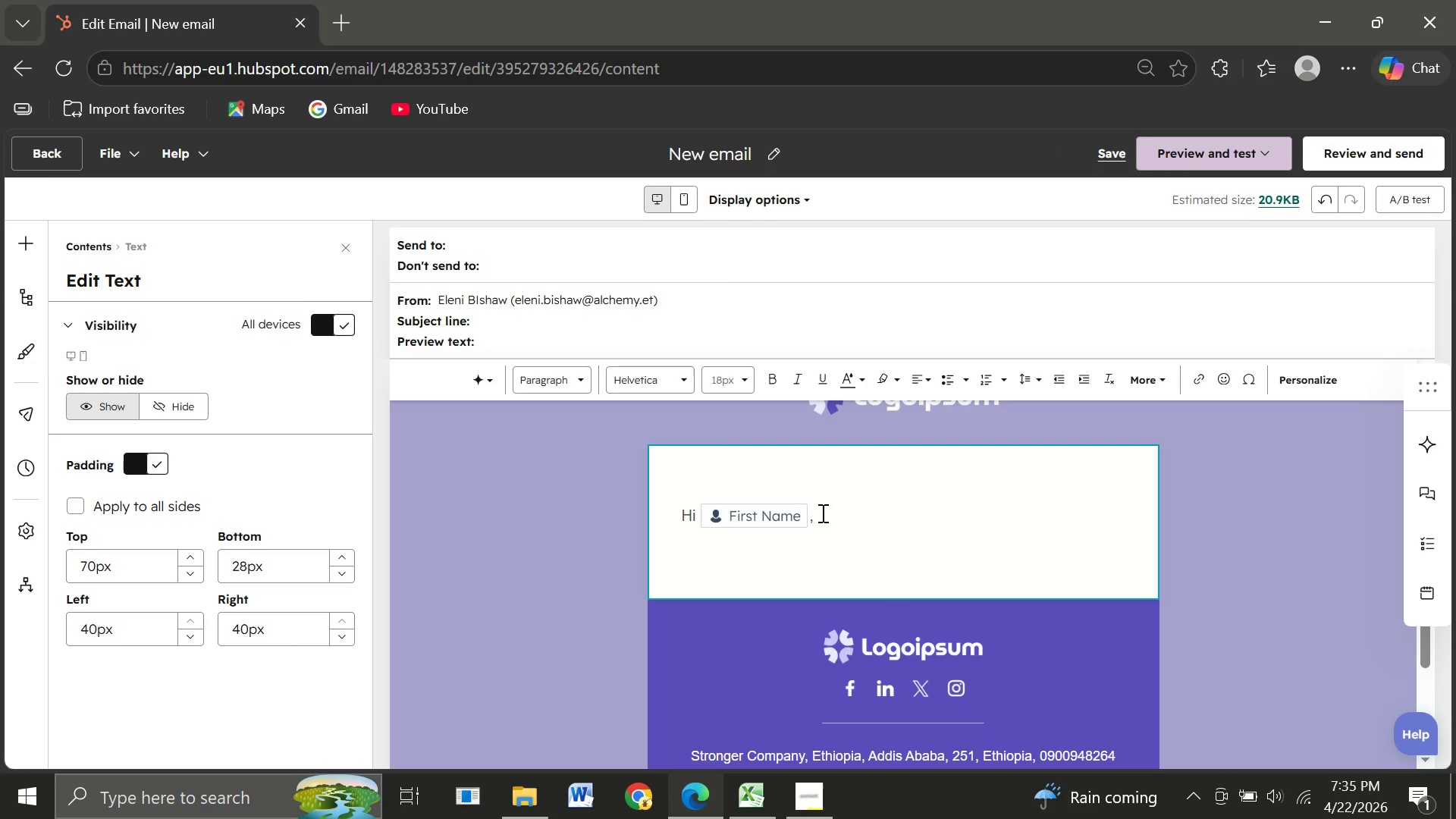 
left_click([771, 152])
 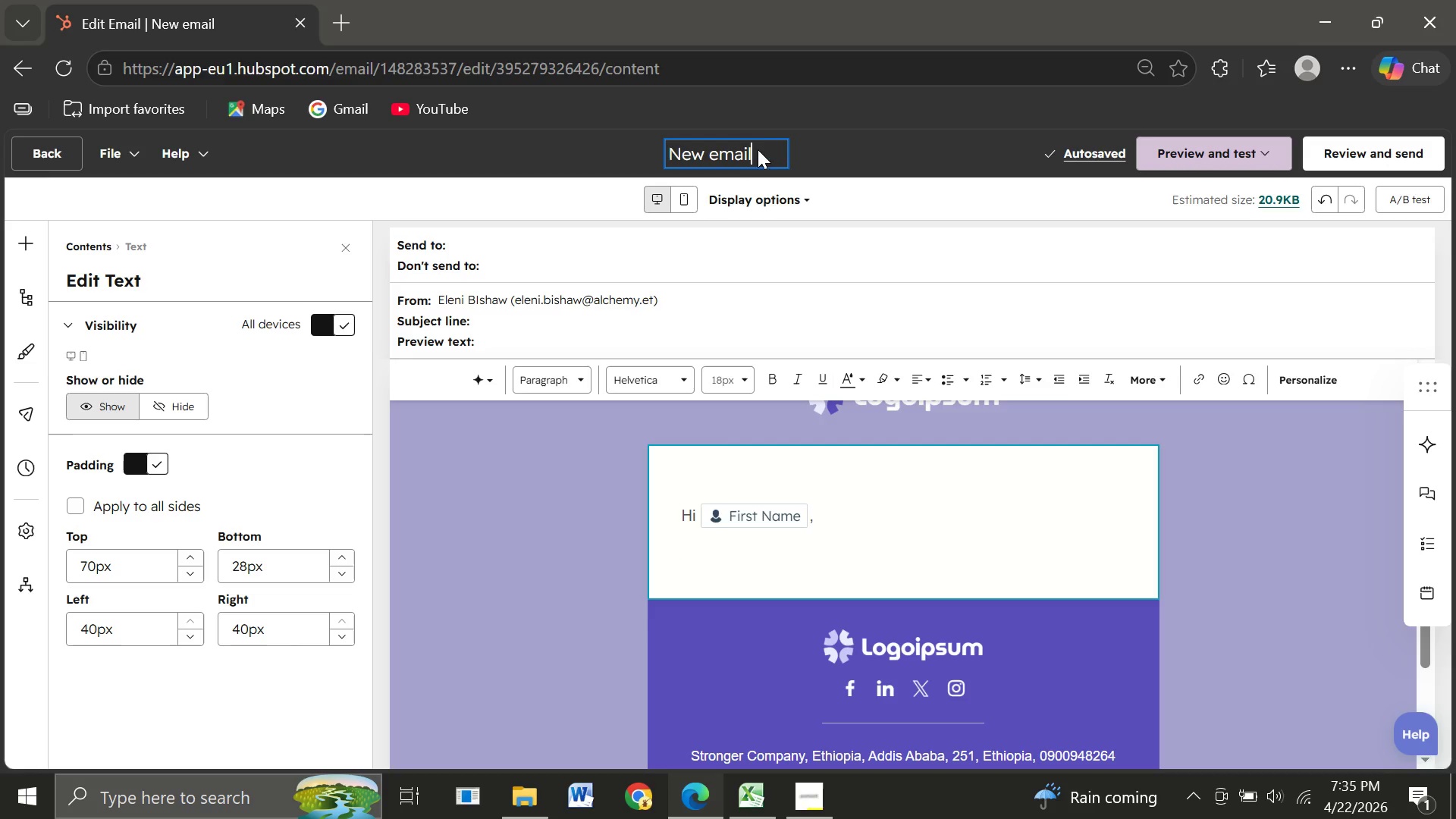 
left_click_drag(start_coordinate=[757, 149], to_coordinate=[665, 142])
 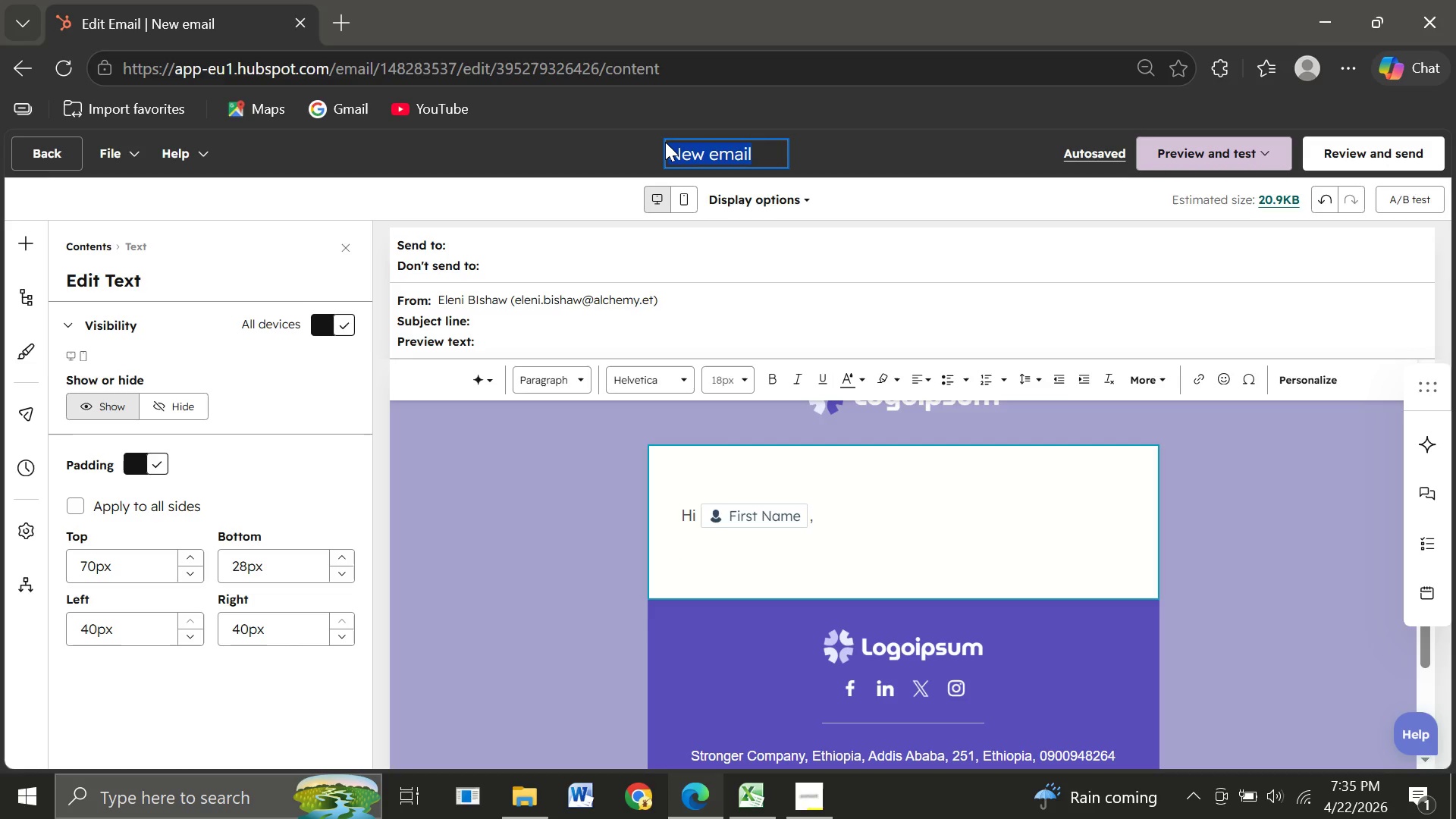 
type(Office Grazing )
 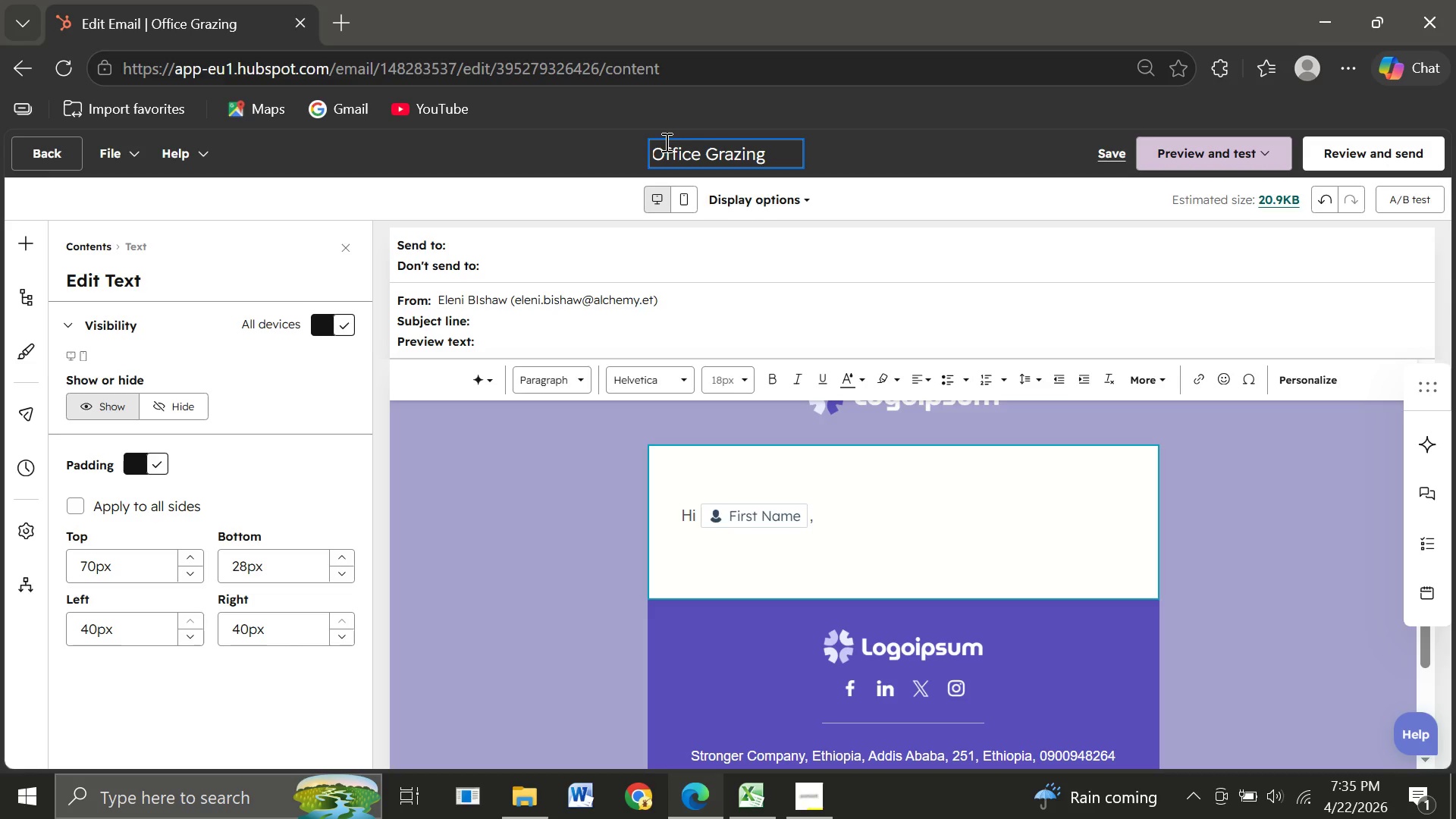 
type(Intro)
 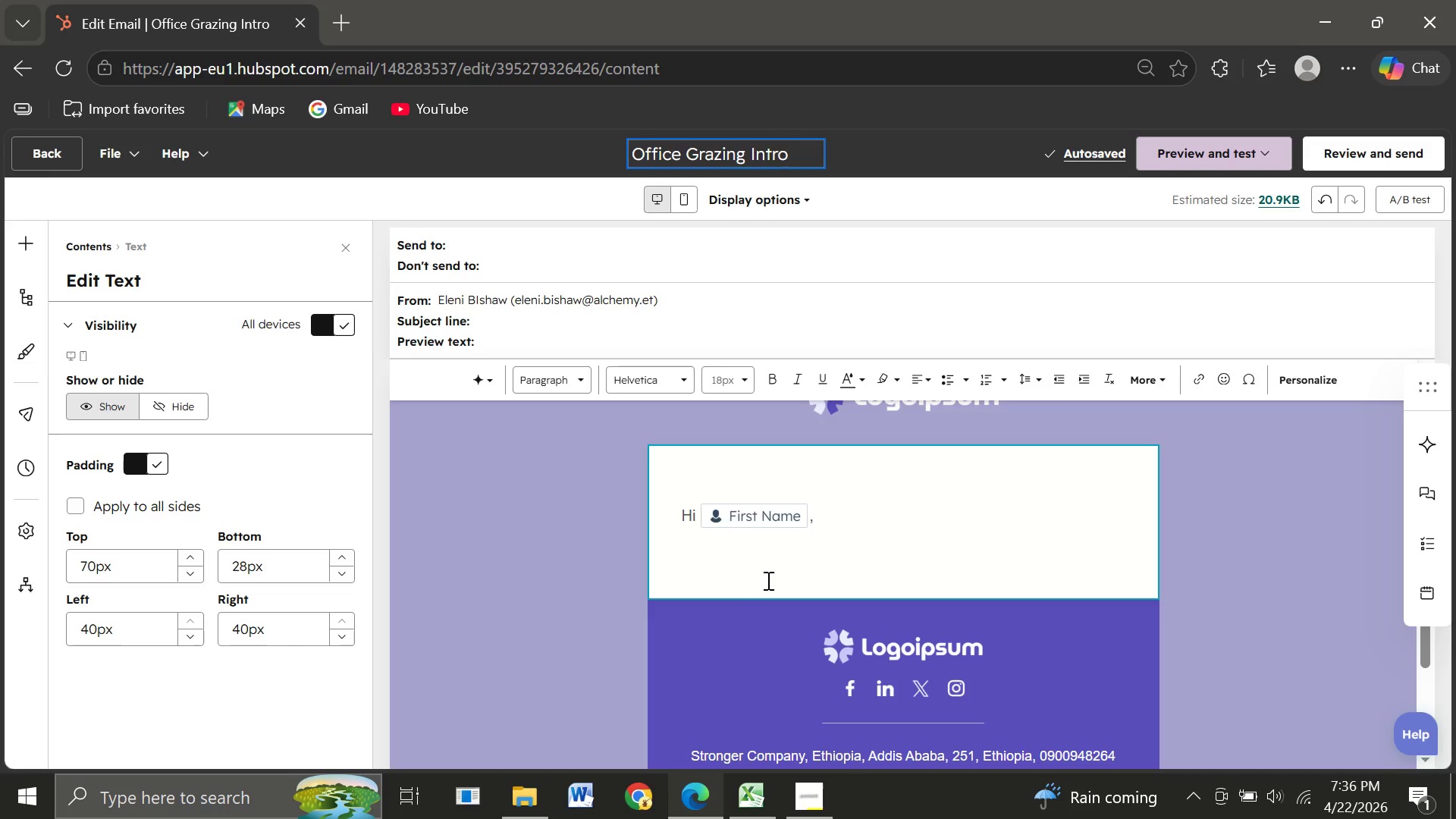 
wait(6.17)
 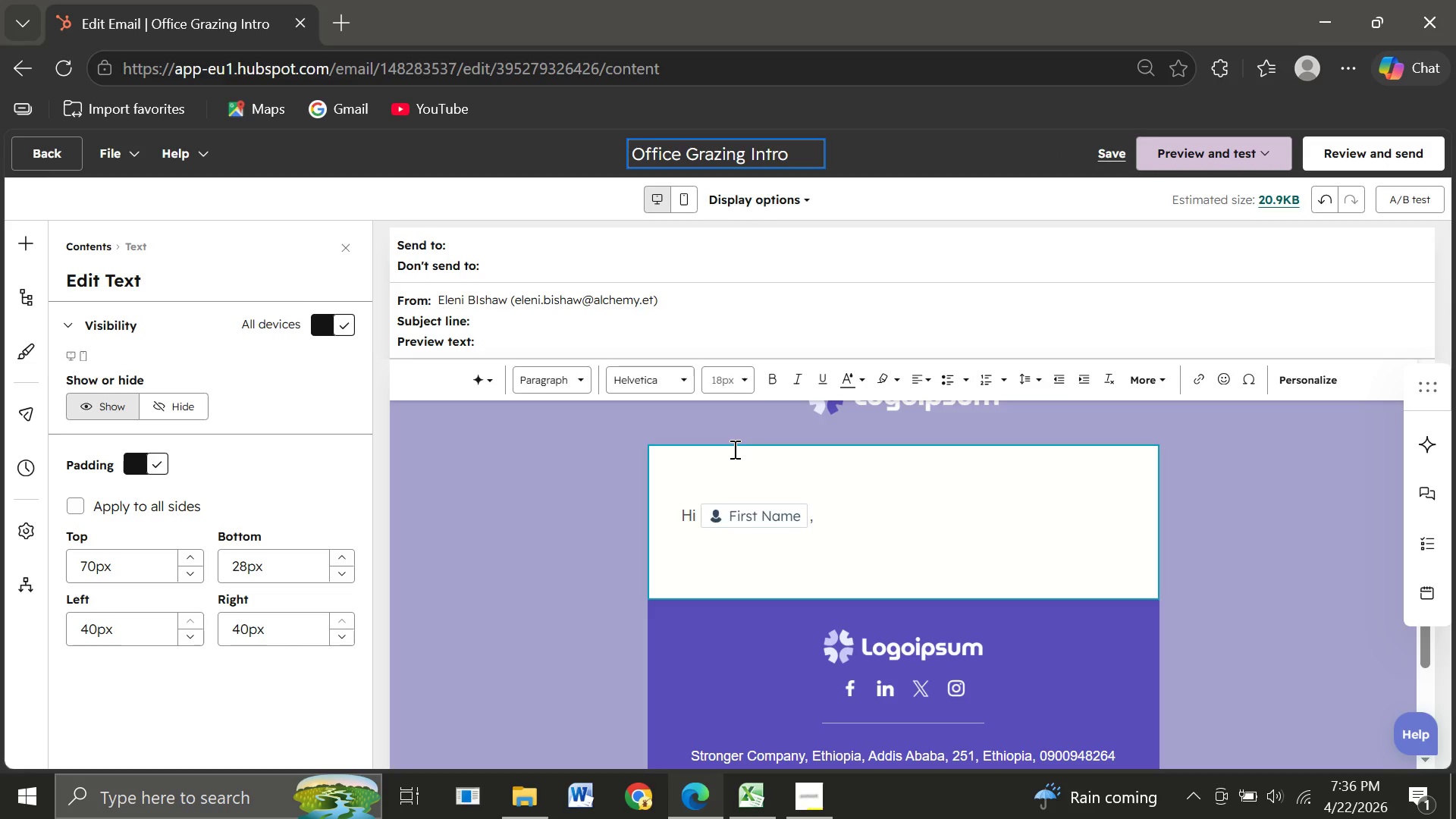 
left_click([673, 547])
 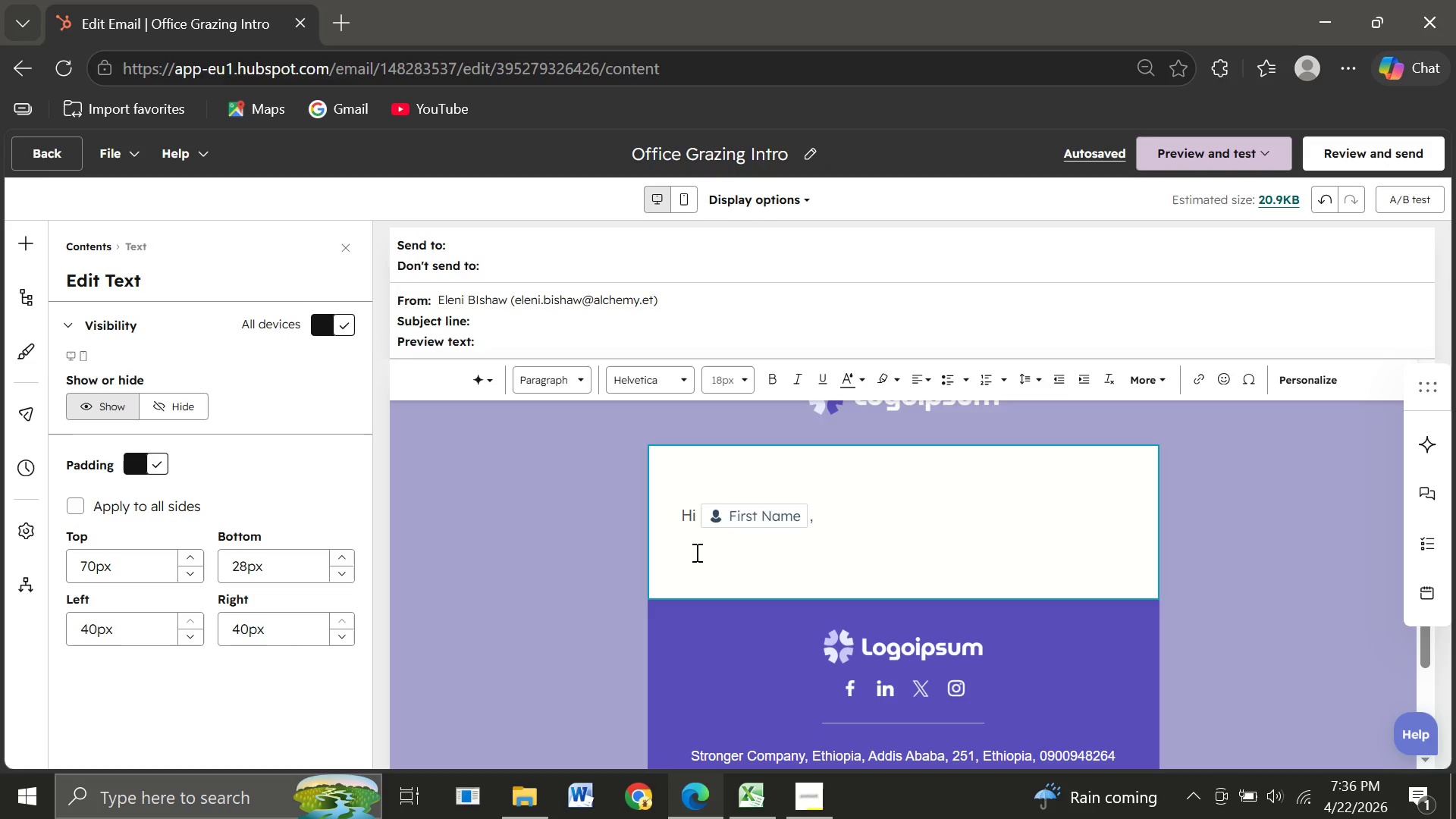 
left_click([695, 552])
 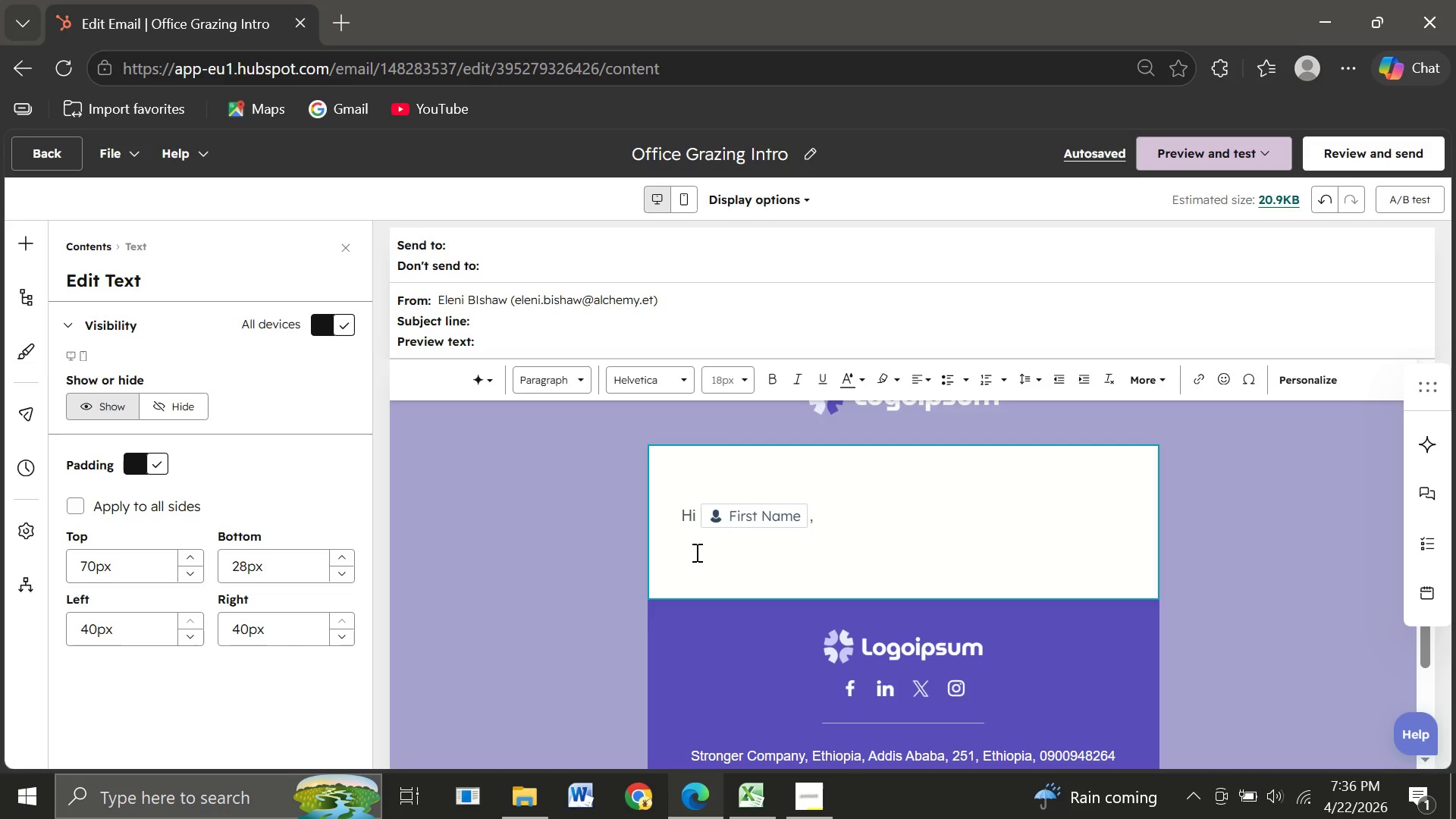 
key(Enter)
 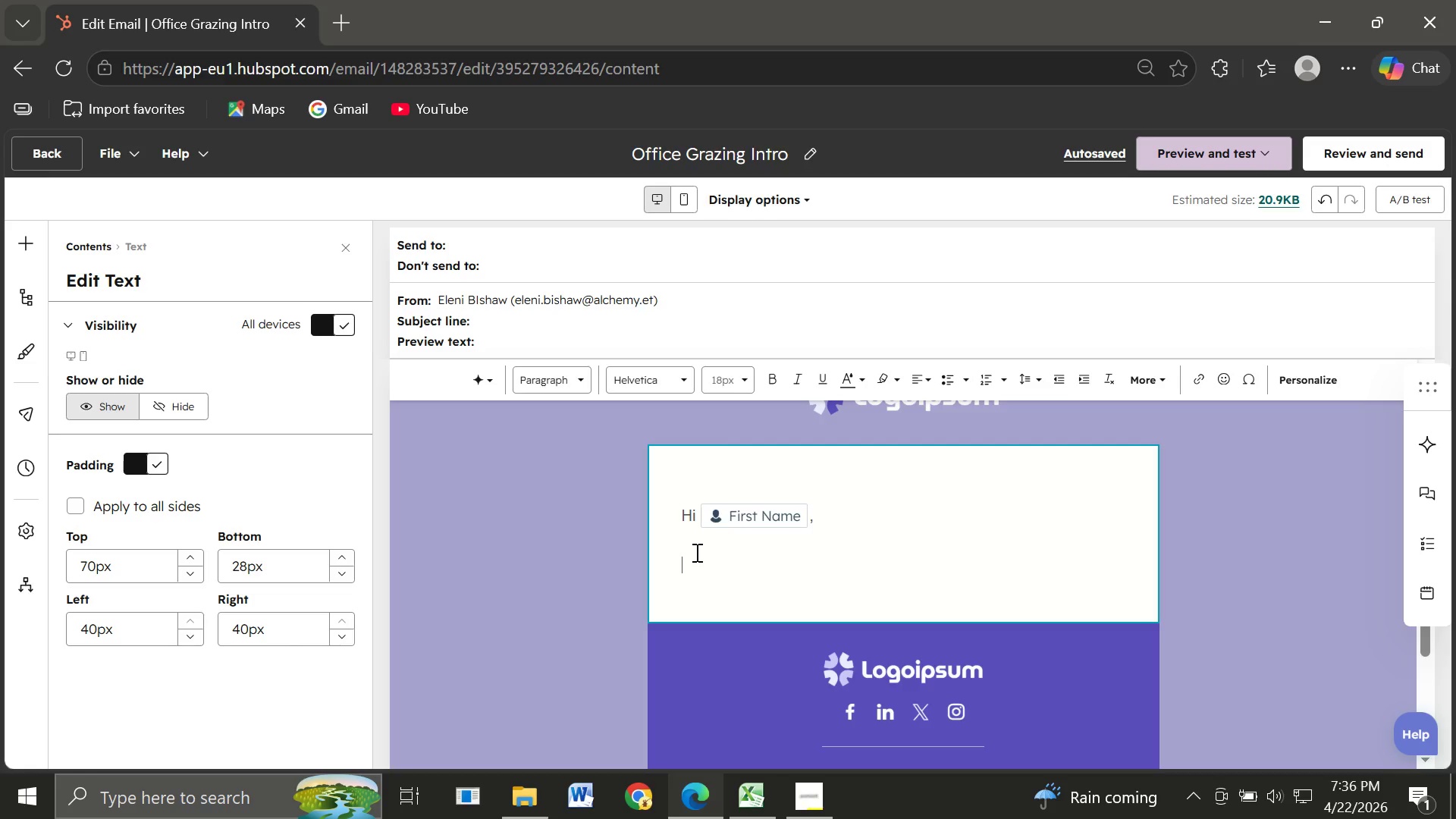 
wait(31.61)
 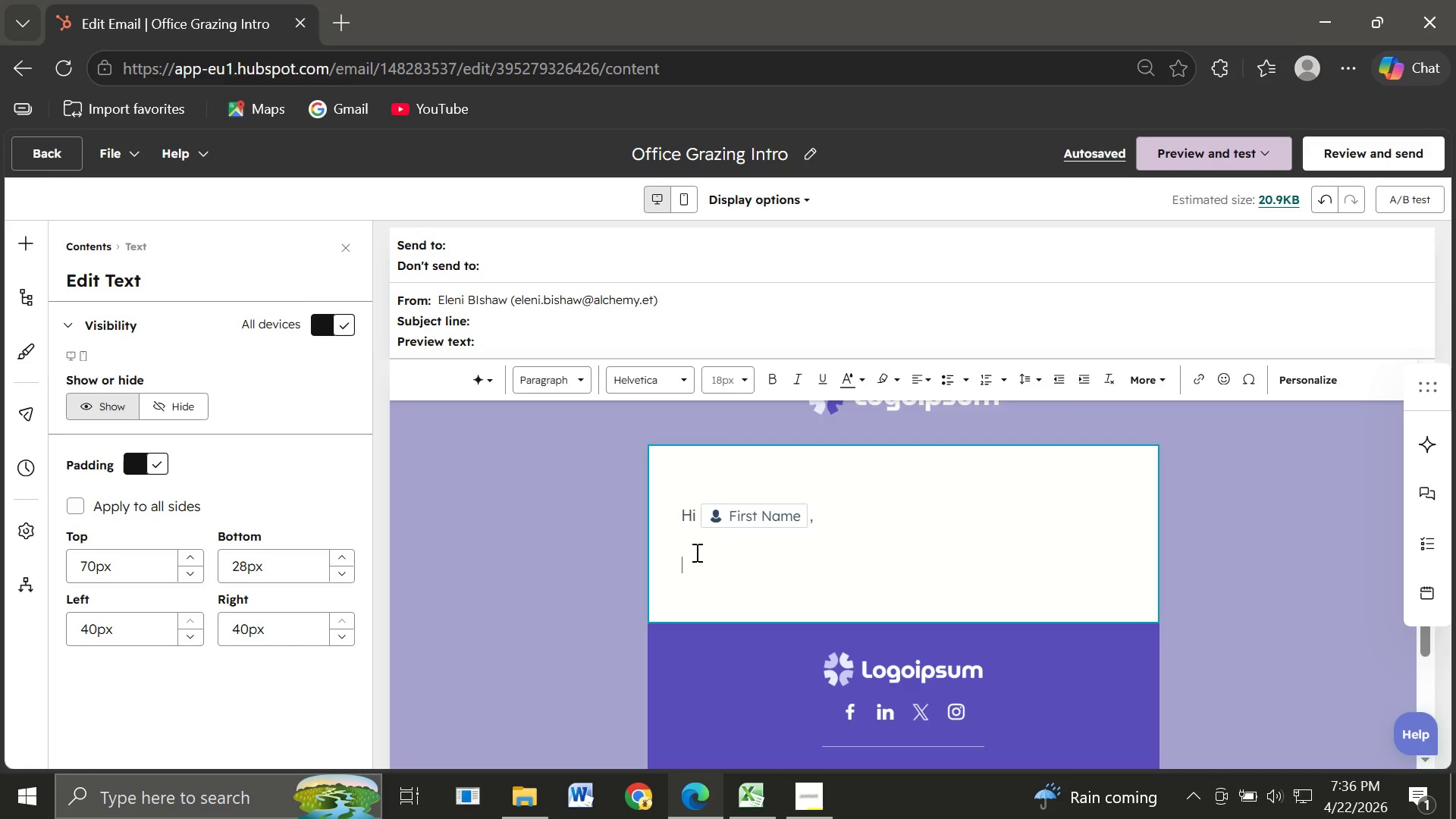 
type(I noticed )
 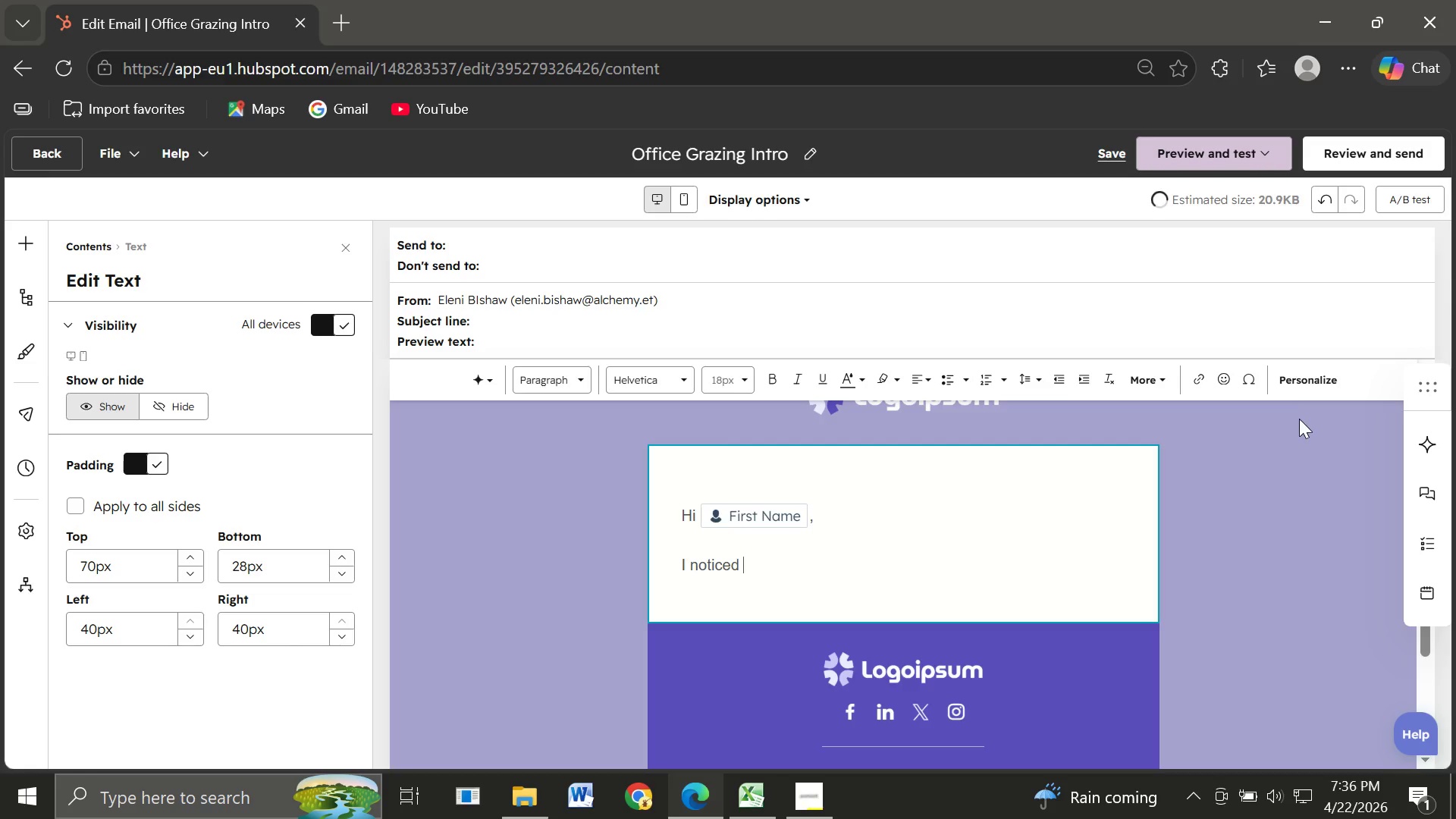 
left_click([1311, 376])
 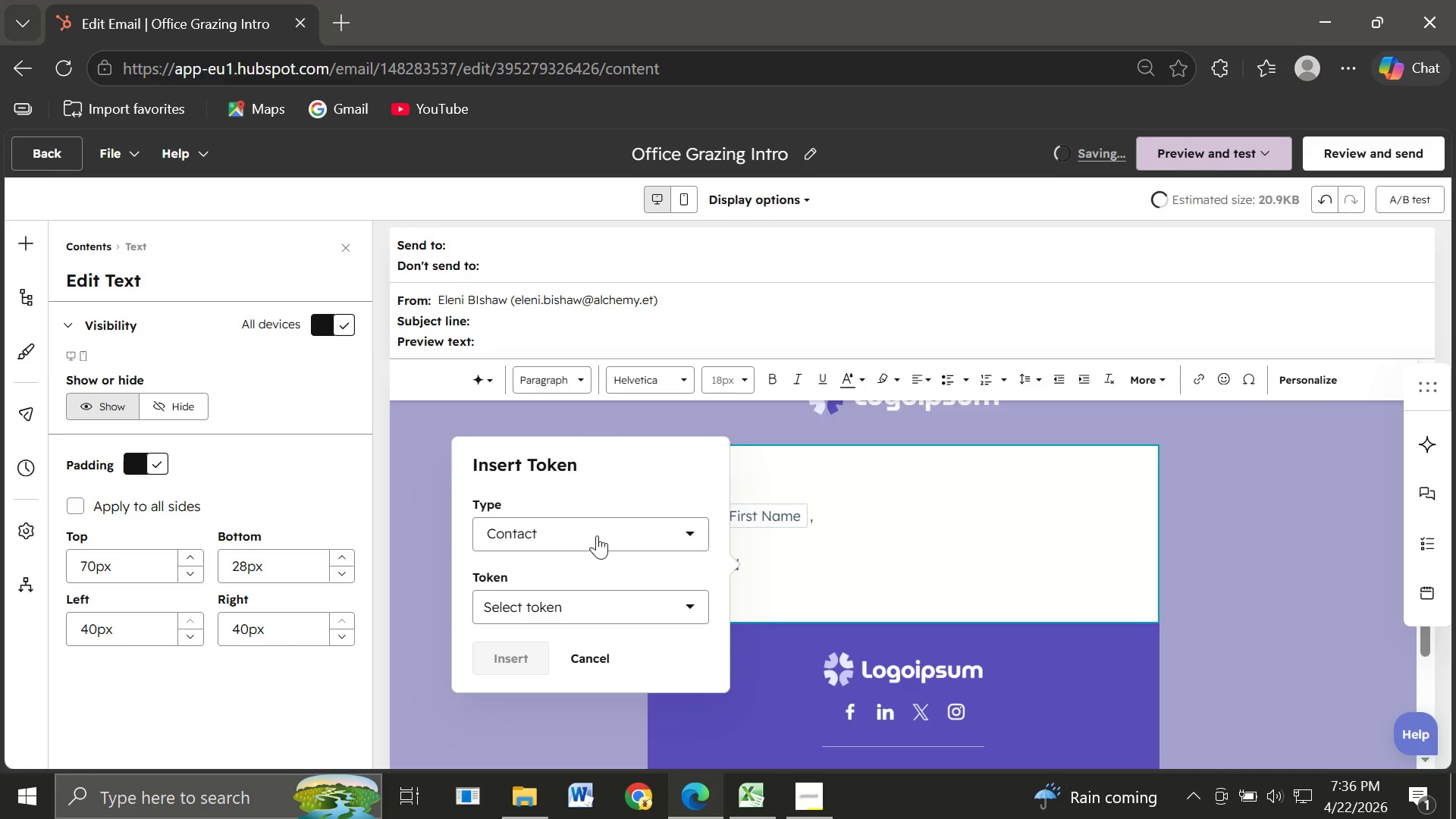 
left_click([588, 535])
 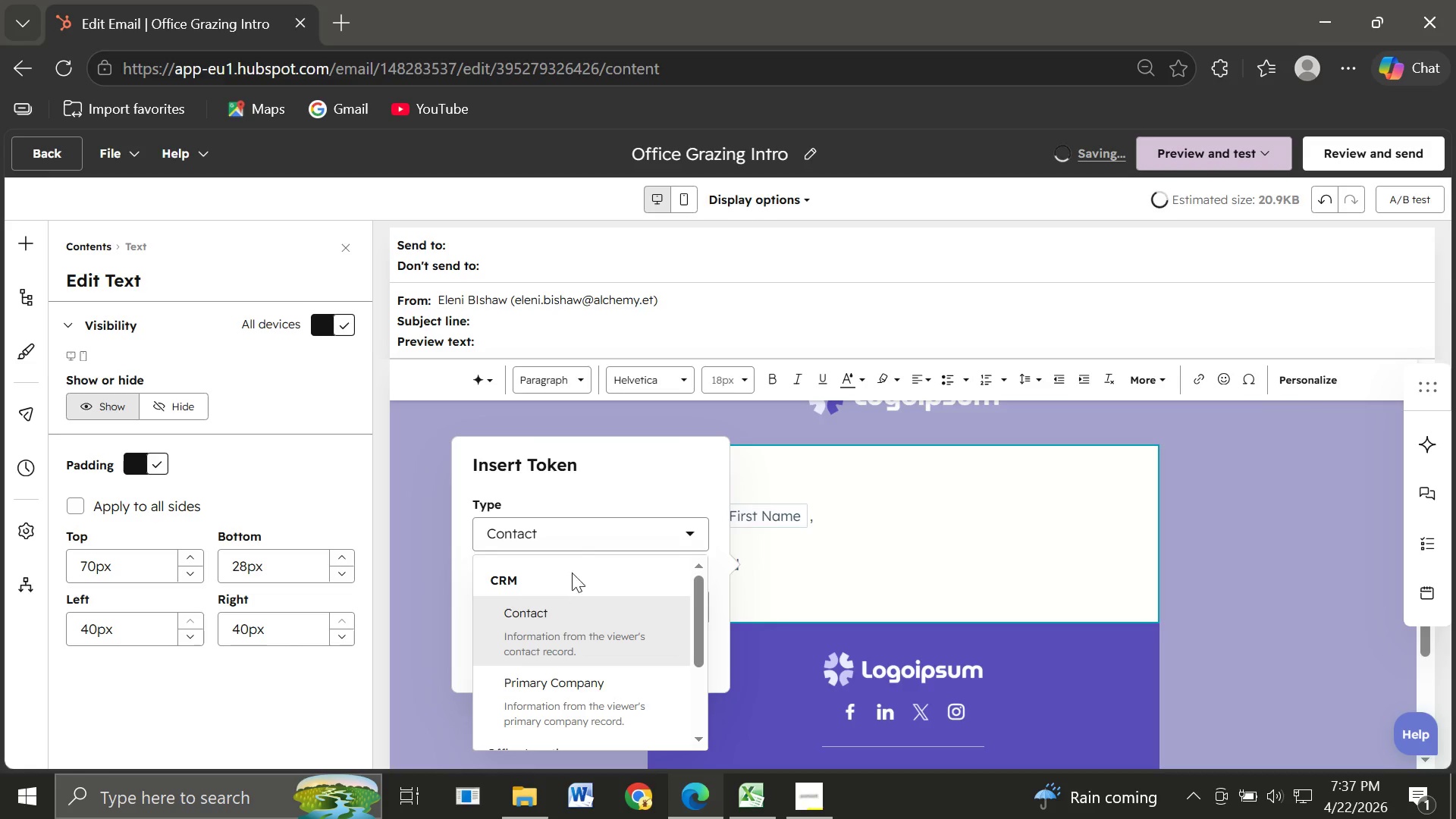 
type(comp)
key(Backspace)
key(Backspace)
key(Backspace)
key(Backspace)
 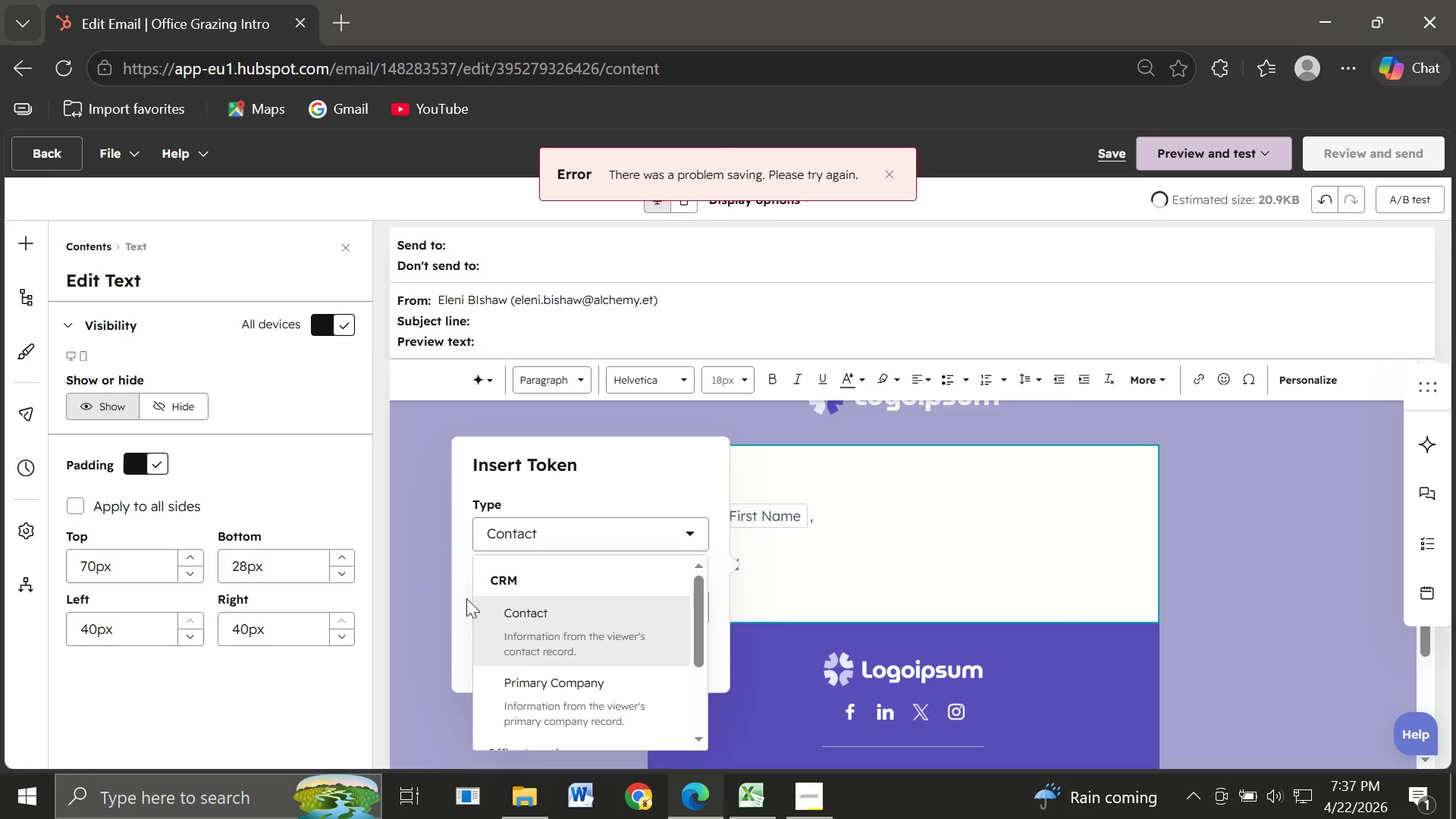 
left_click([460, 599])
 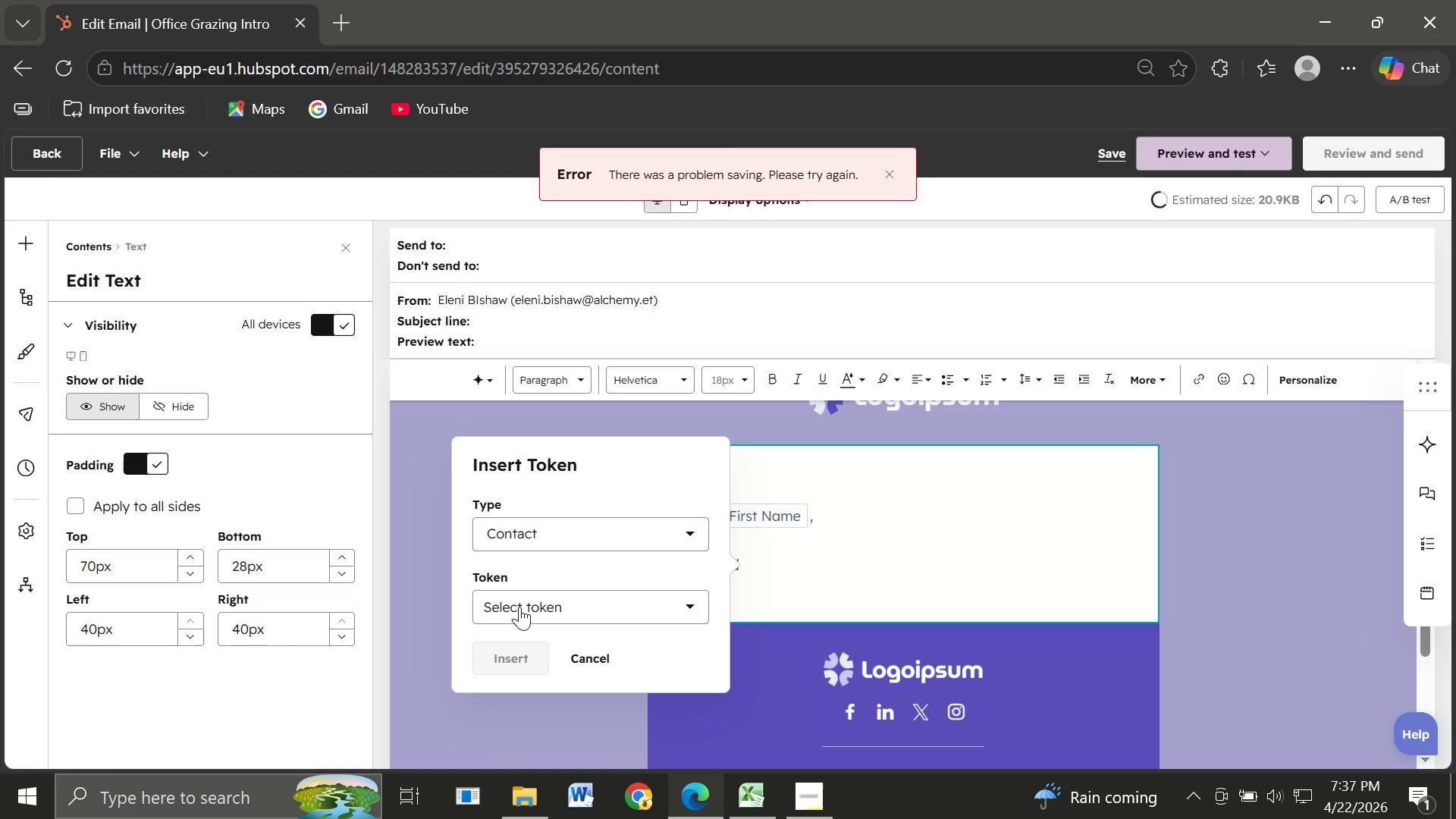 
left_click([519, 607])
 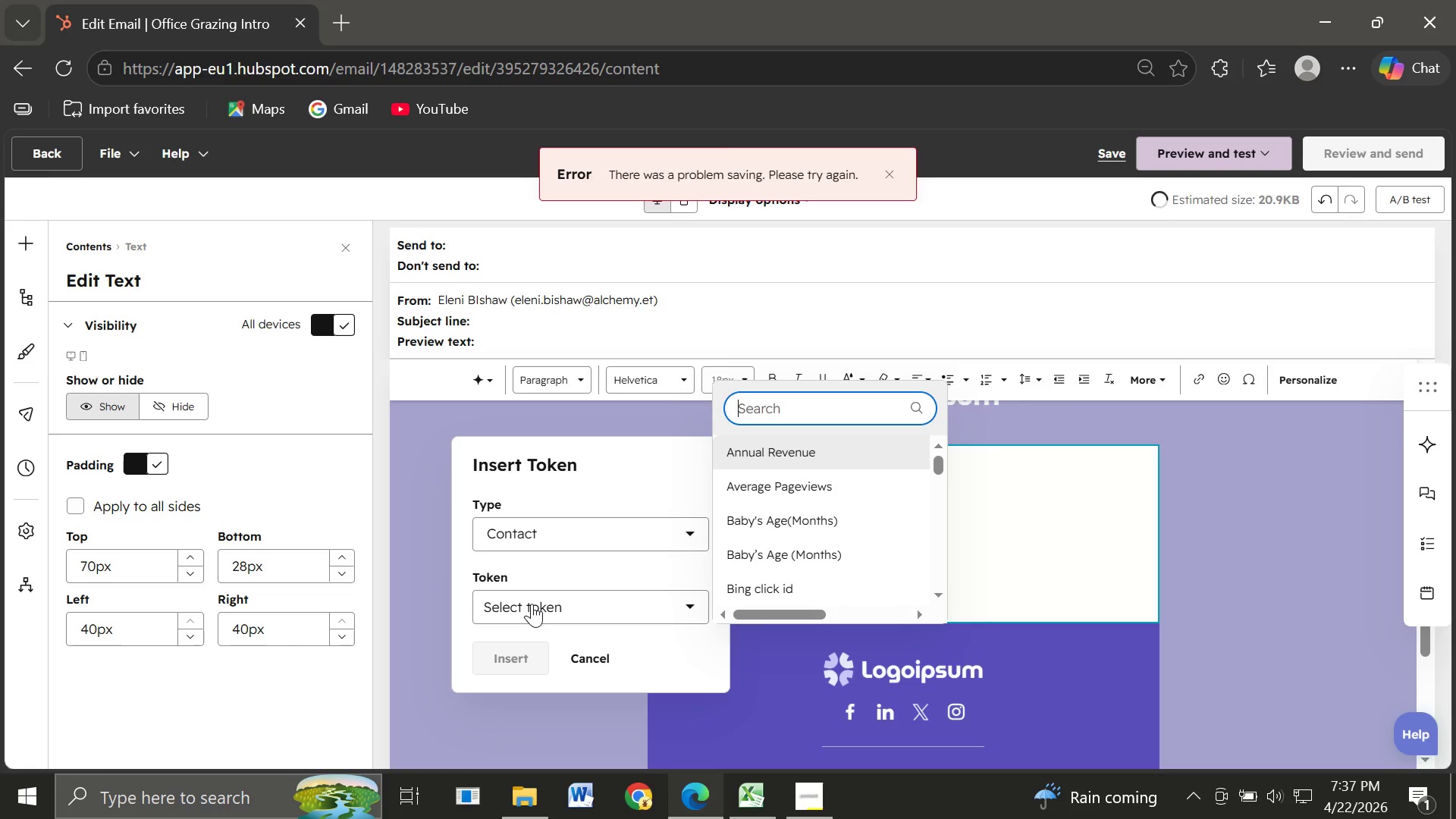 
type(Comp)
 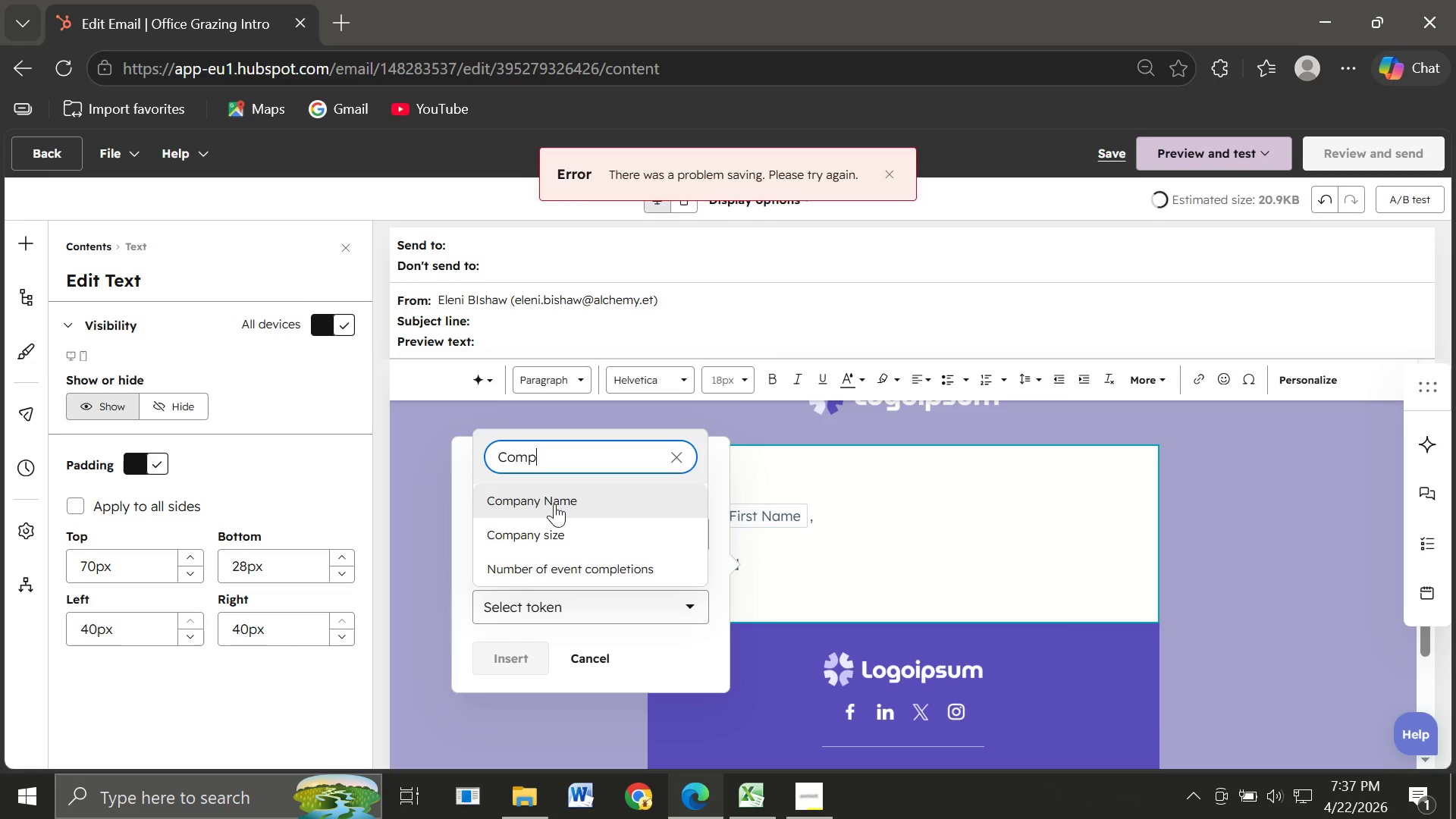 
left_click([553, 503])
 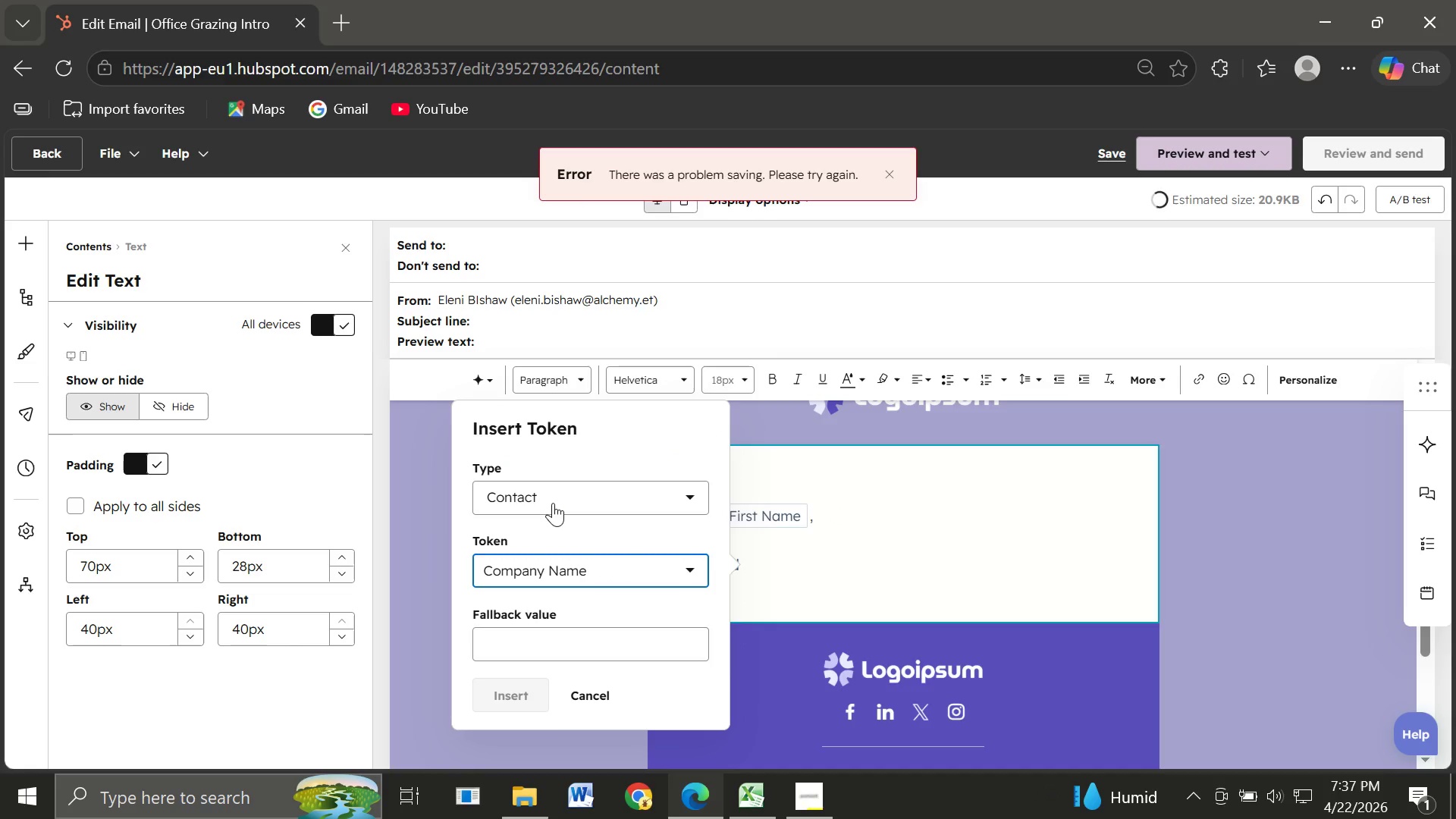 
left_click([538, 639])
 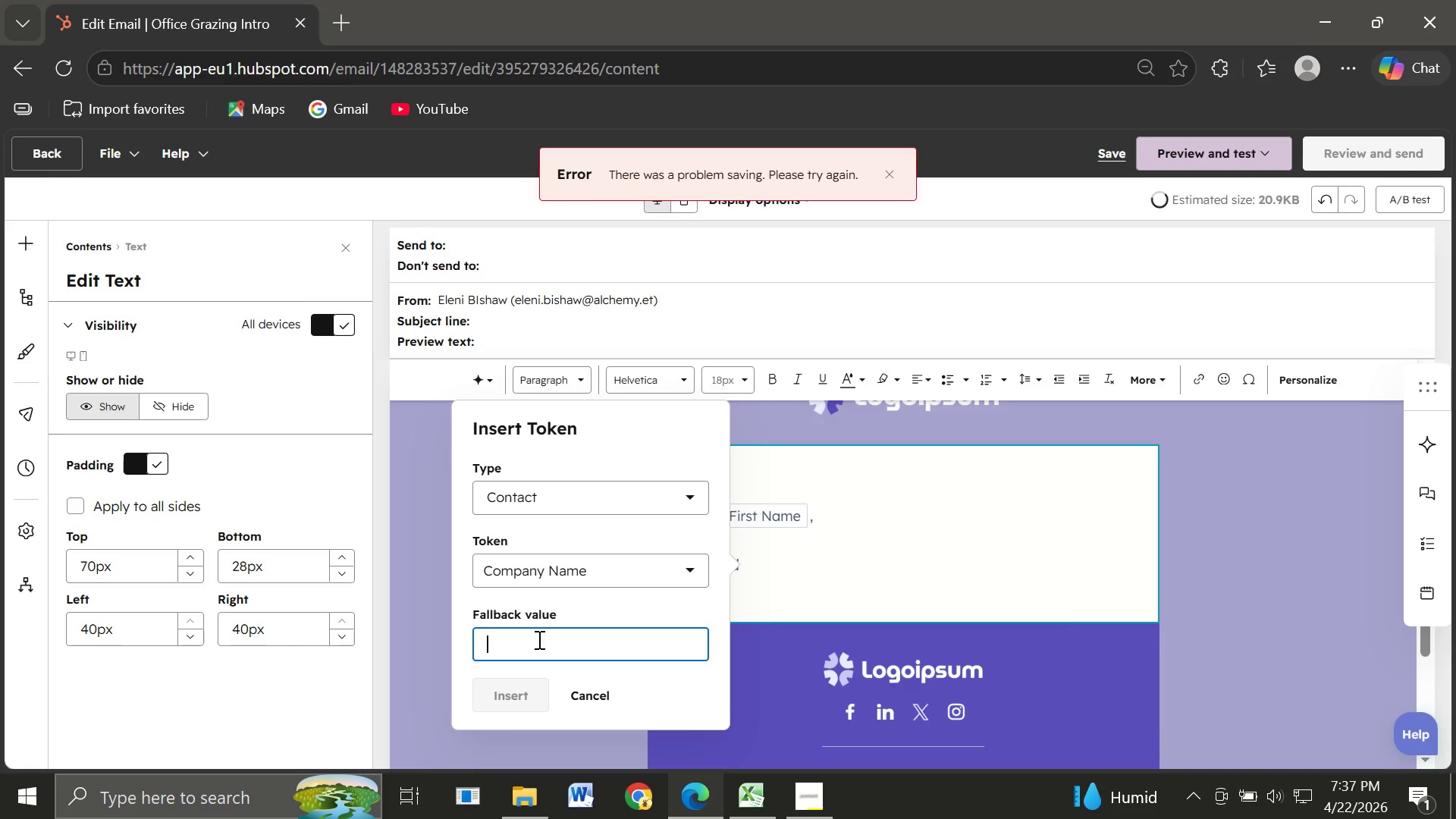 
type(Y)
key(Backspace)
type(your)
 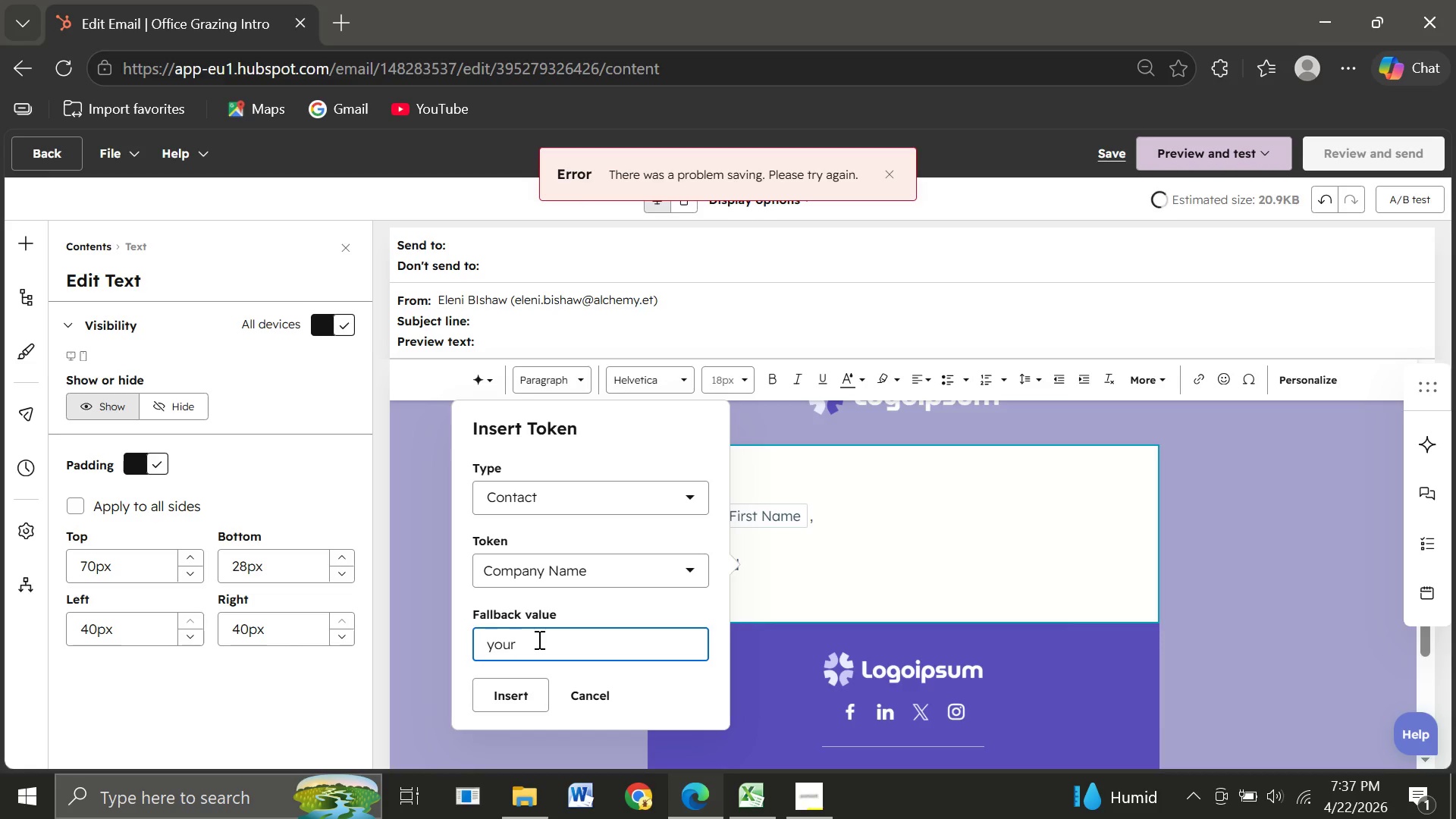 
key(Space)
 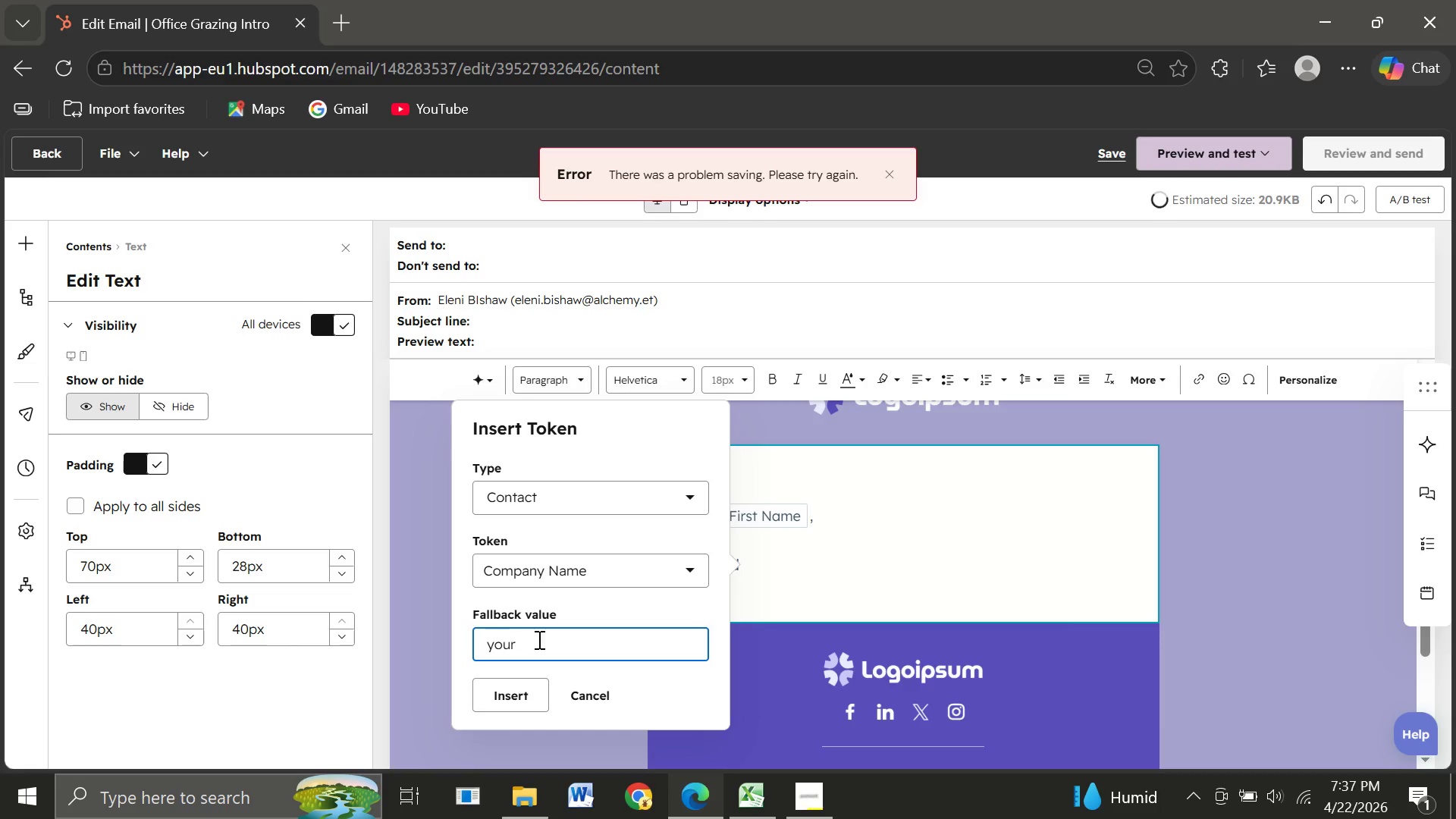 
type(company)
 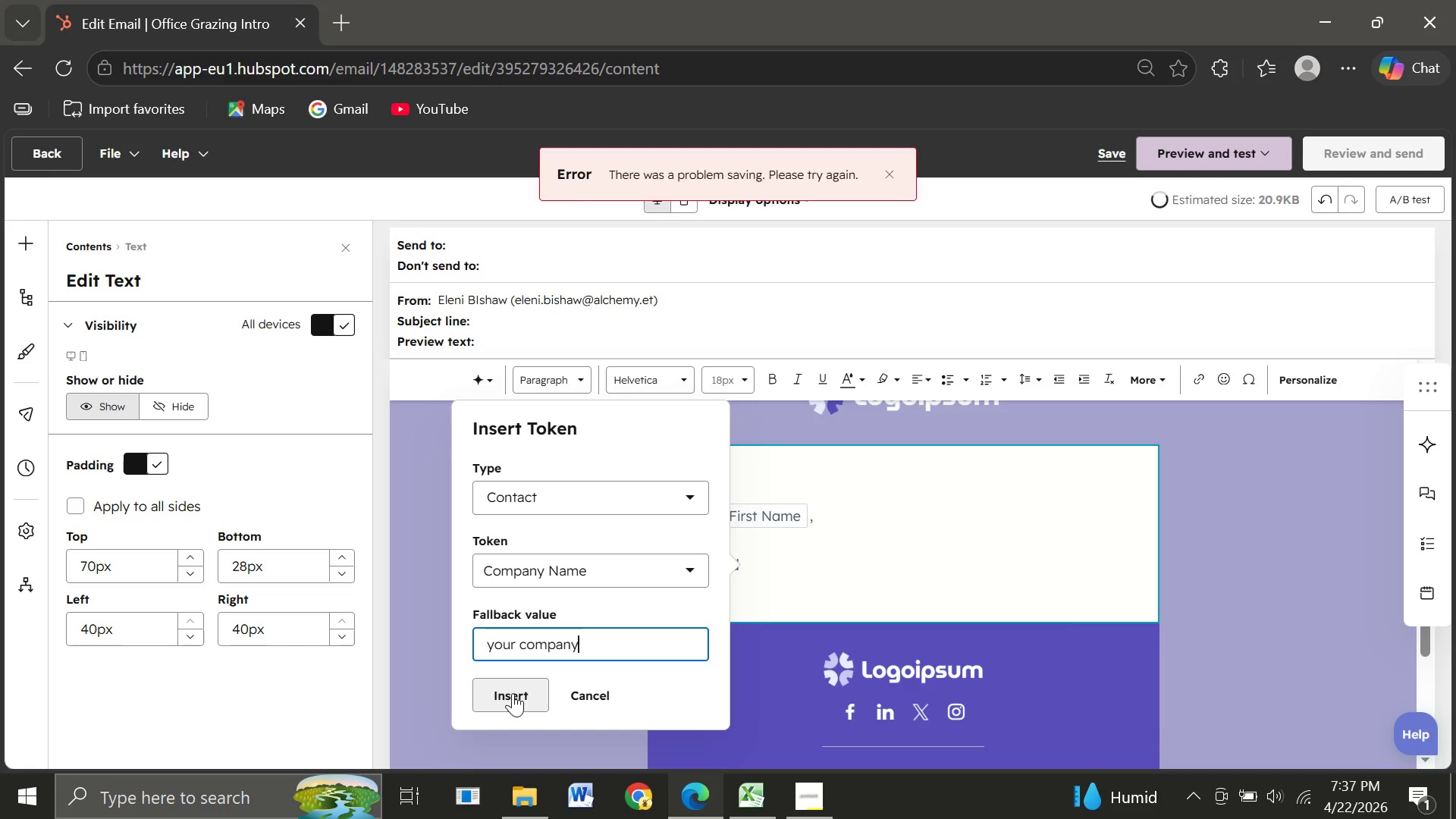 
left_click([513, 693])
 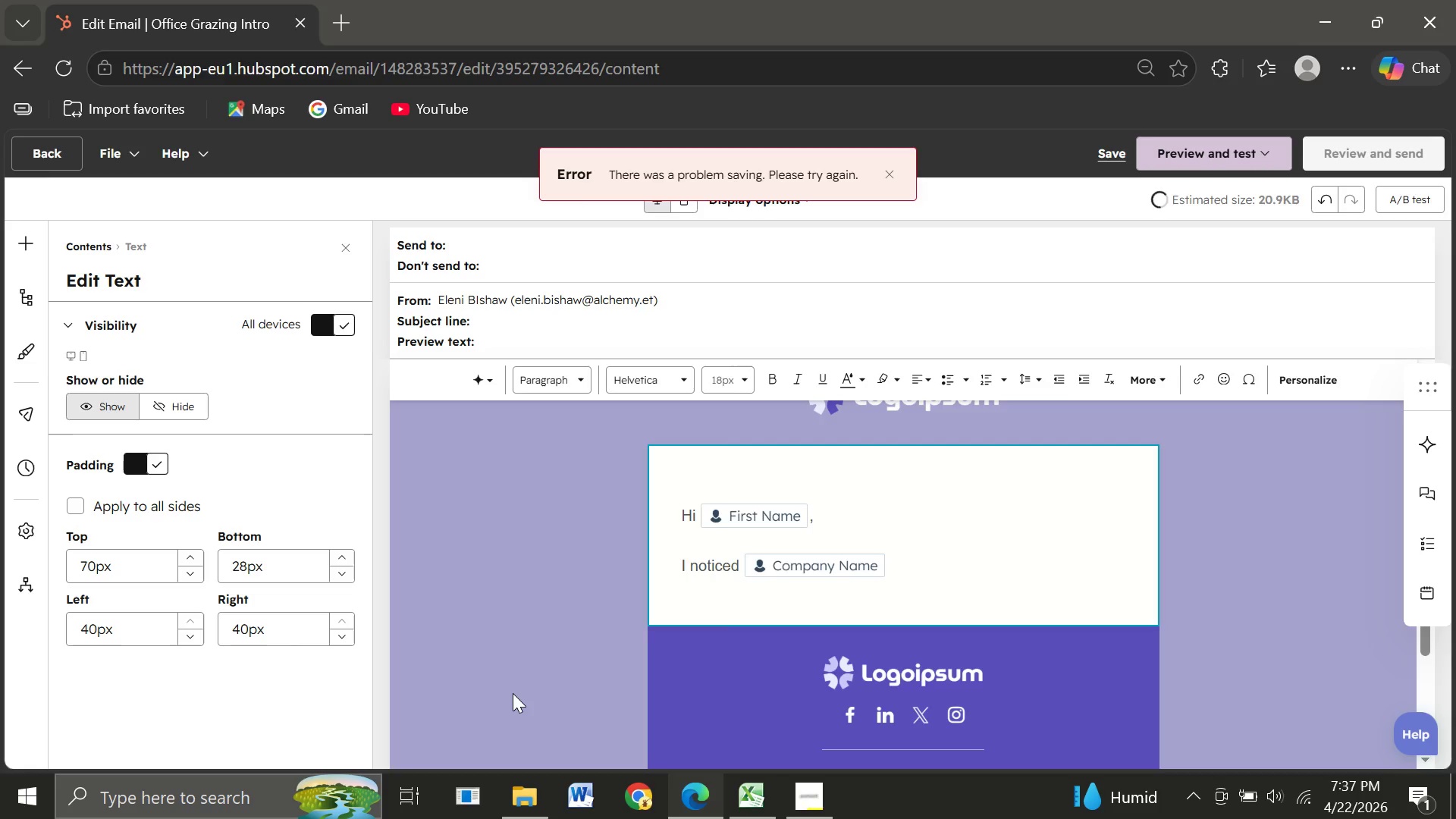 
type( has a growing team, and many offices are looking for simple)
 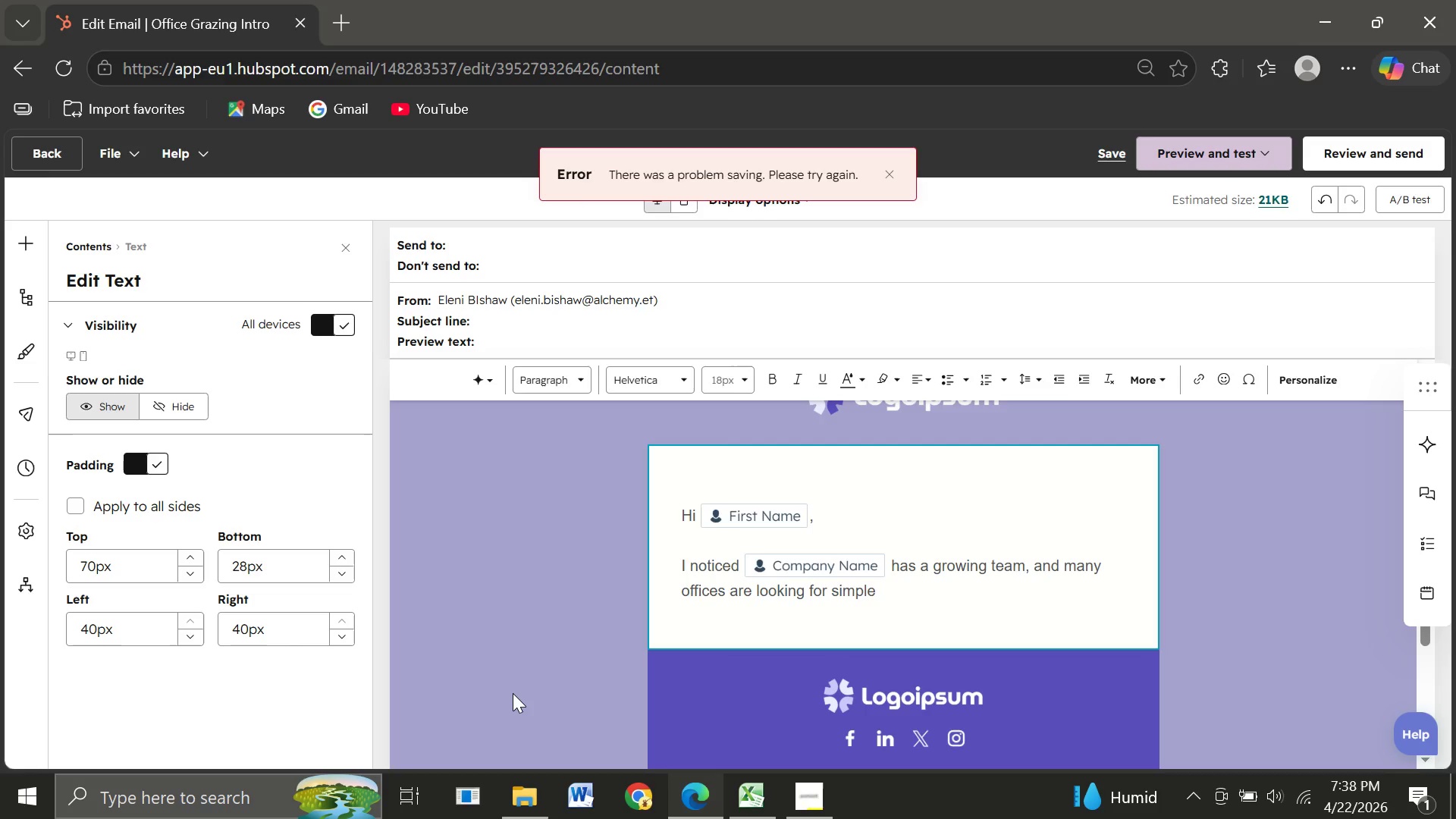 
type( ways to boost Fridat)
key(Backspace)
type(y morale.)
 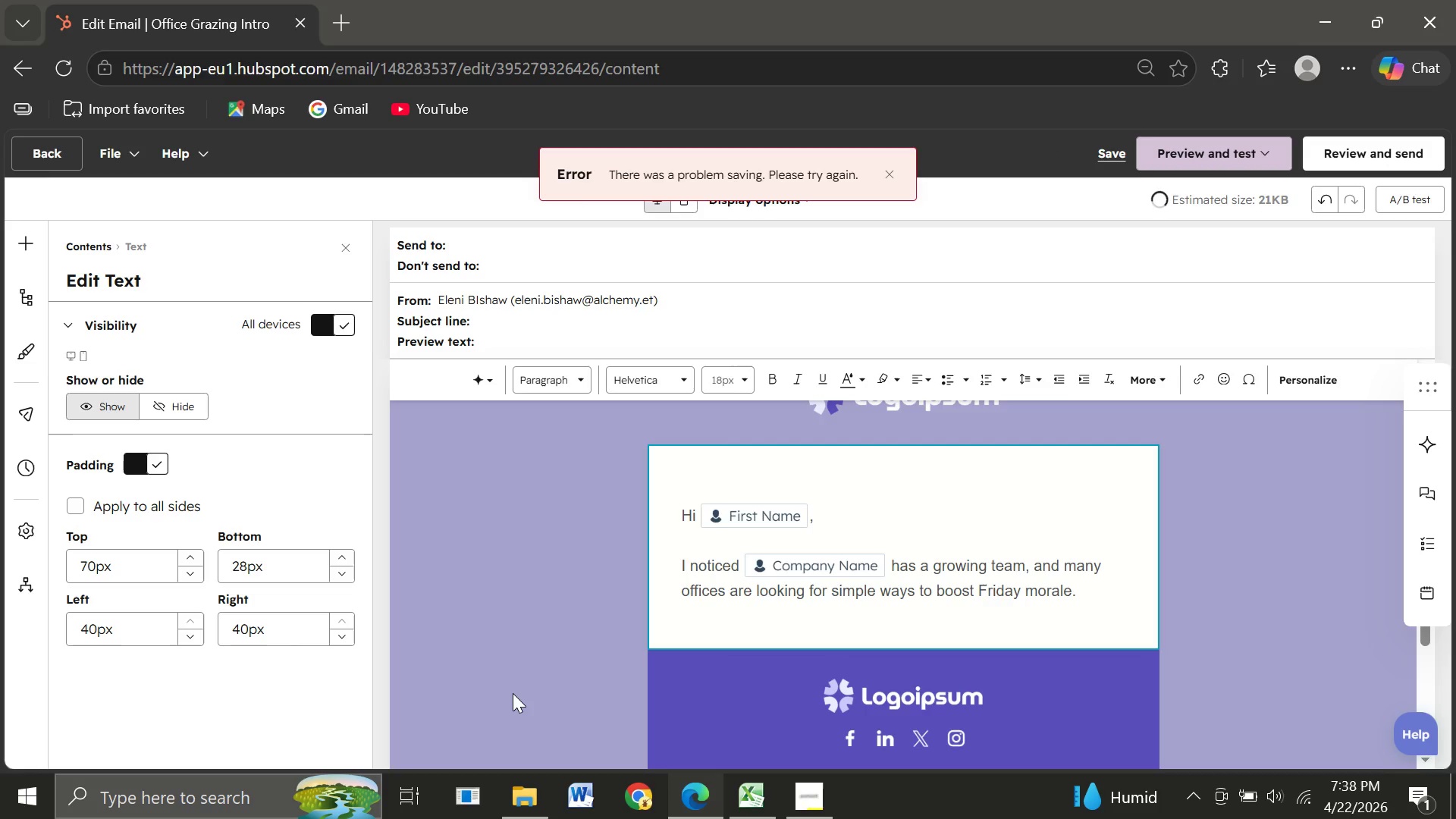 
key(Enter)
 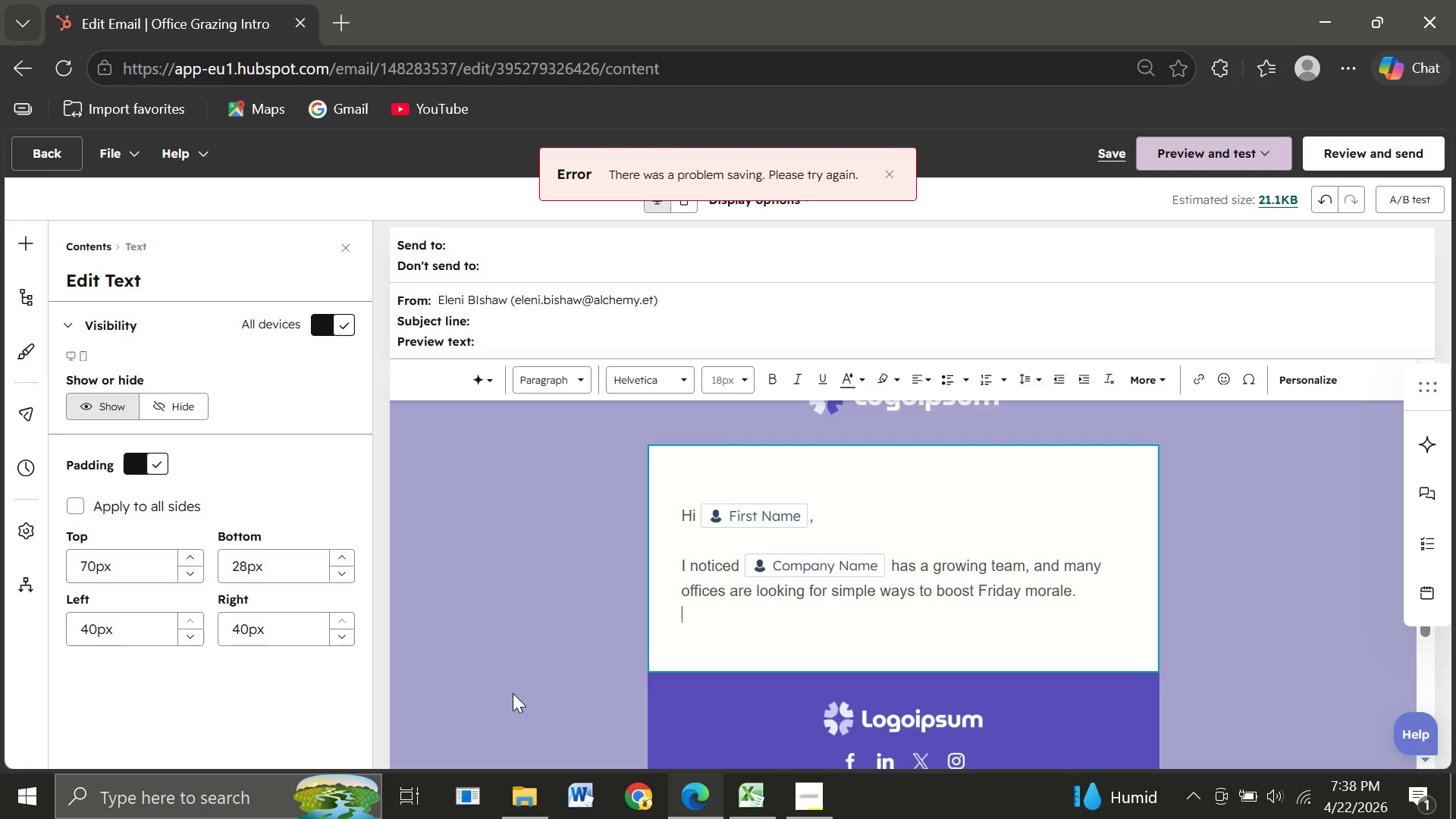 
key(Enter)
 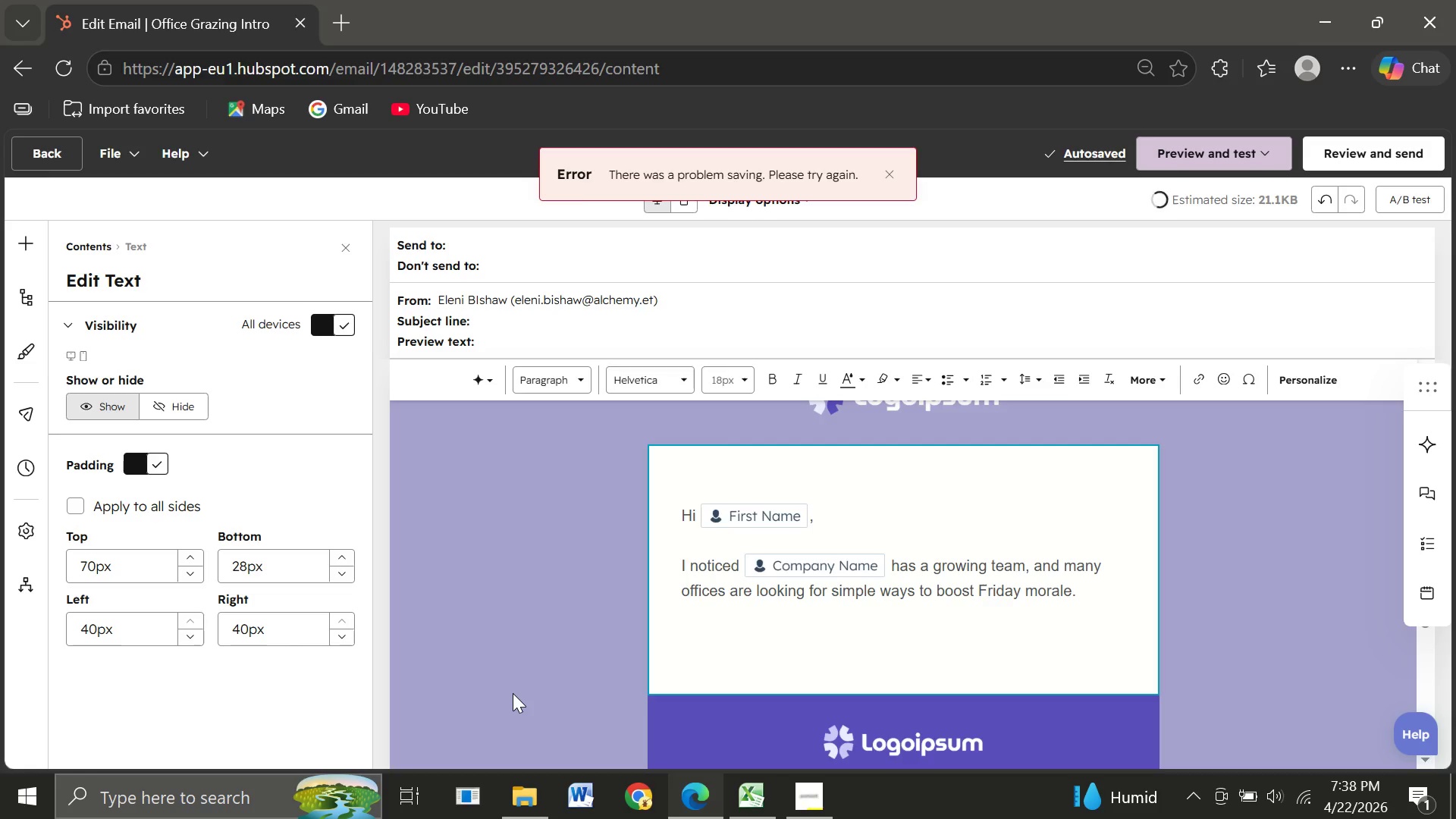 
type(We)
 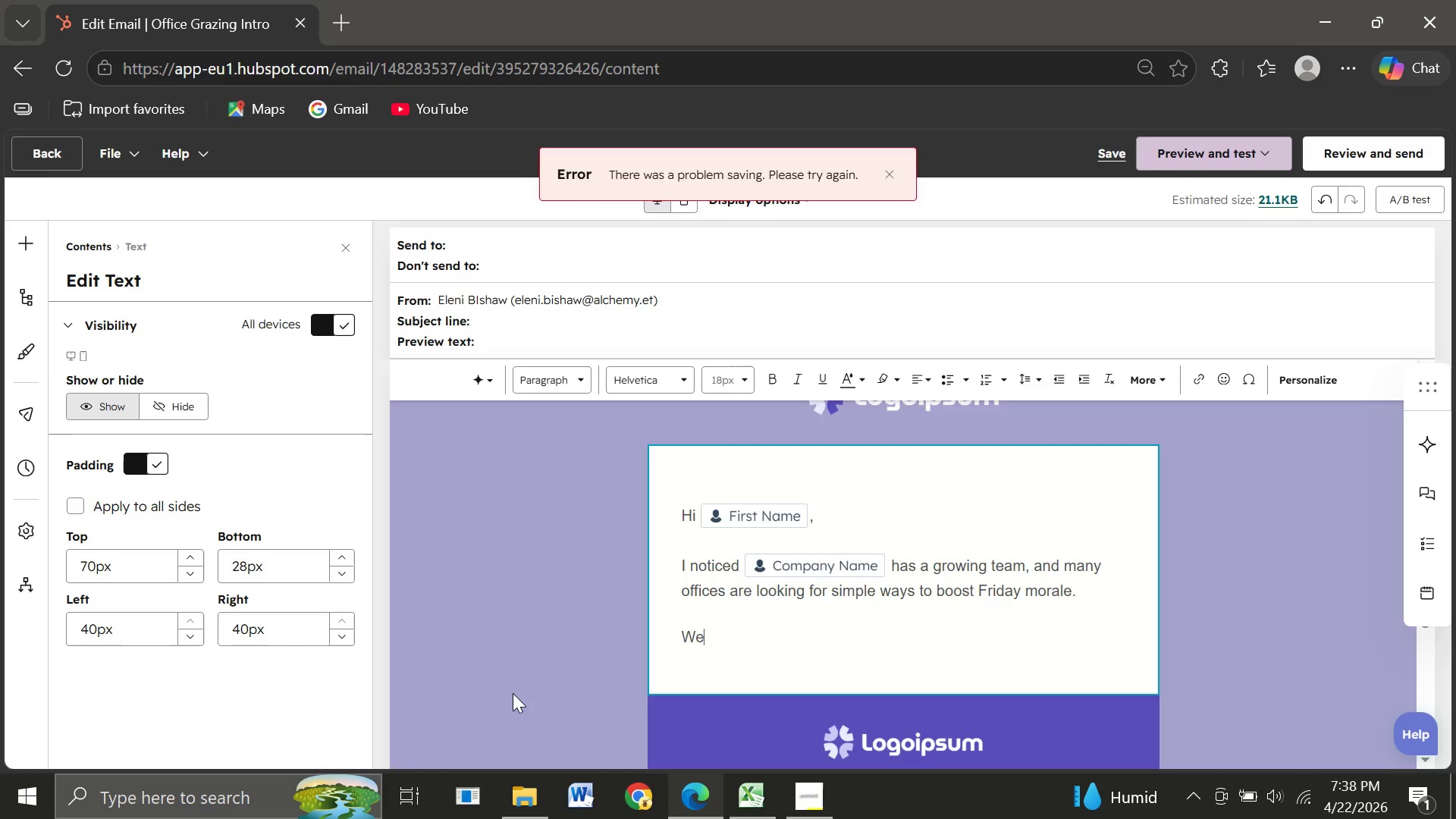 
type('ve been helping teams like yours introduce a curated "office Grazng)
 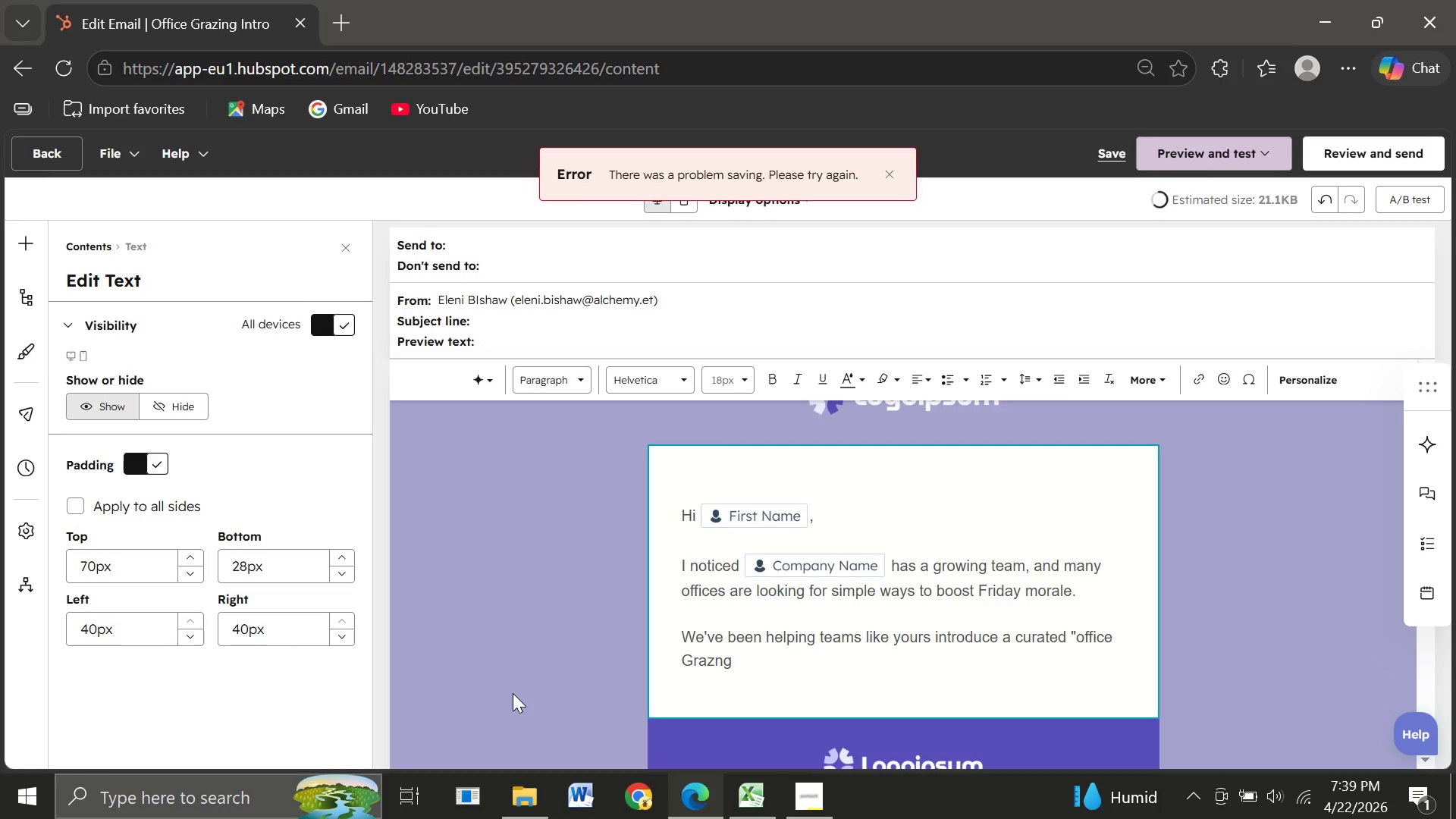 
key(Backspace)
key(Backspace)
type(ing" )
 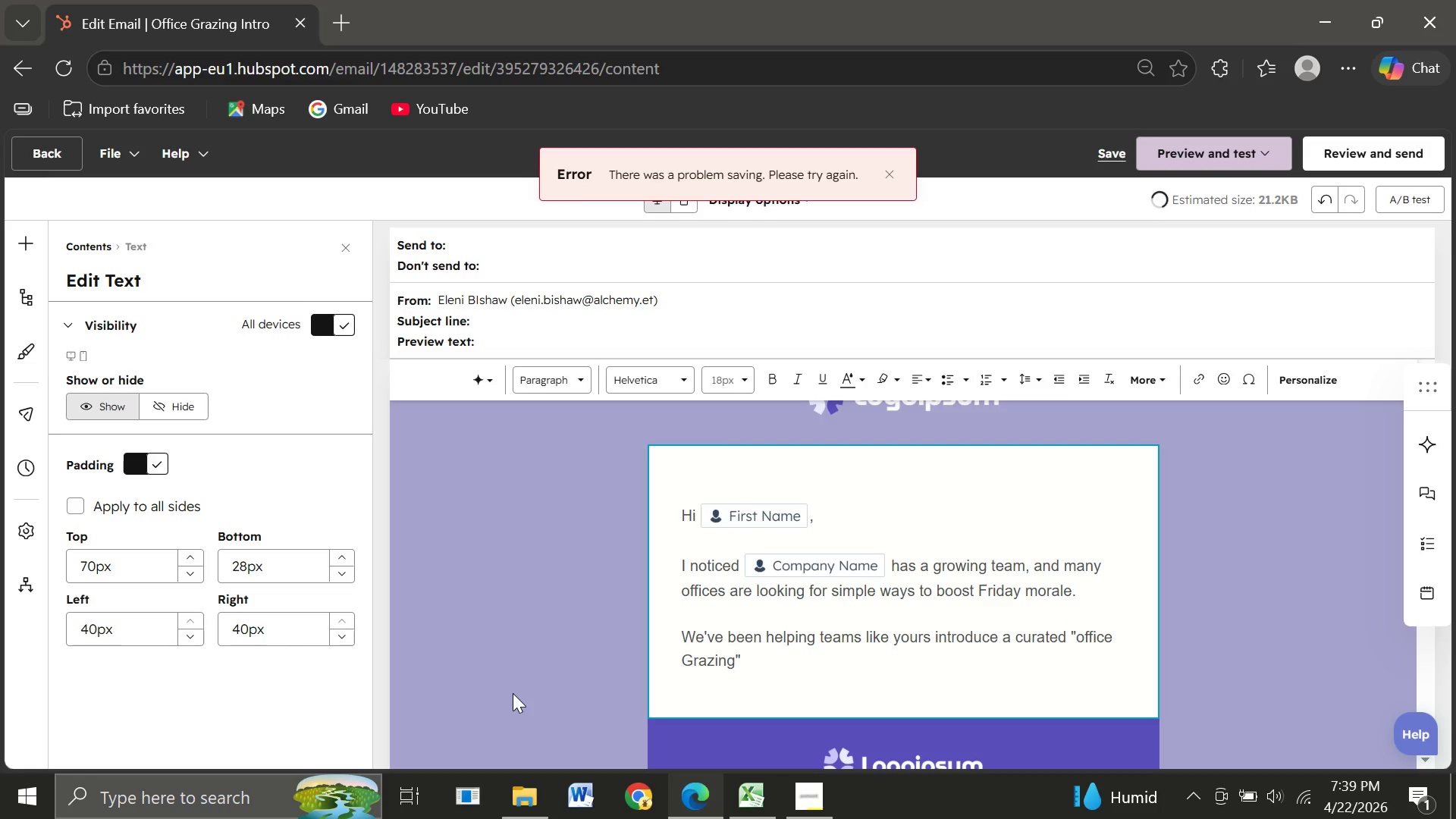 
wait(51.53)
 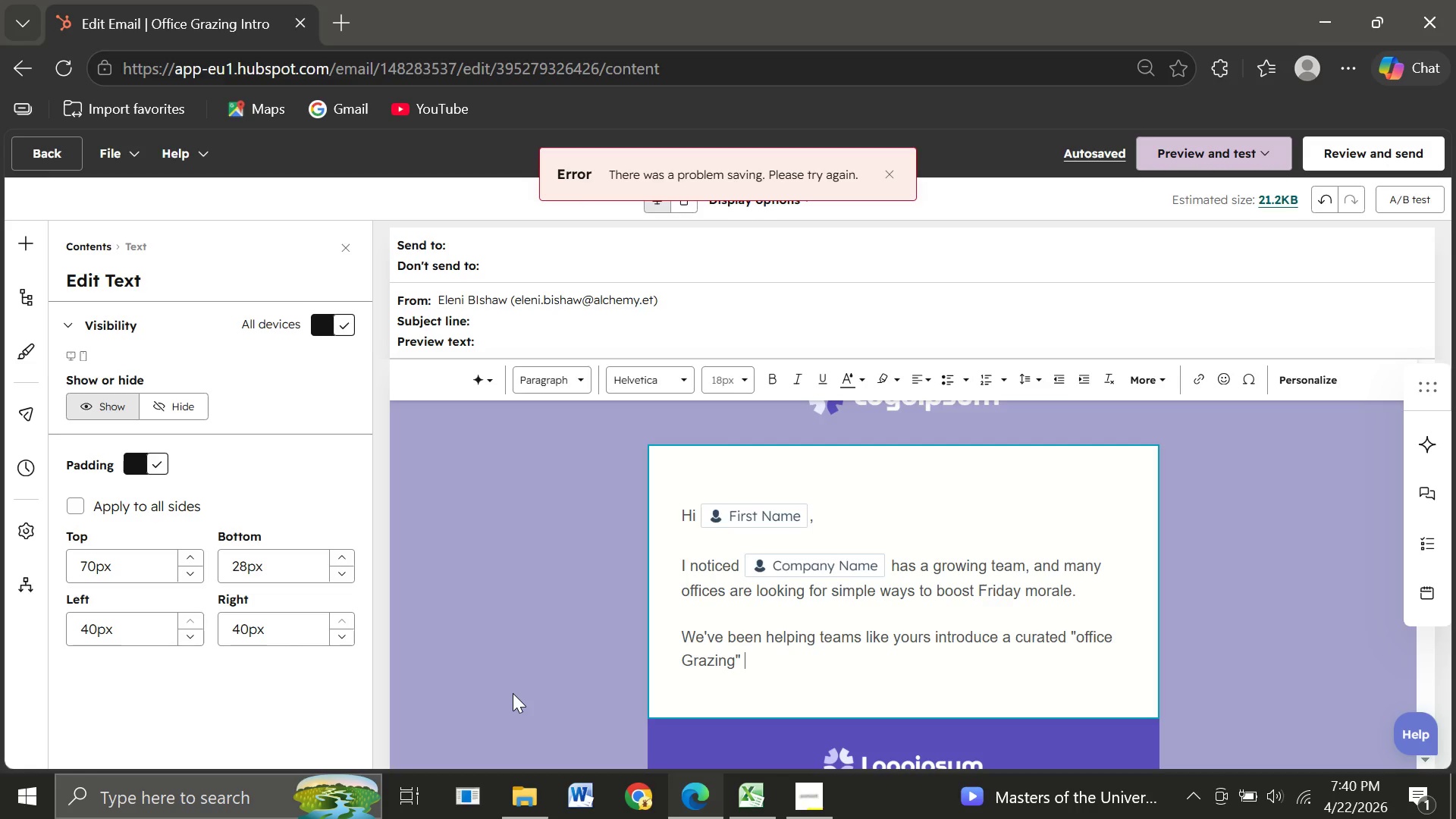 
left_click([831, 569])
 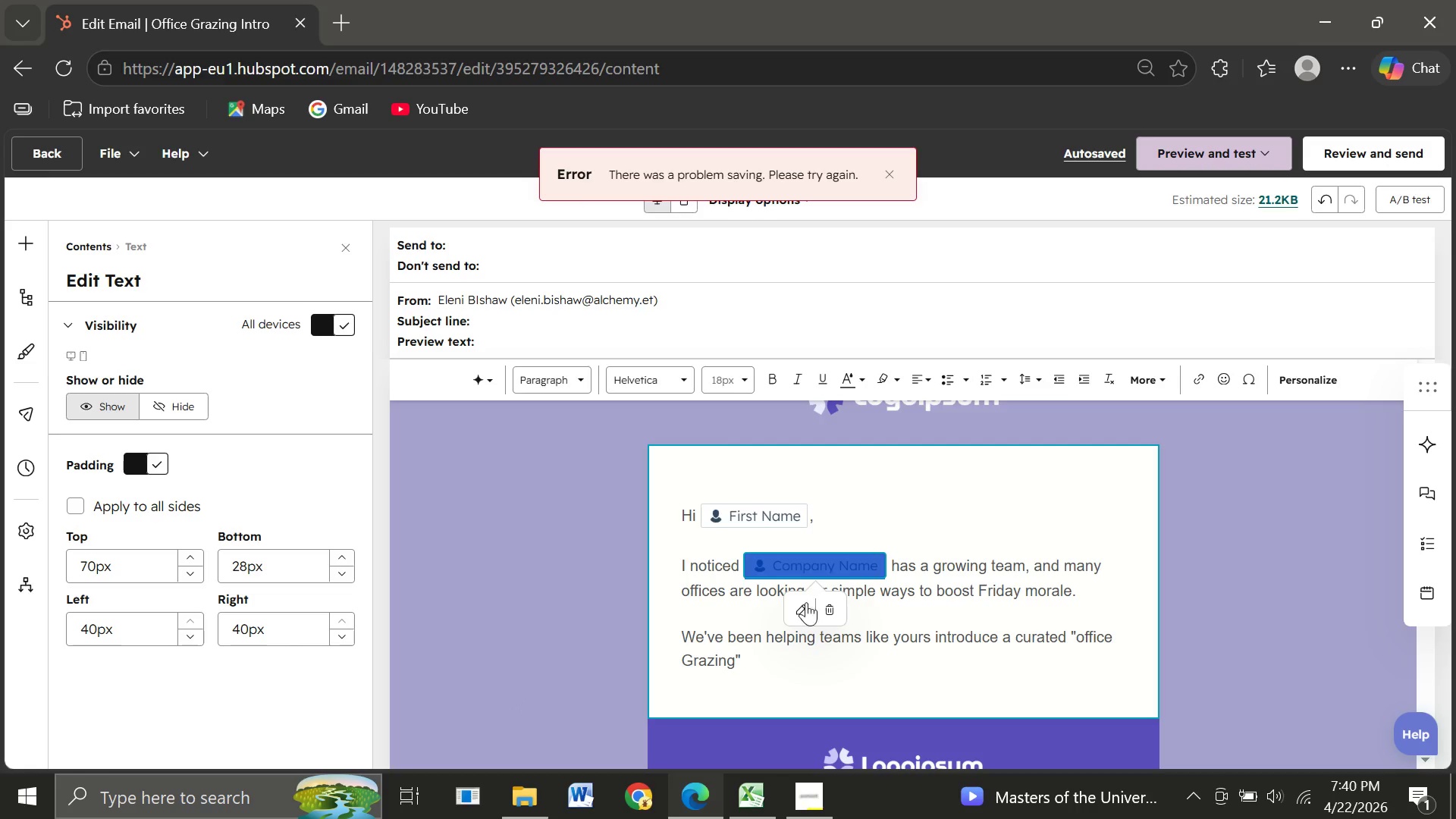 
left_click([799, 611])
 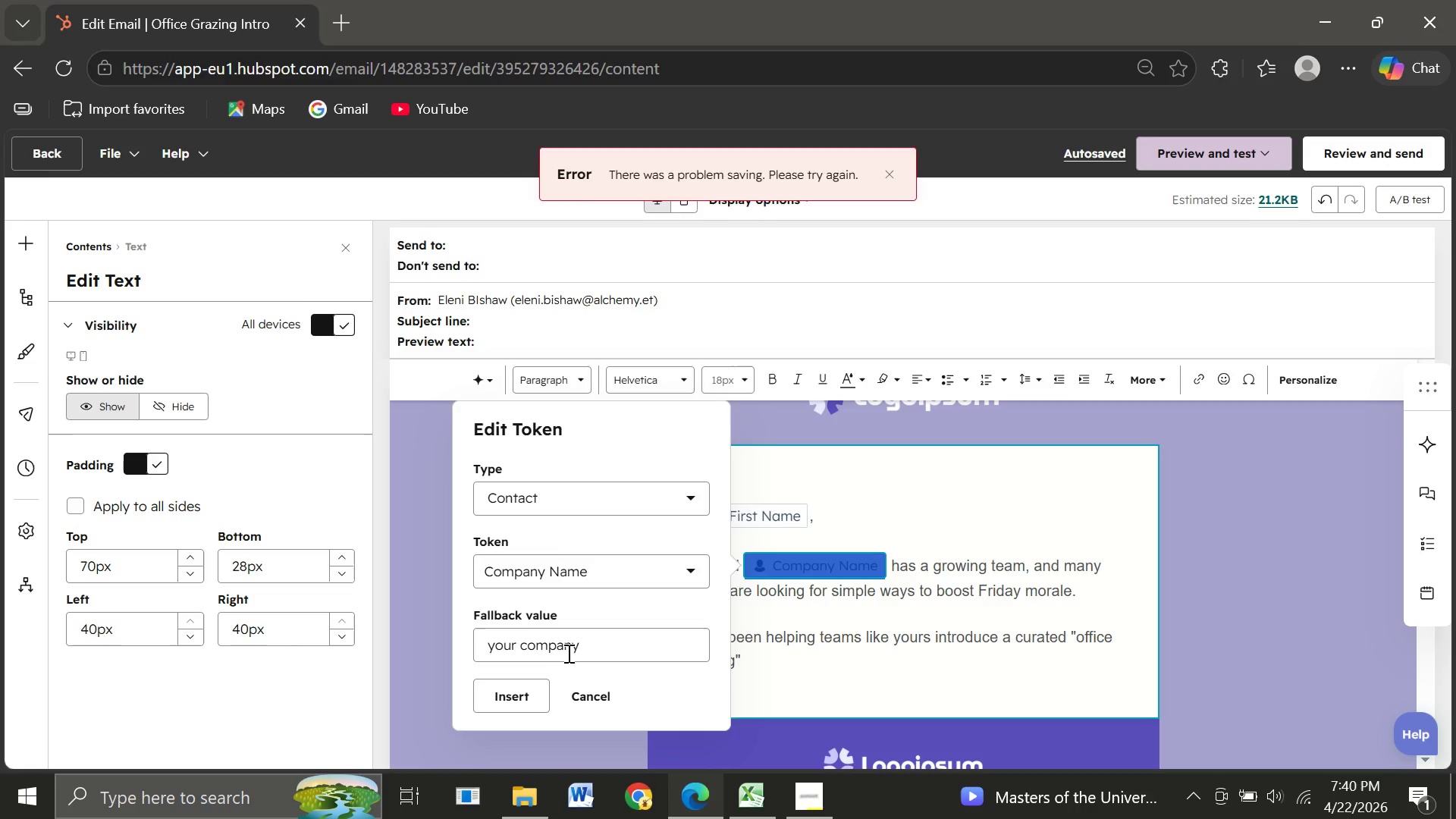 
left_click_drag(start_coordinate=[578, 648], to_coordinate=[522, 644])
 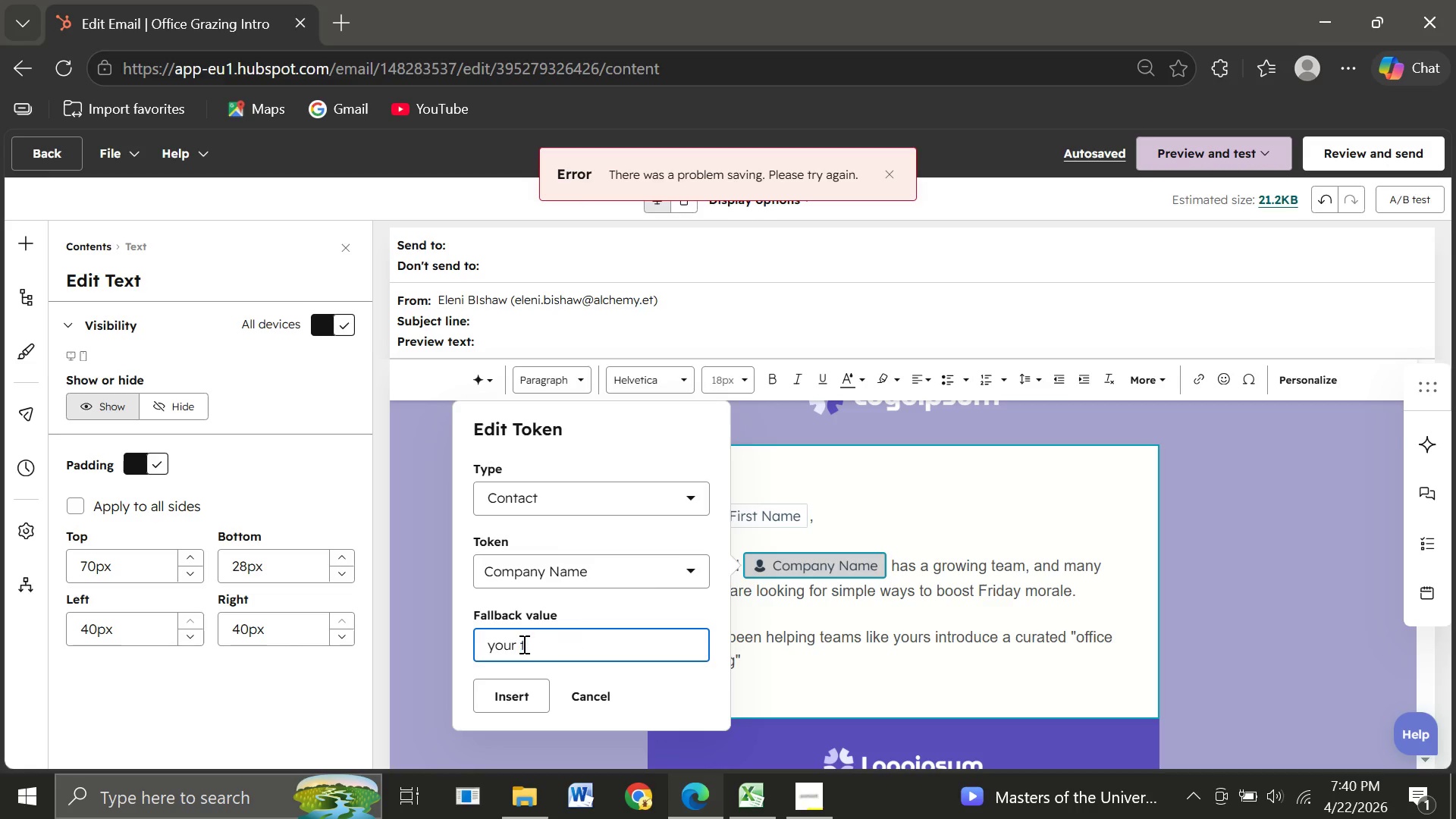 
type(team)
 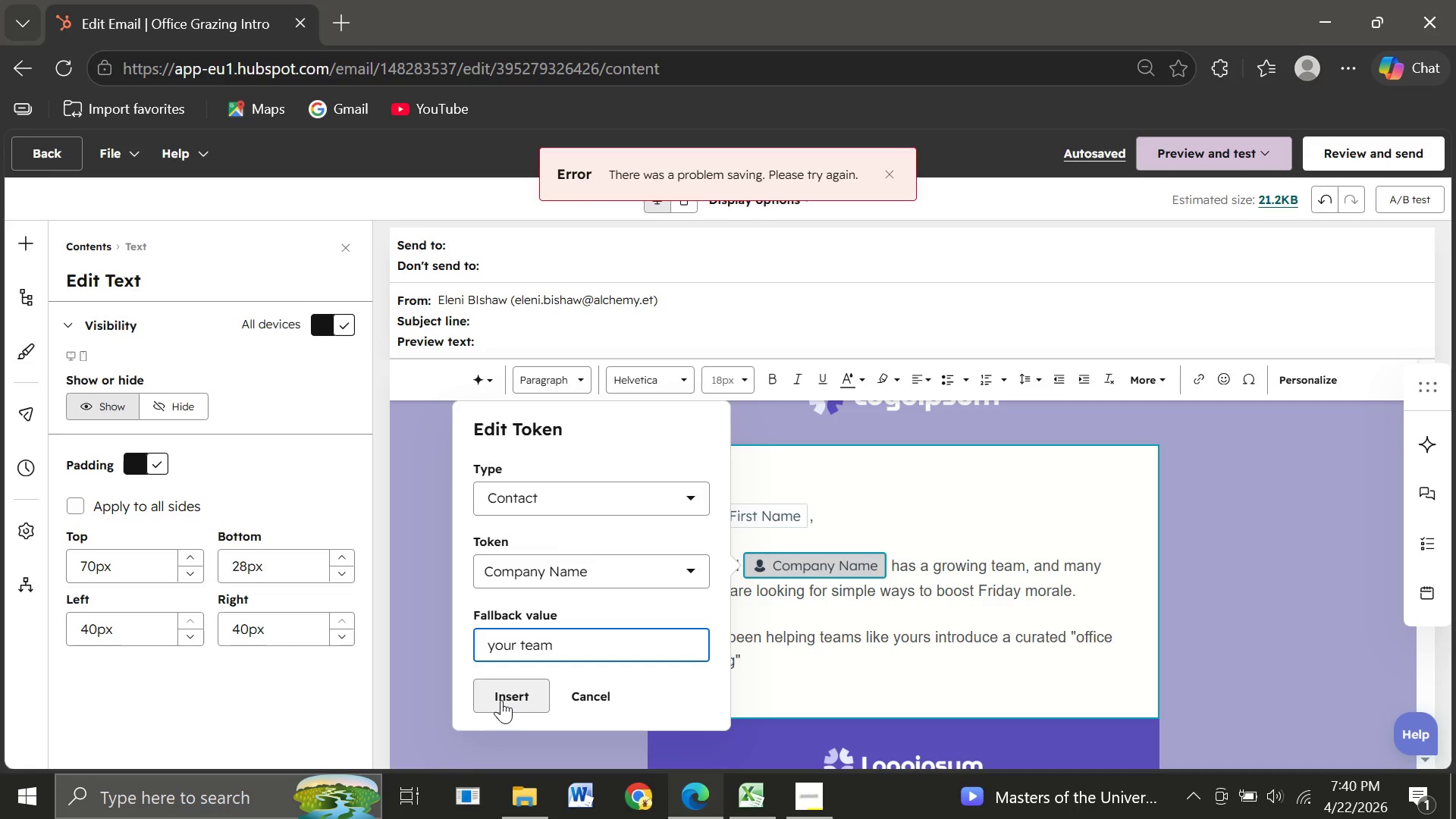 
left_click([501, 700])
 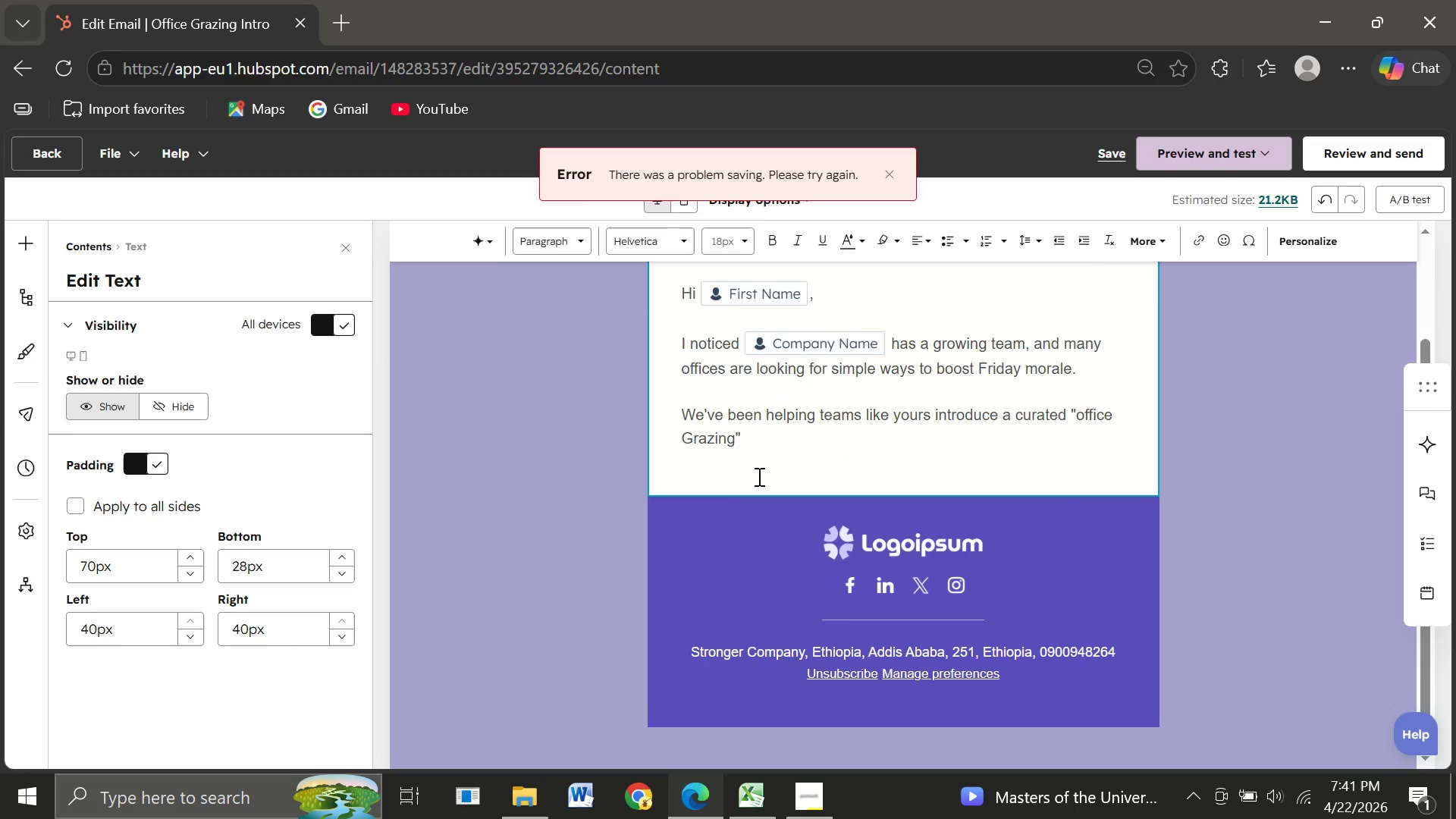 
left_click([757, 445])
 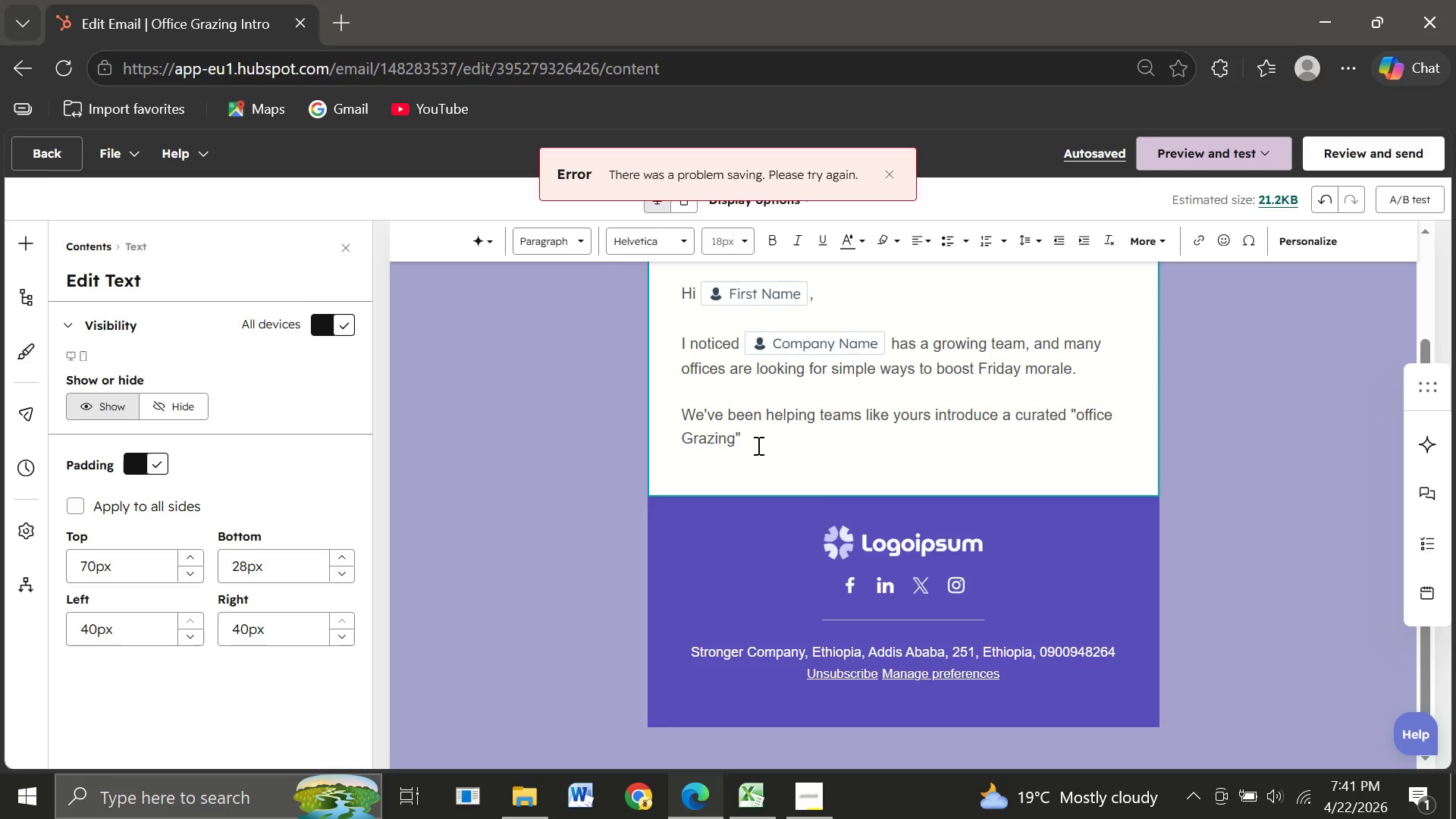 
wait(36.23)
 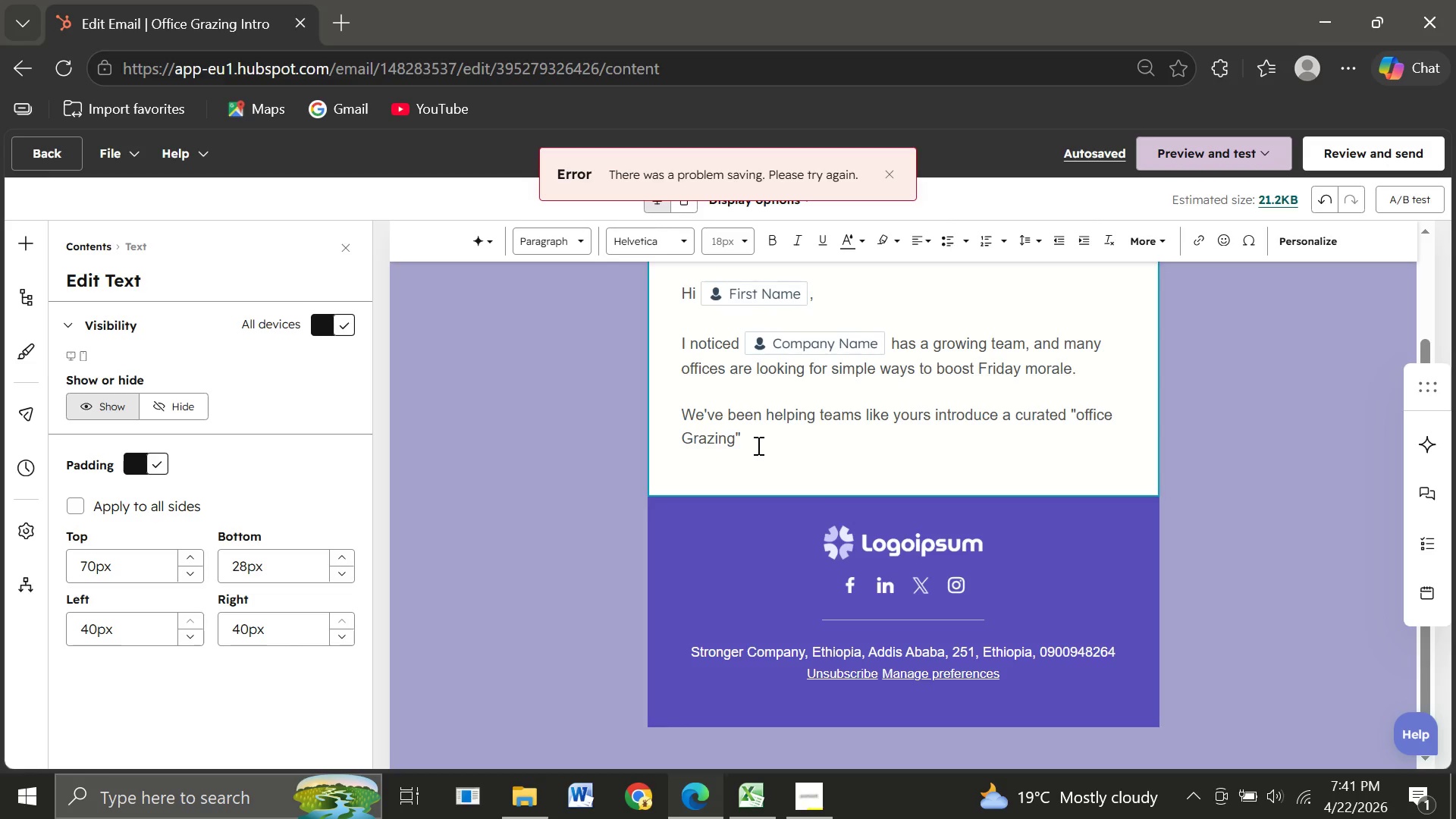 
type(ex)
 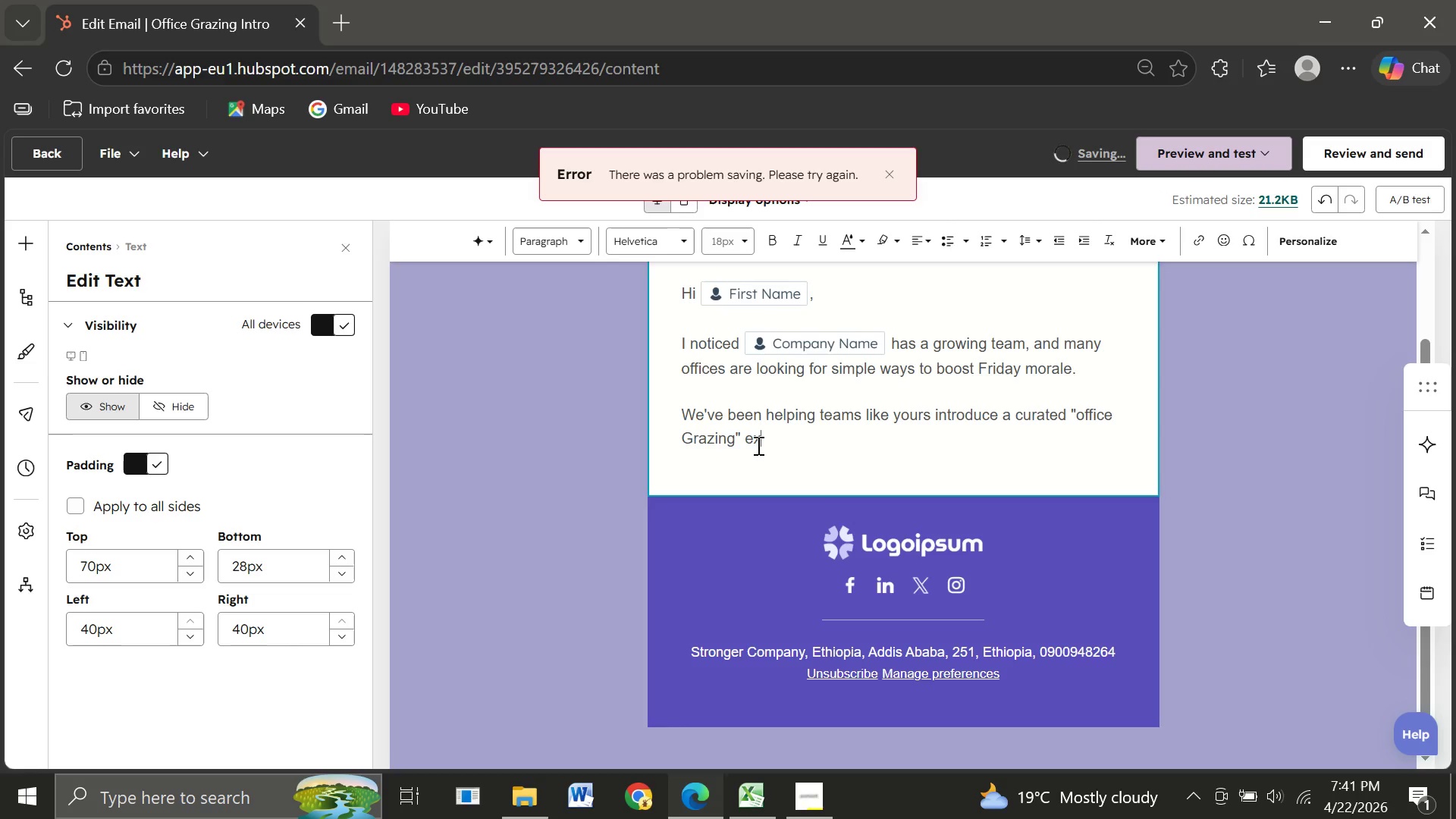 
wait(8.55)
 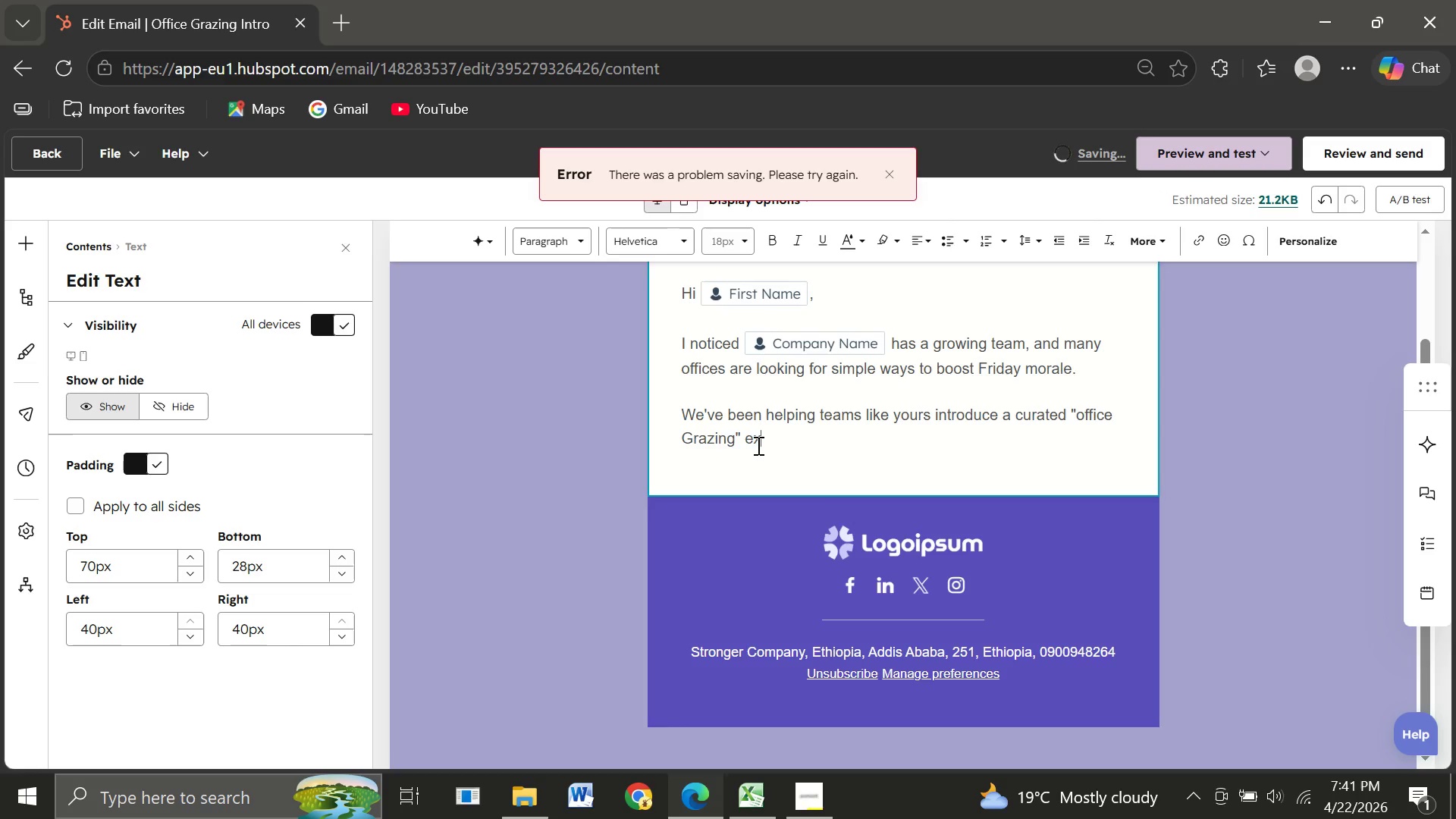 
type(periance)
 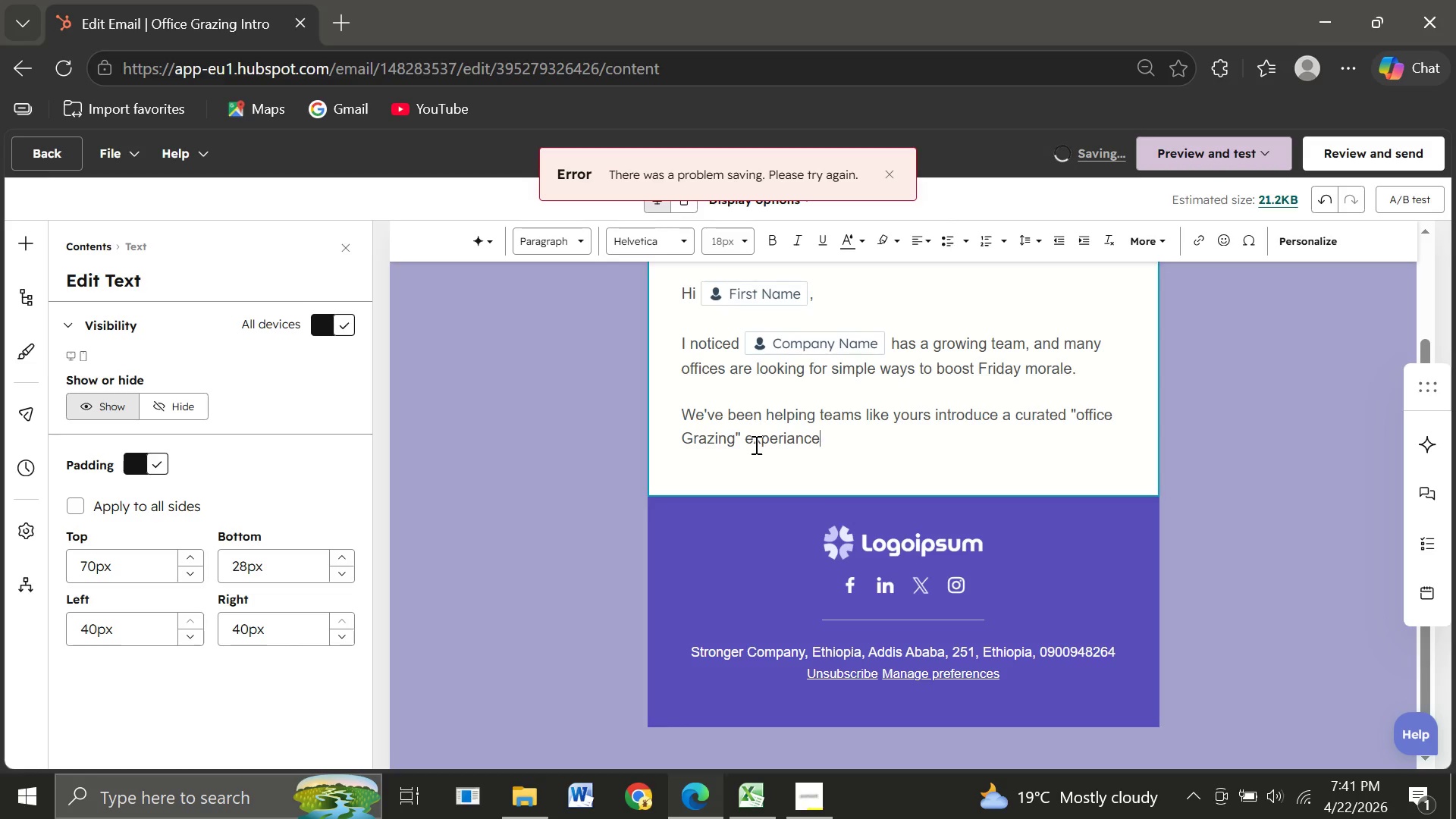 
type( artis)
 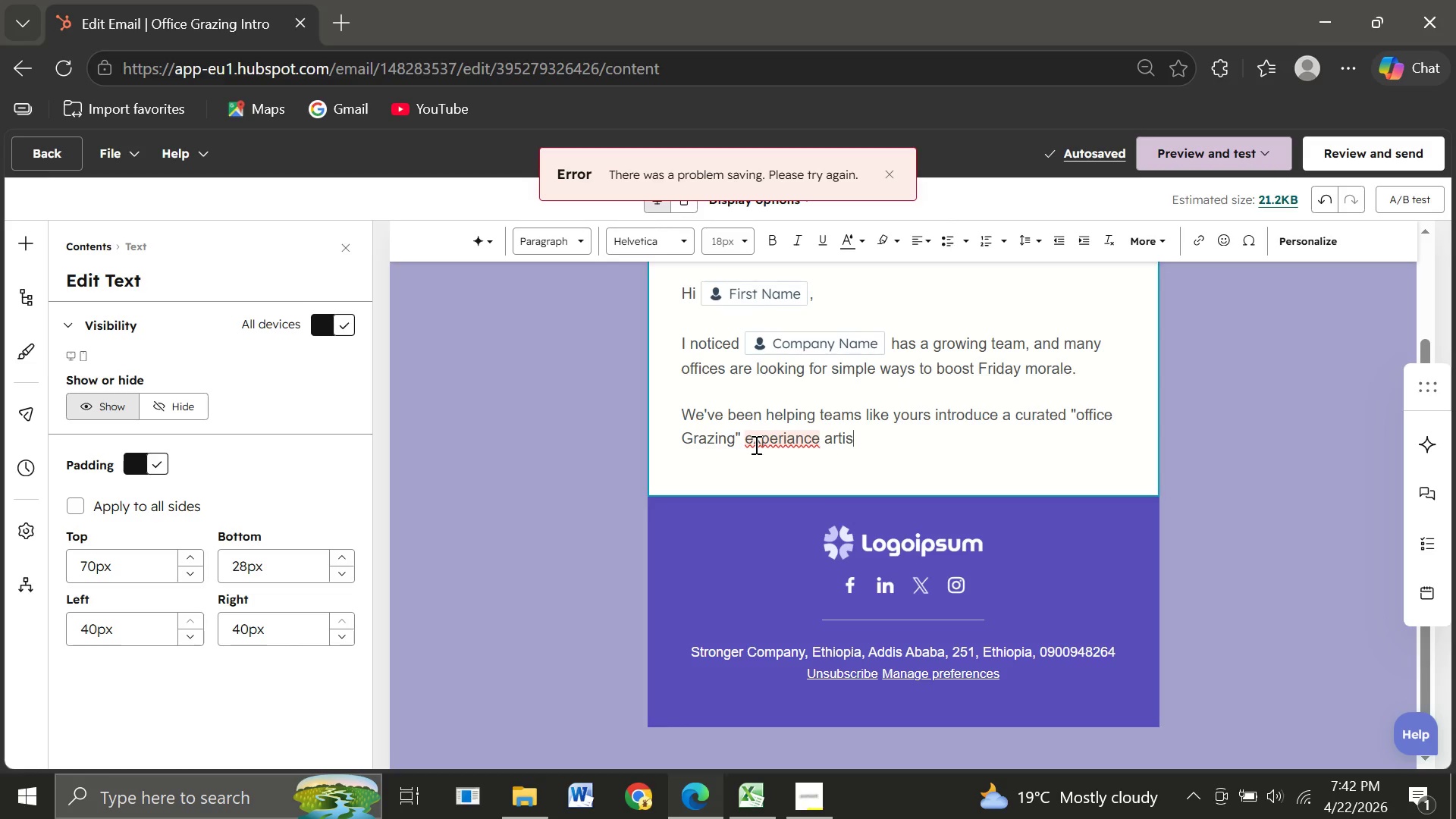 
wait(5.7)
 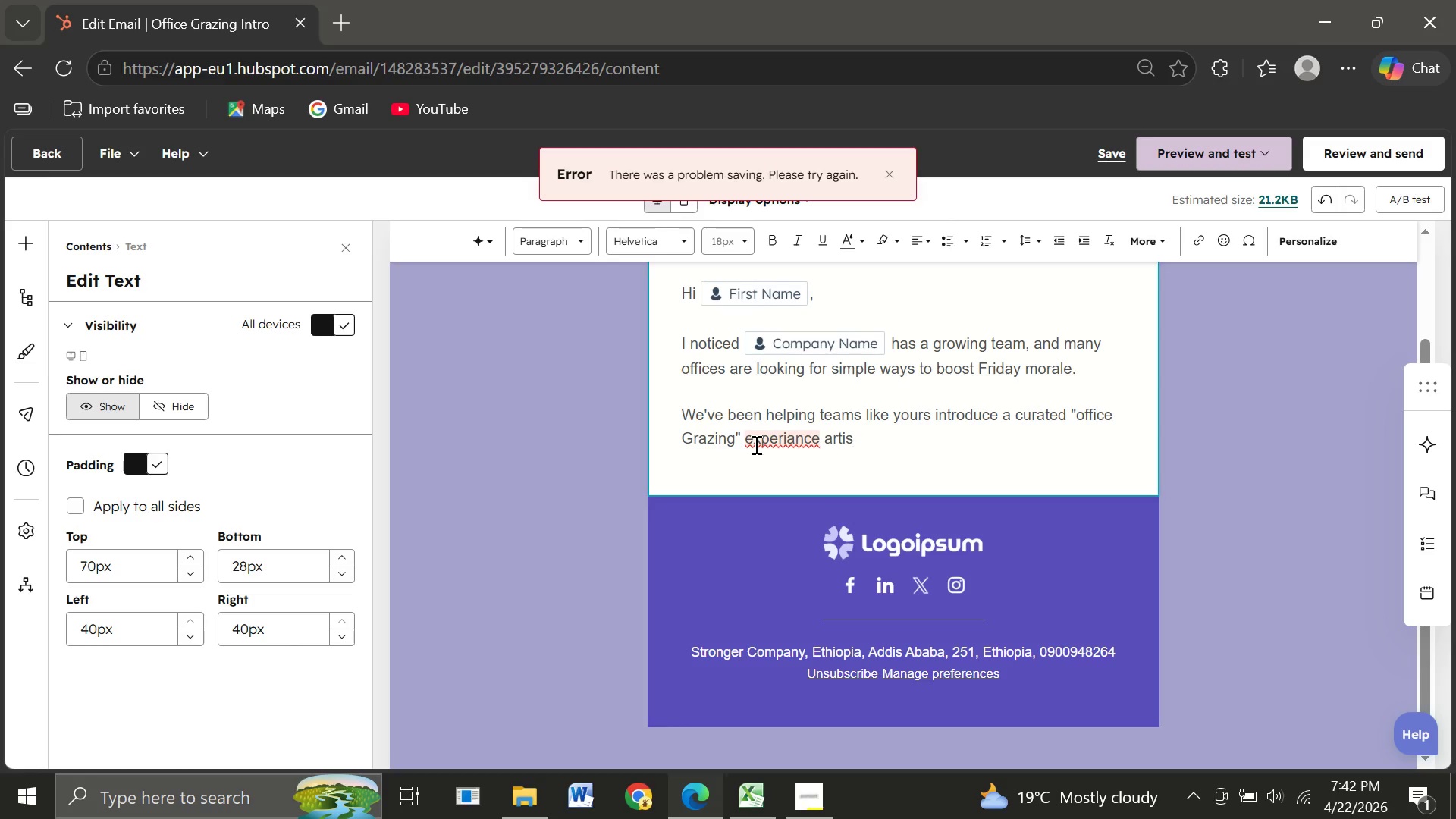 
type(an cheese)
 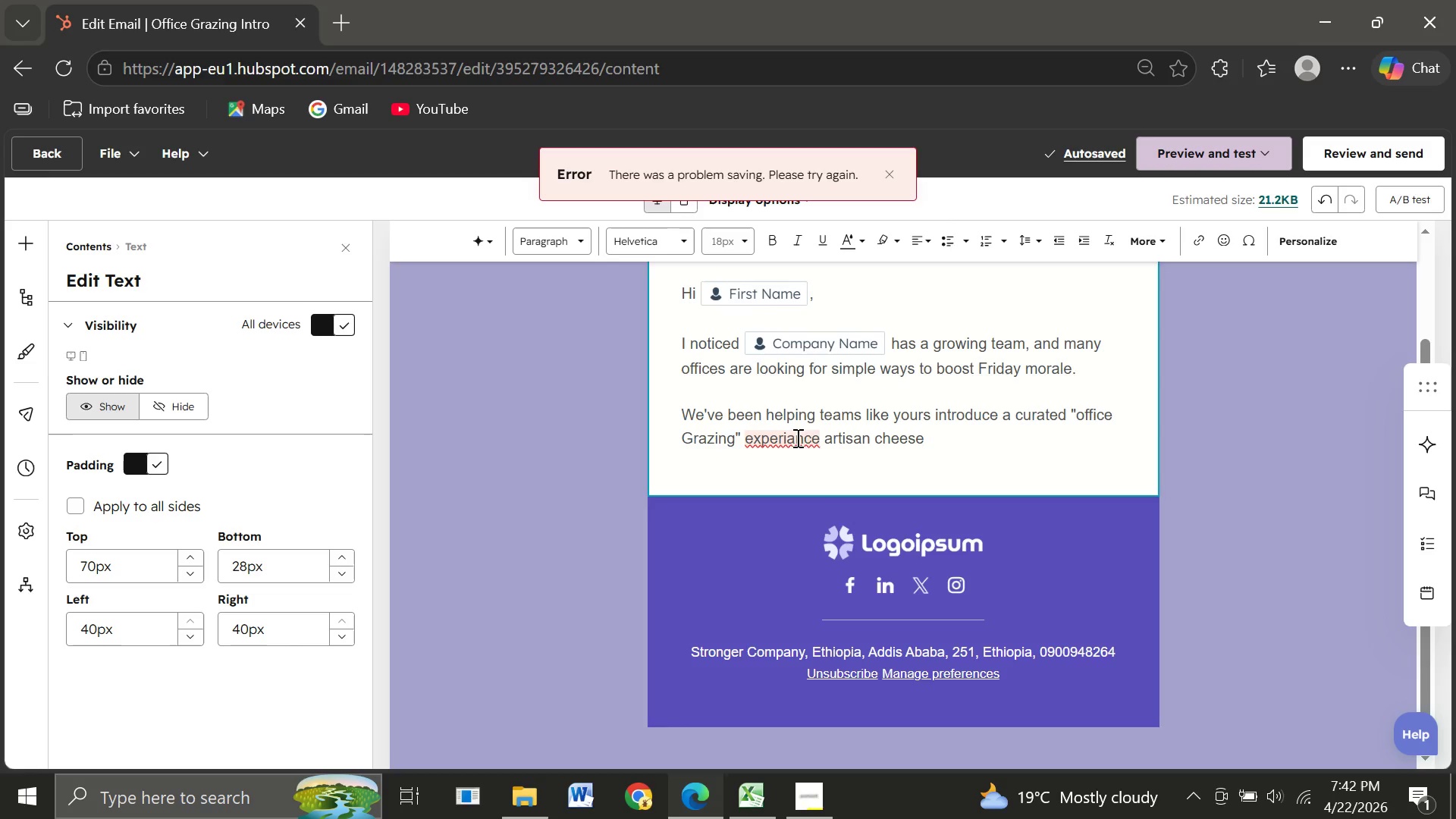 
wait(9.64)
 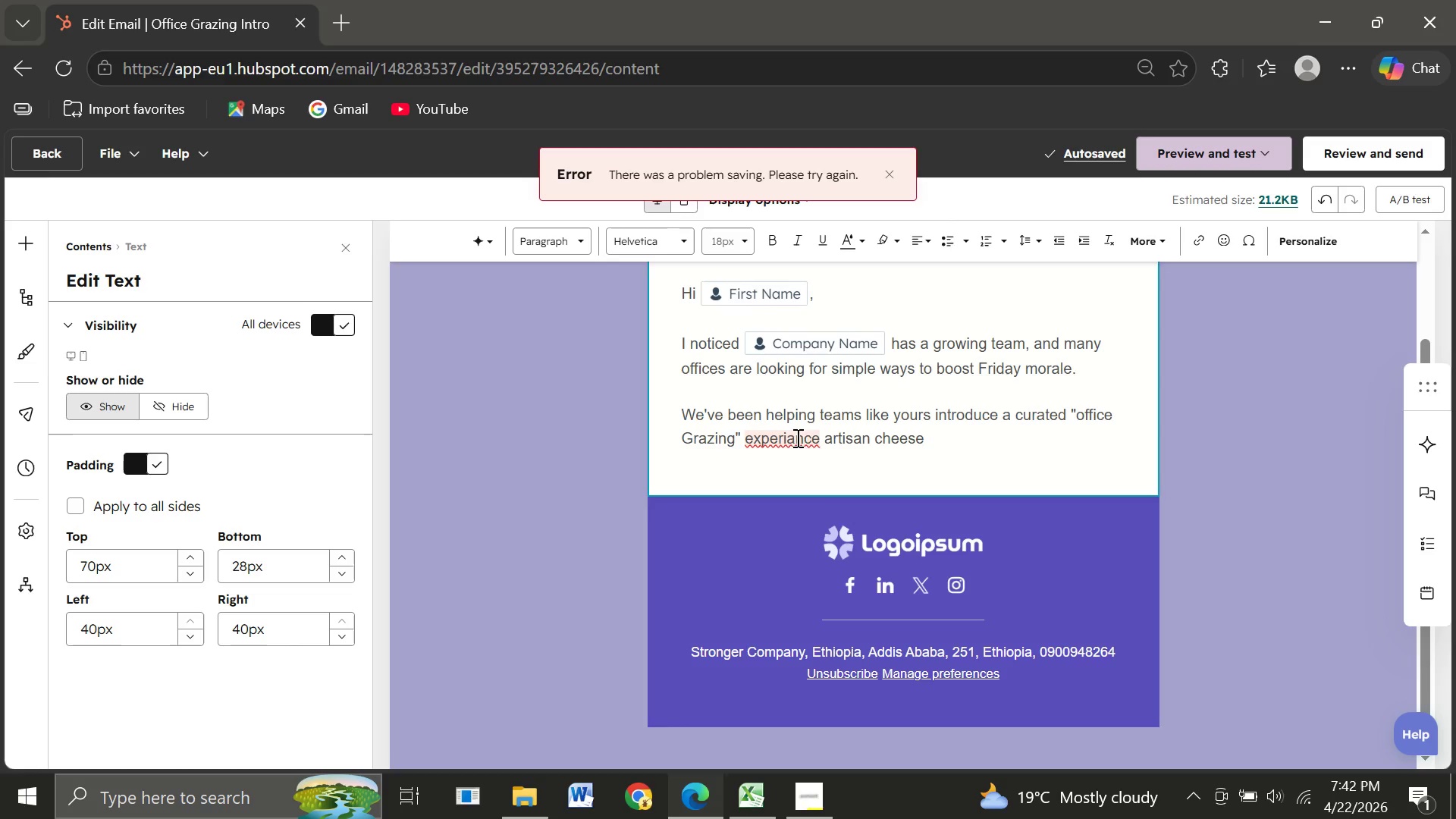 
left_click([794, 445])
 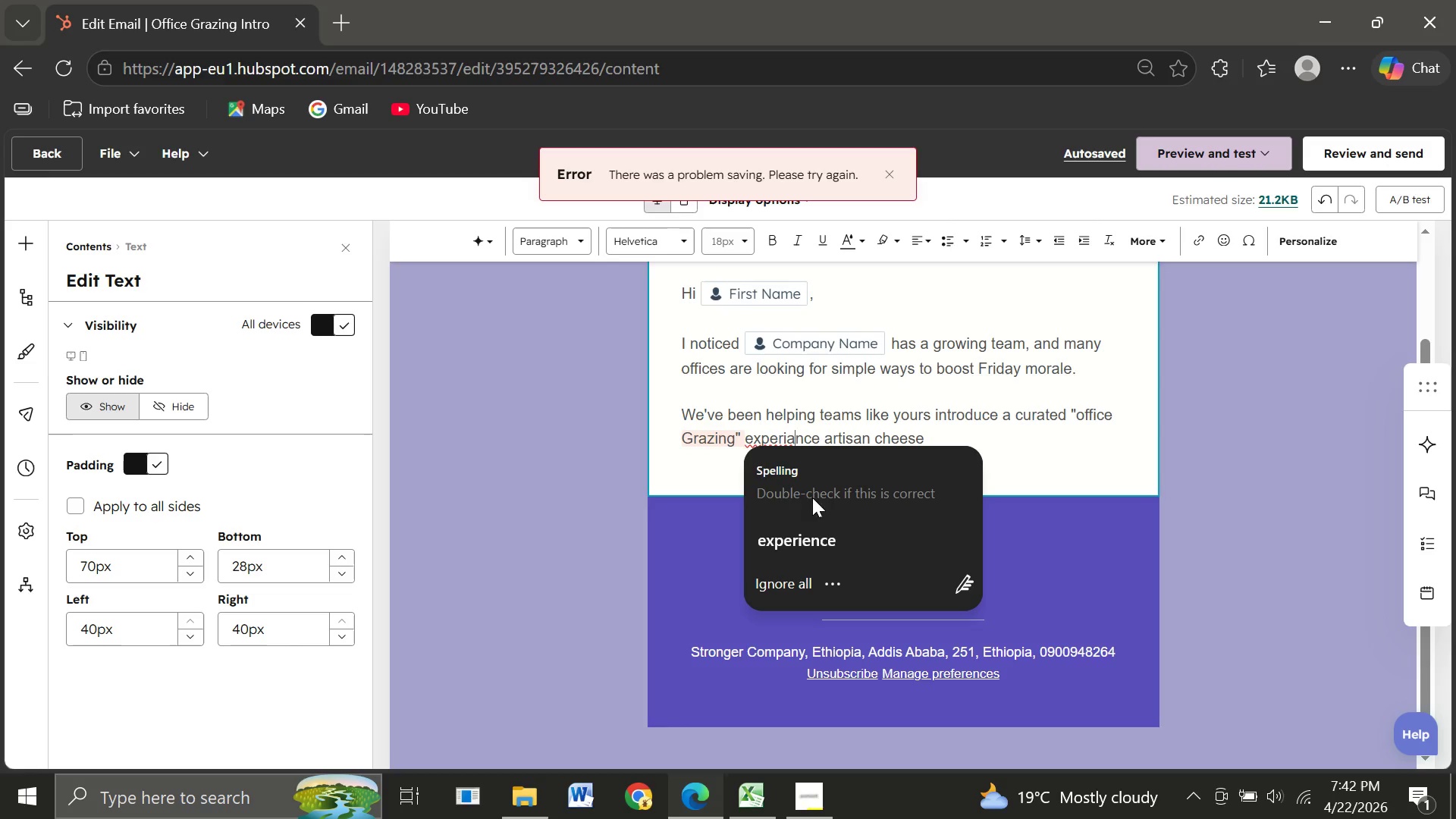 
left_click([790, 543])
 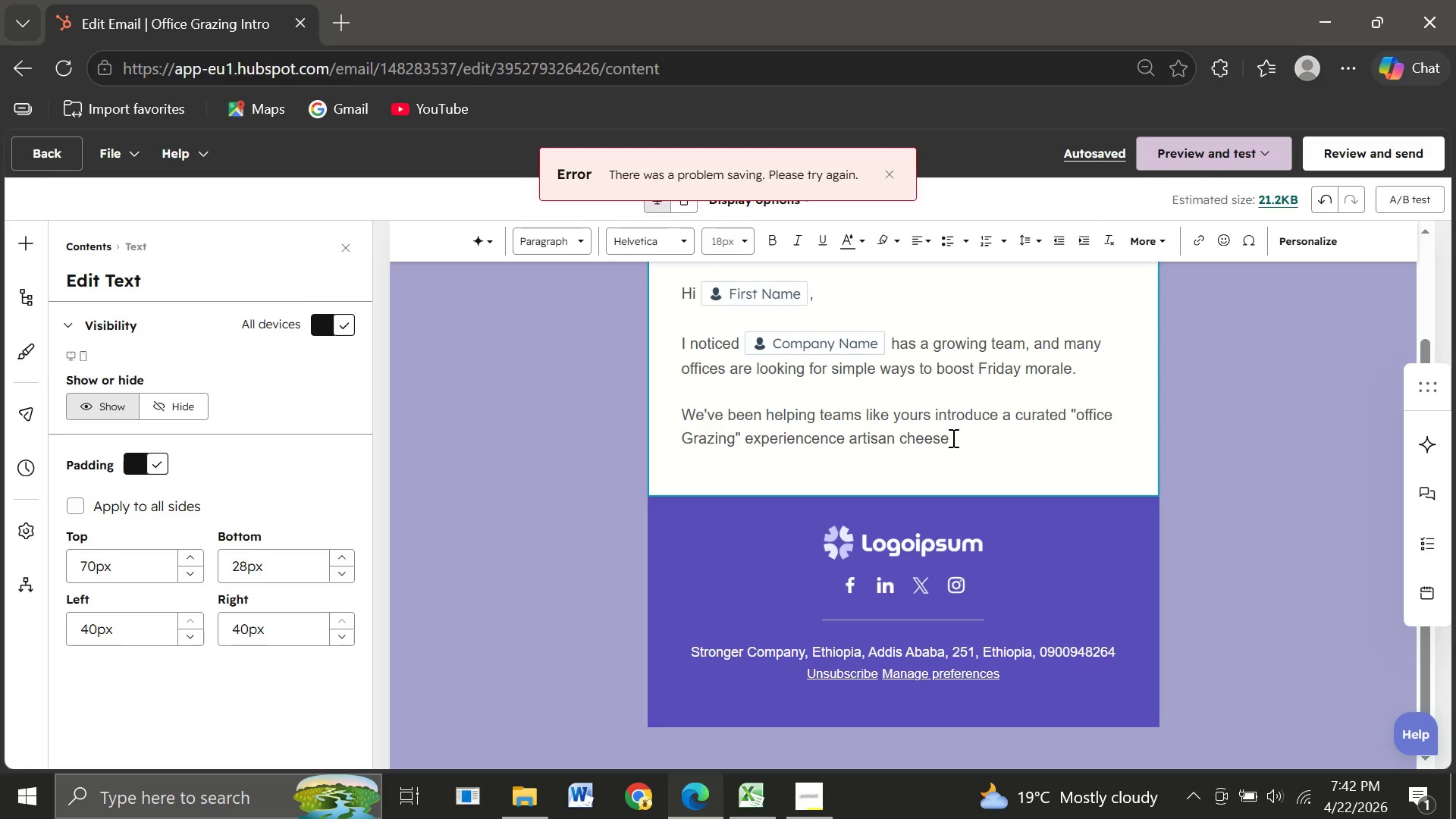 
left_click([953, 444])
 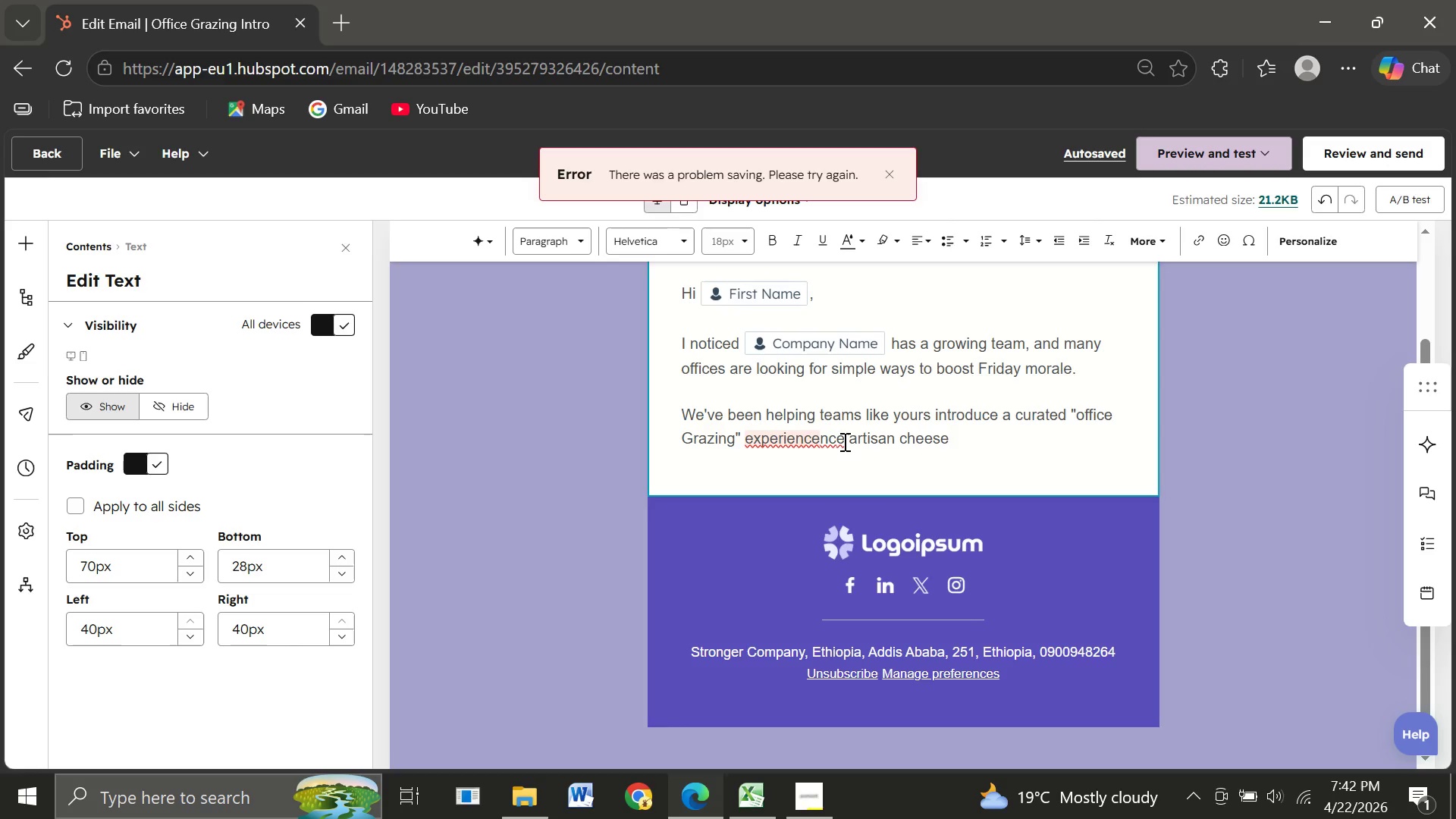 
double_click([843, 441])
 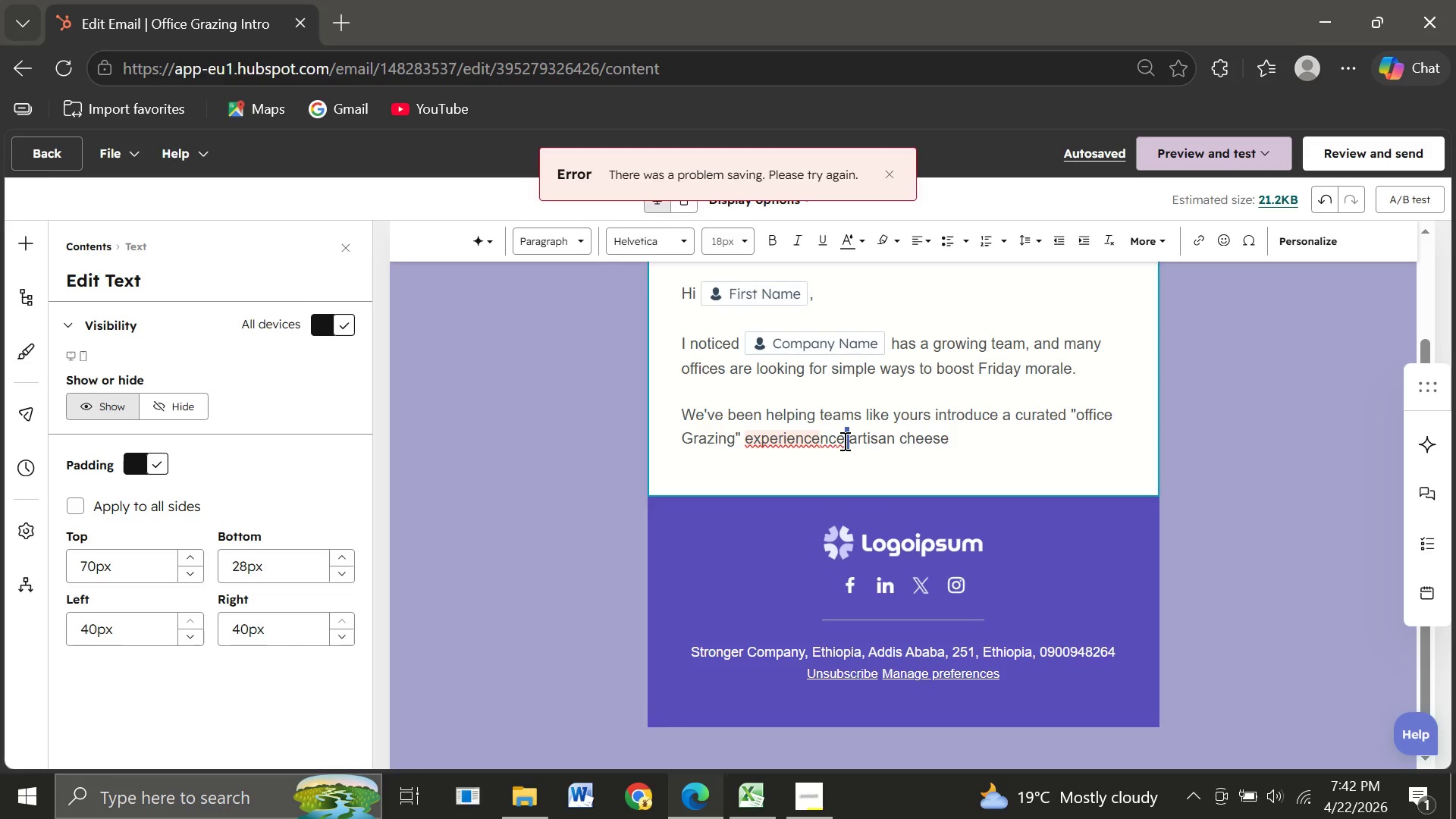 
key(Backspace)
 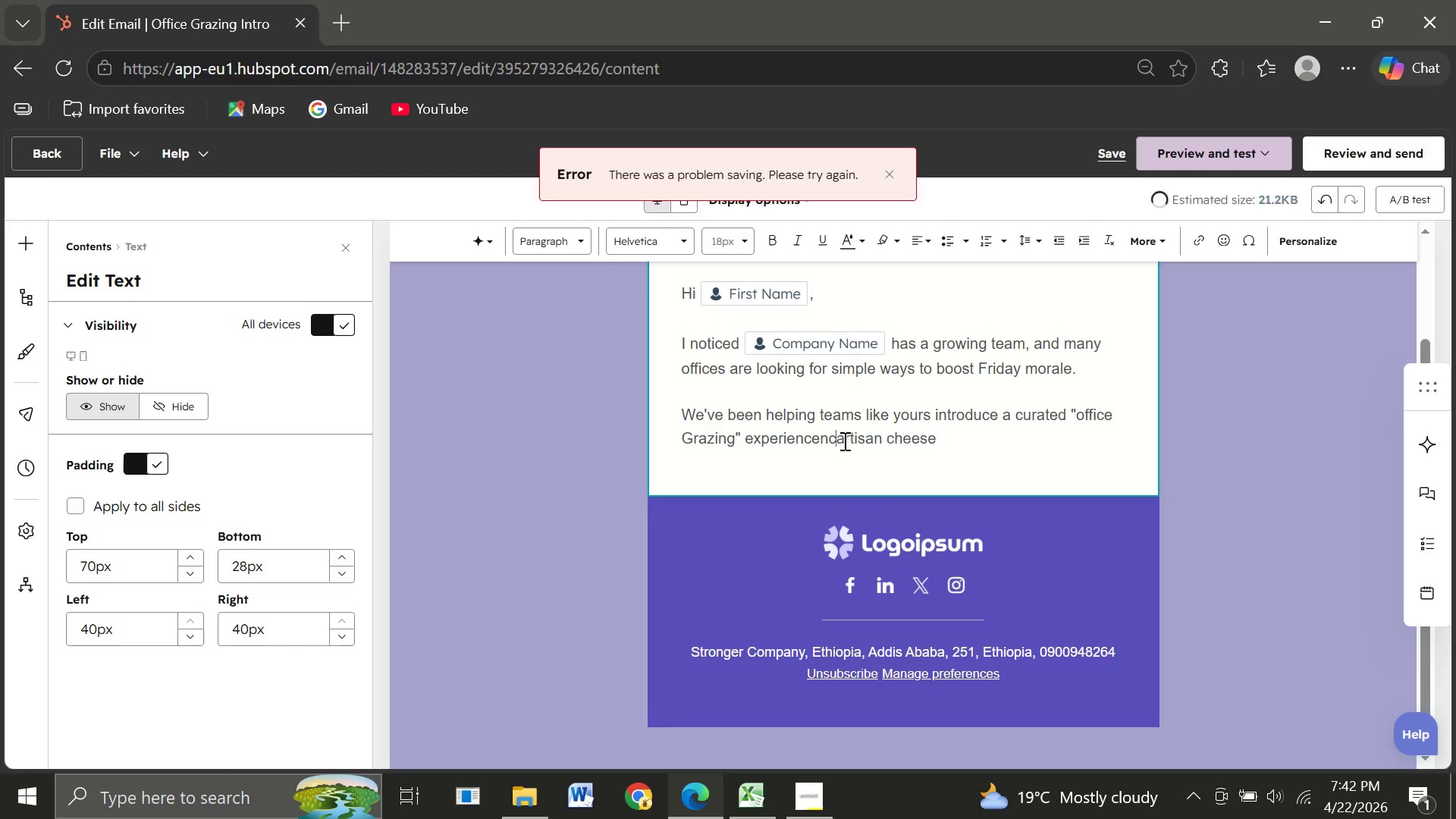 
key(Backspace)
 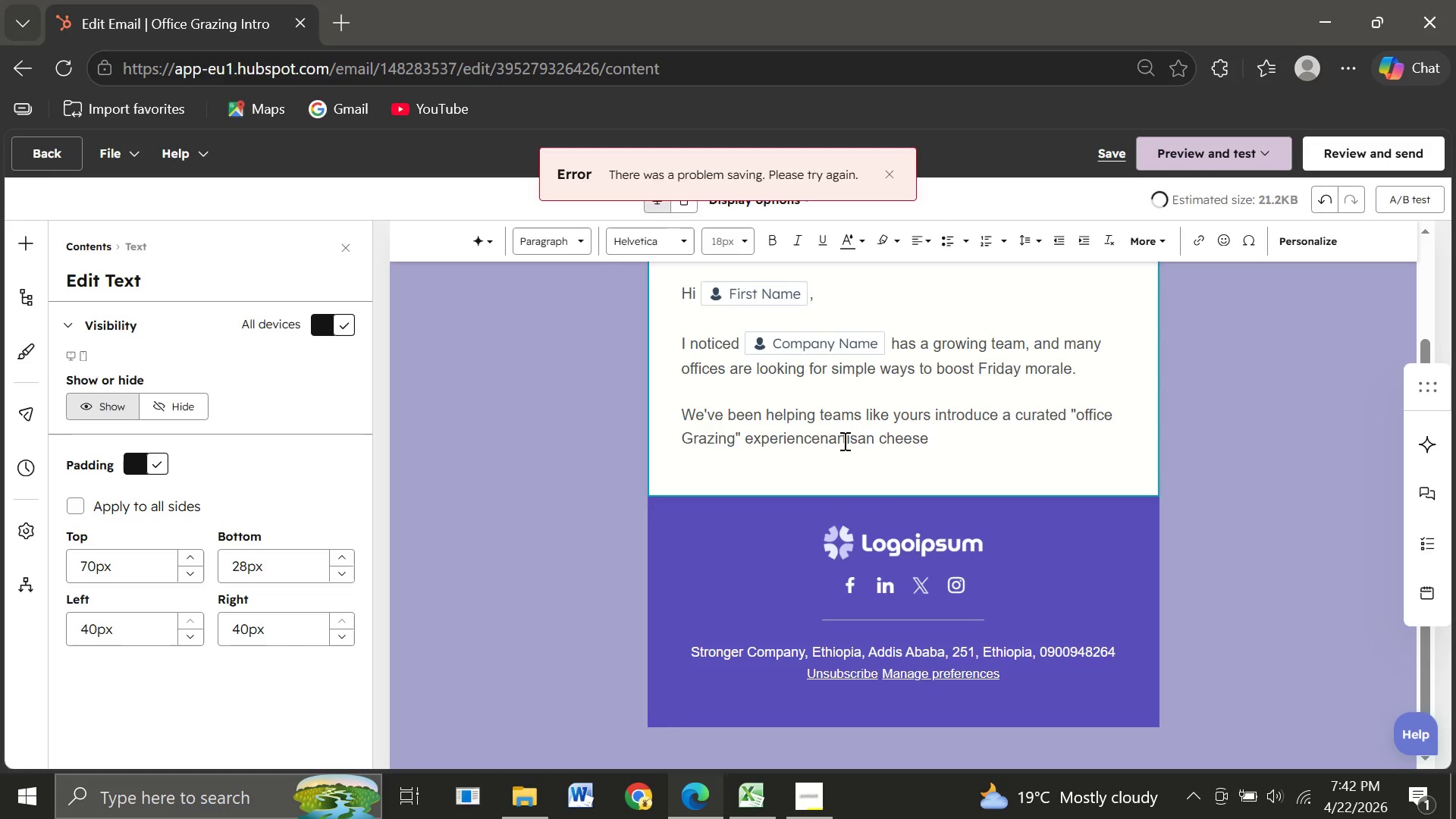 
key(Backspace)
 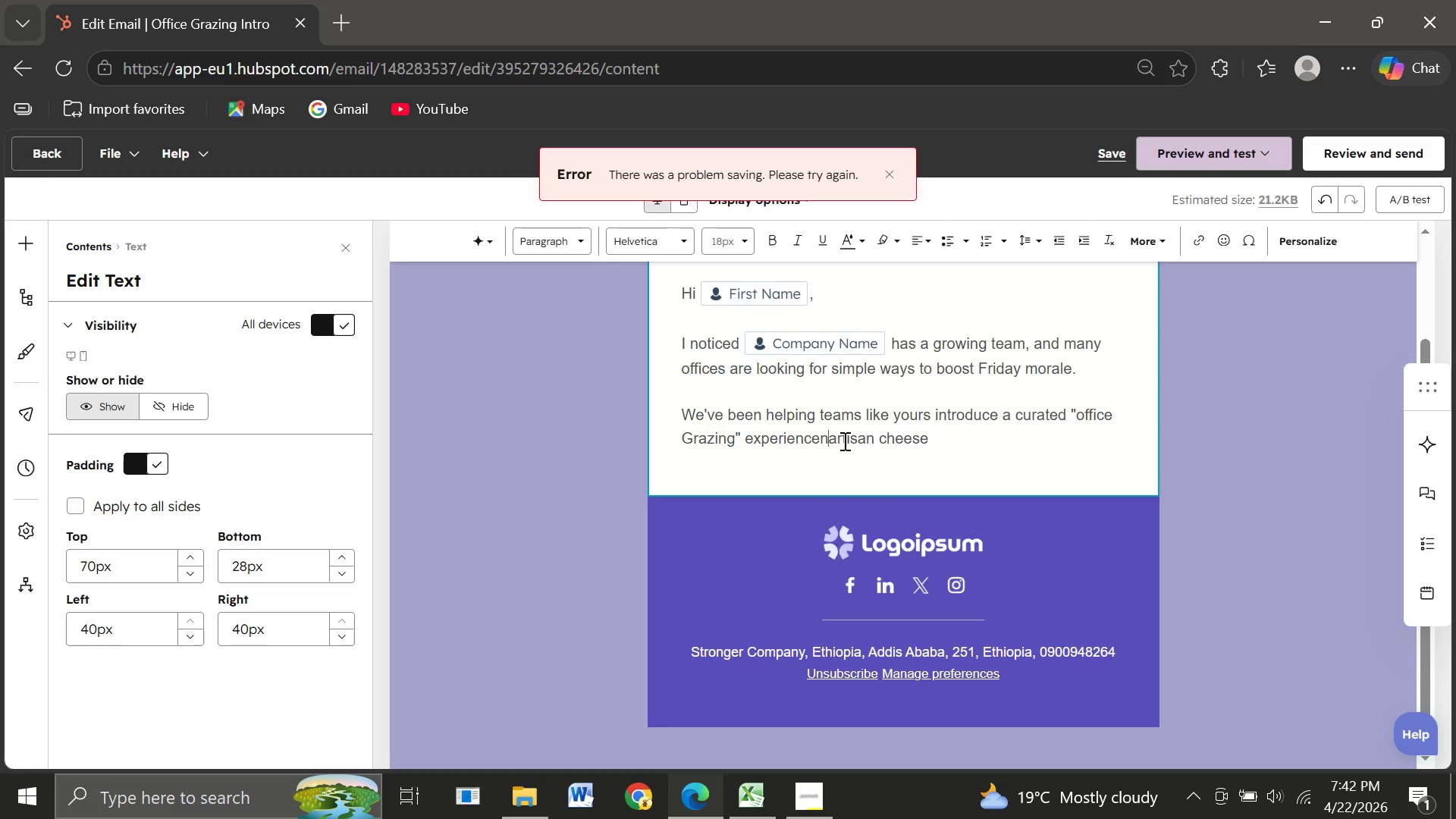 
key(Backspace)
 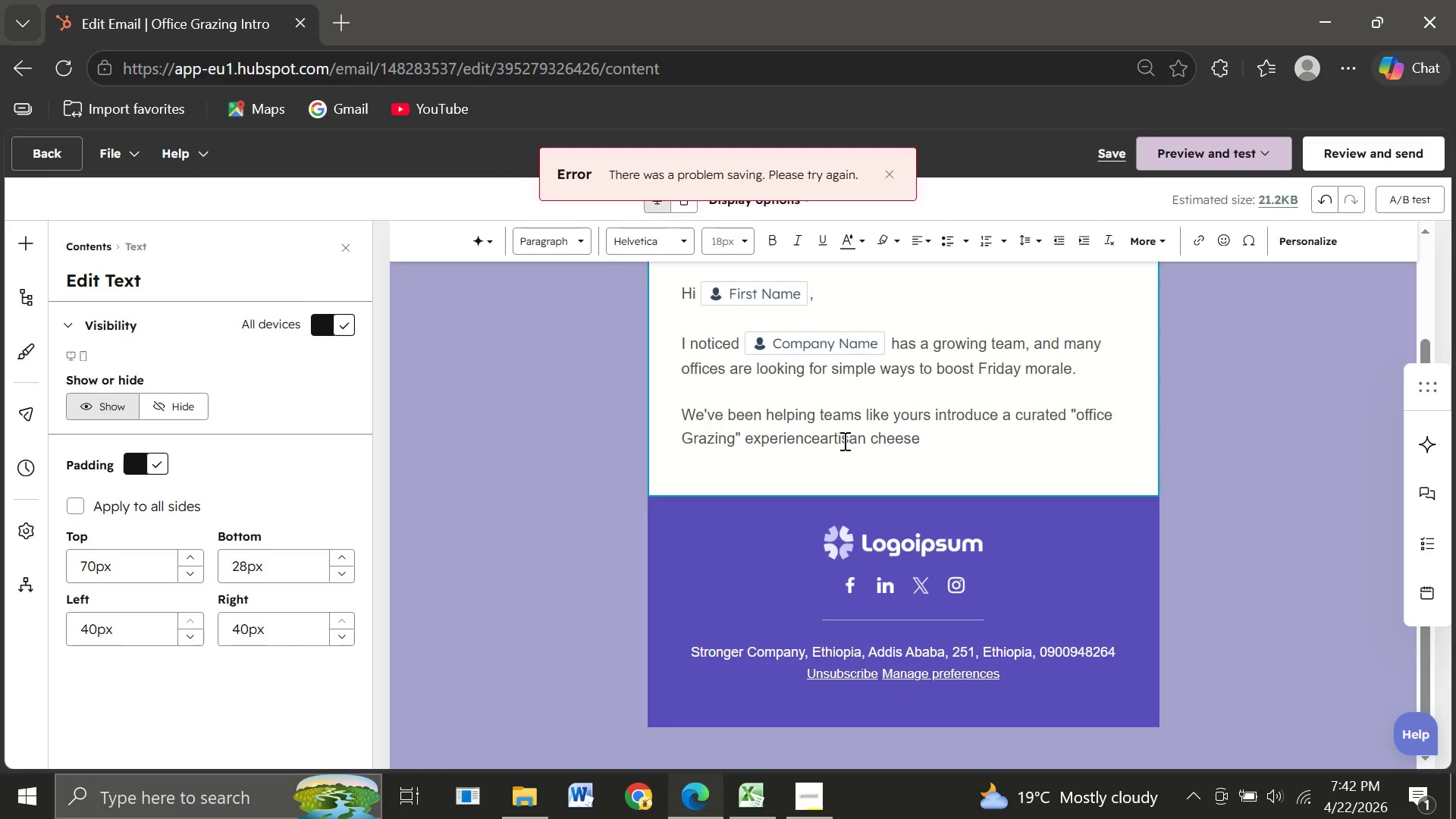 
key(Space)
 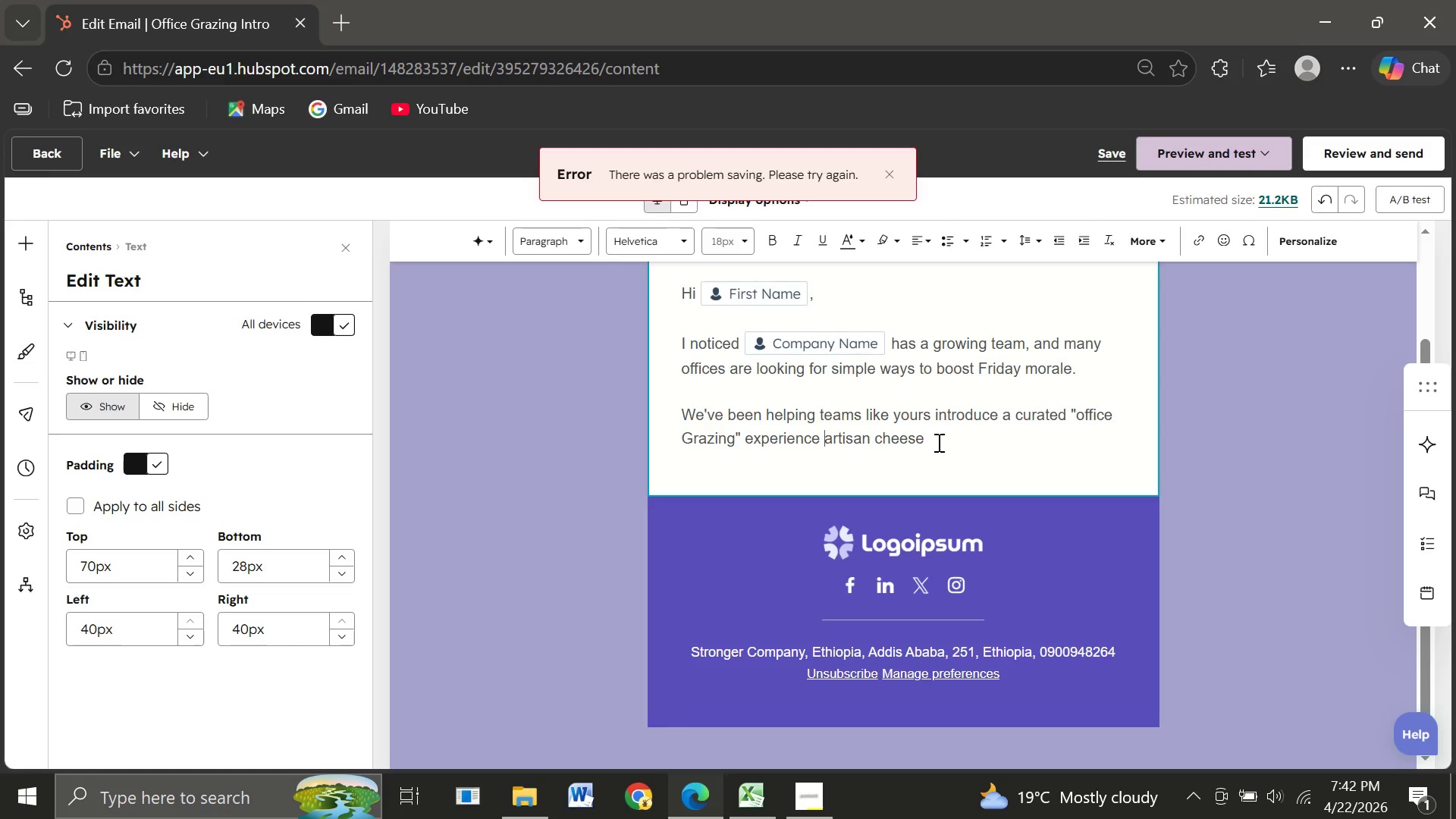 
left_click([937, 441])
 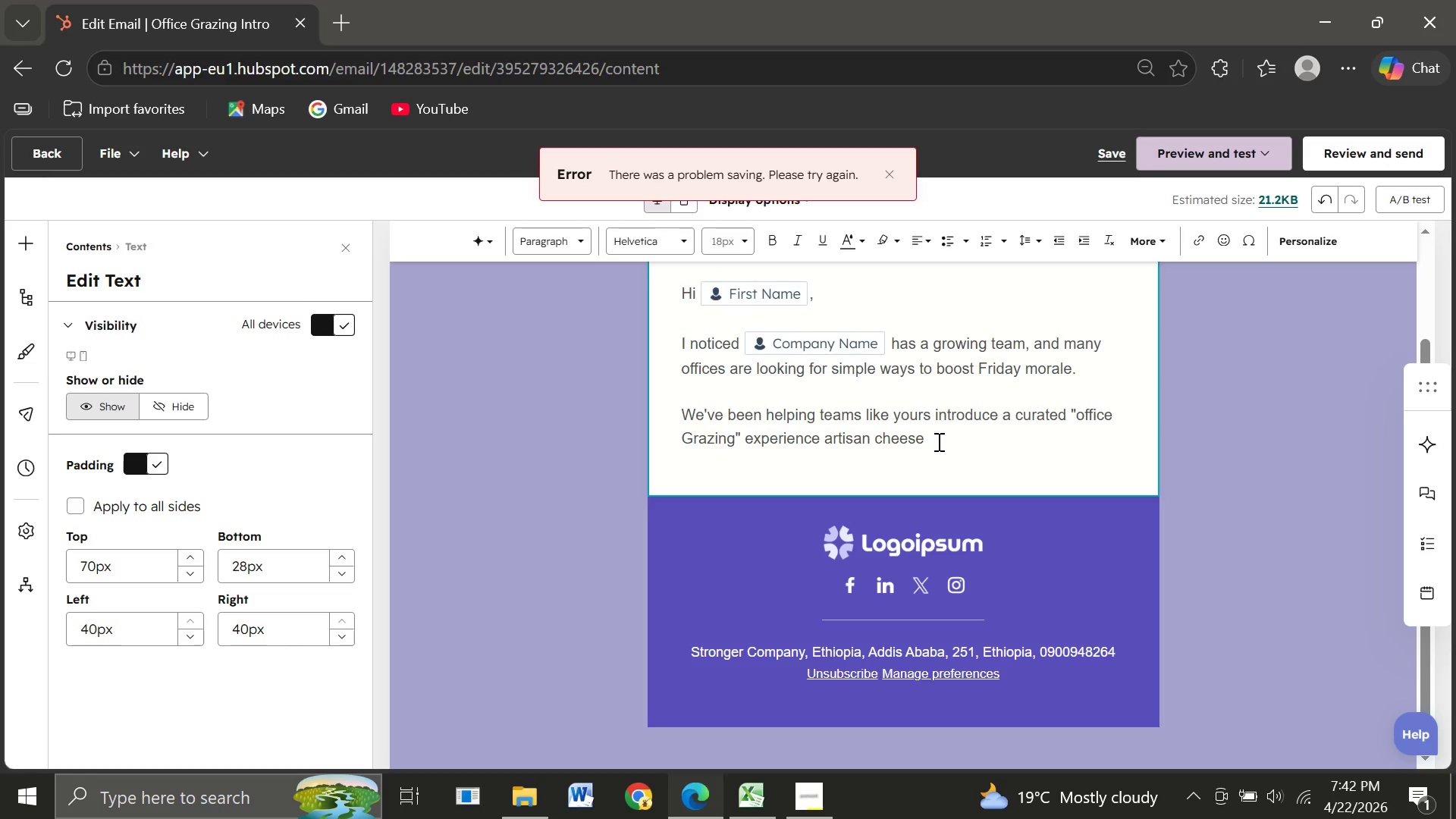 
key(Space)
 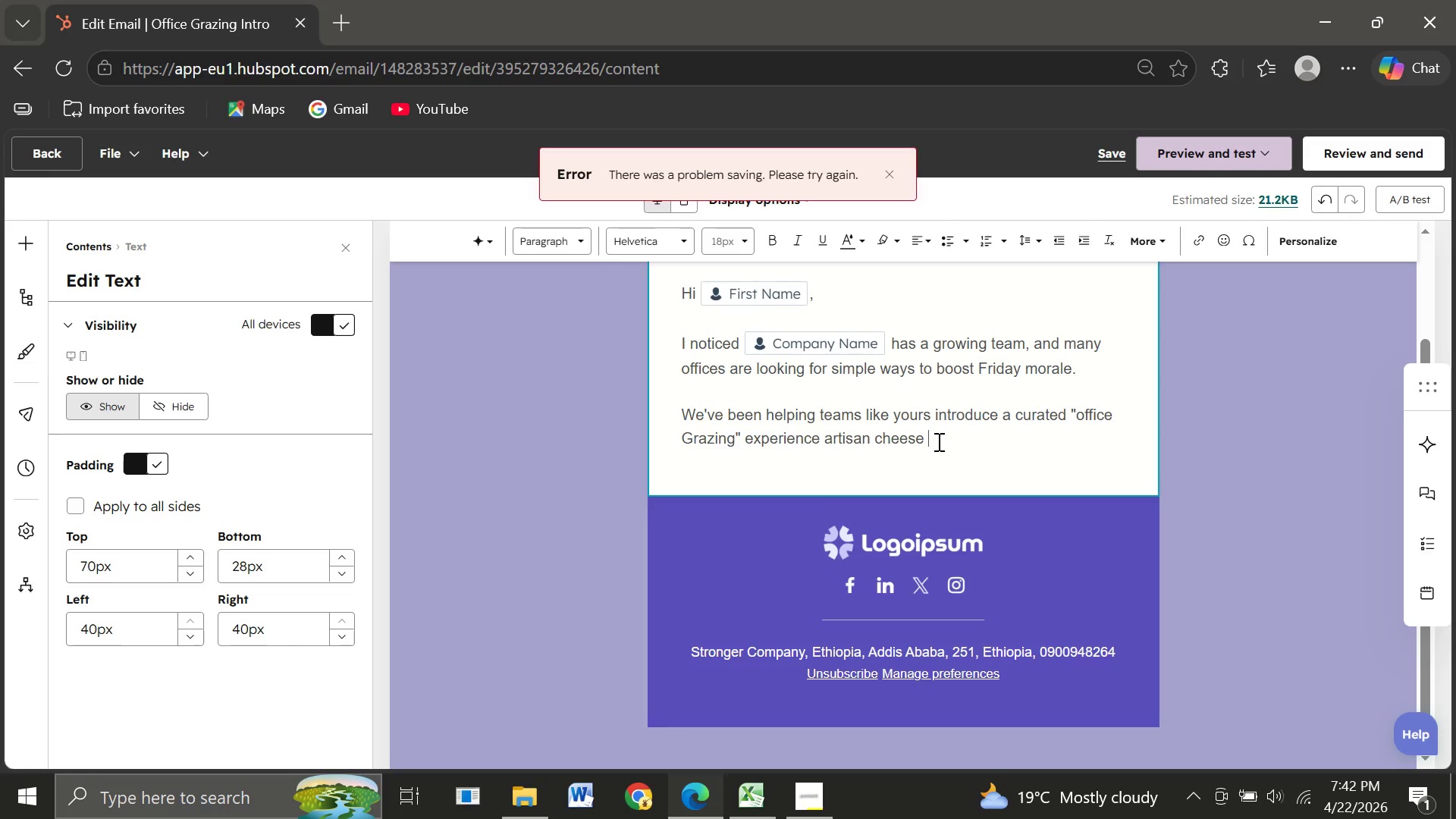 
type(boards and pairings delivered and ready to enjiy)
key(Backspace)
key(Backspace)
type(oy.)
 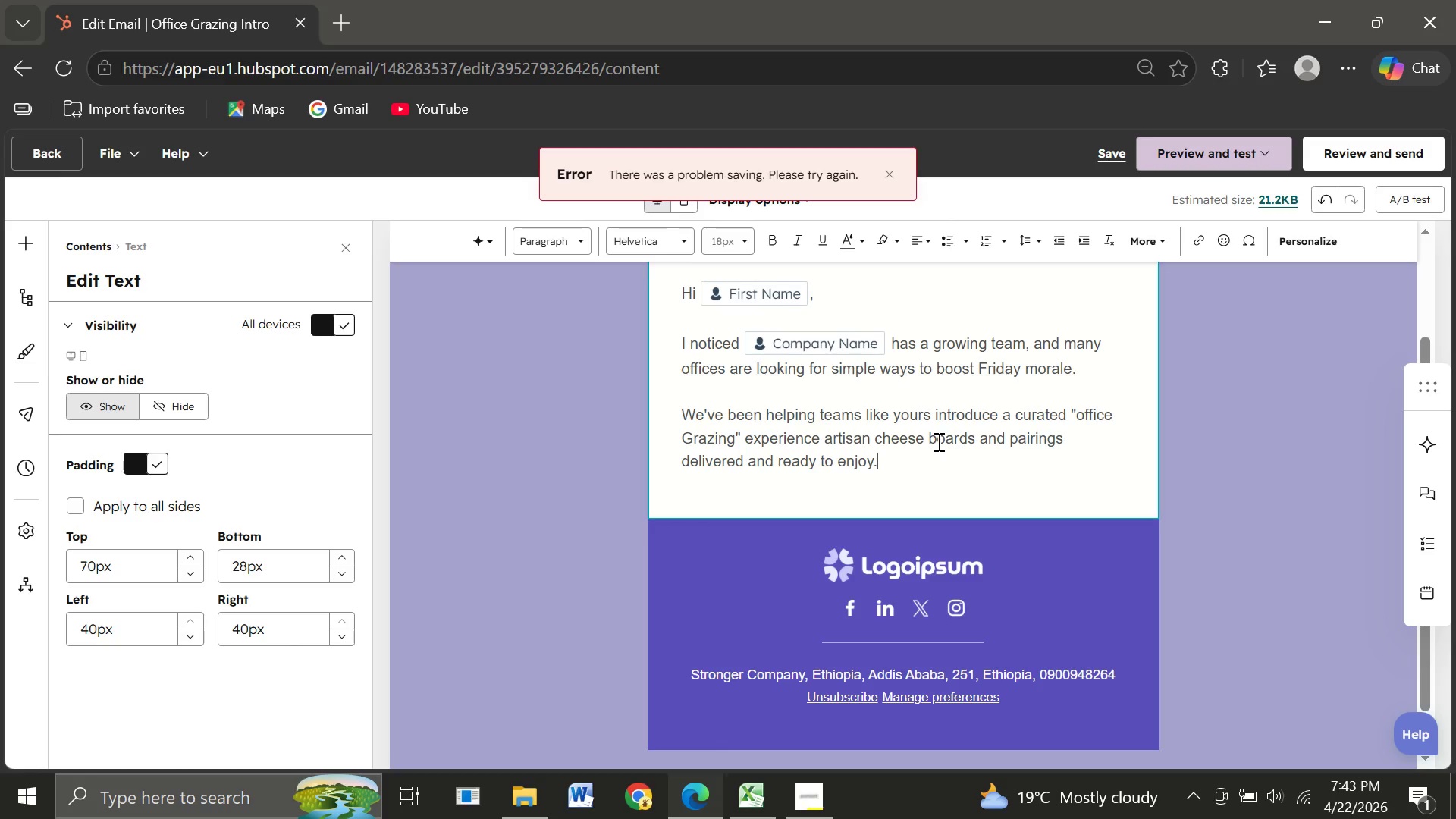 
key(Enter)
 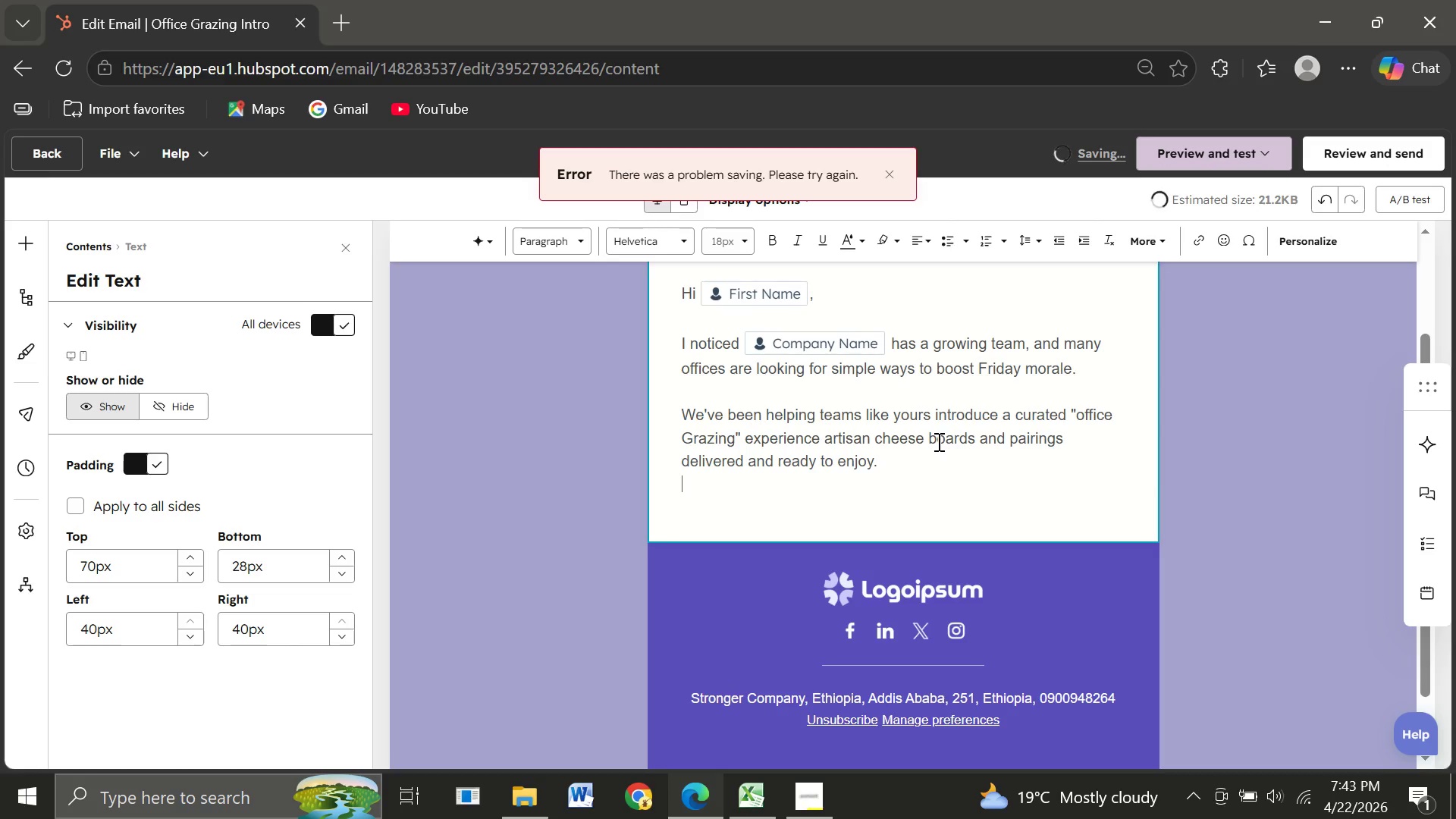 
key(Enter)
 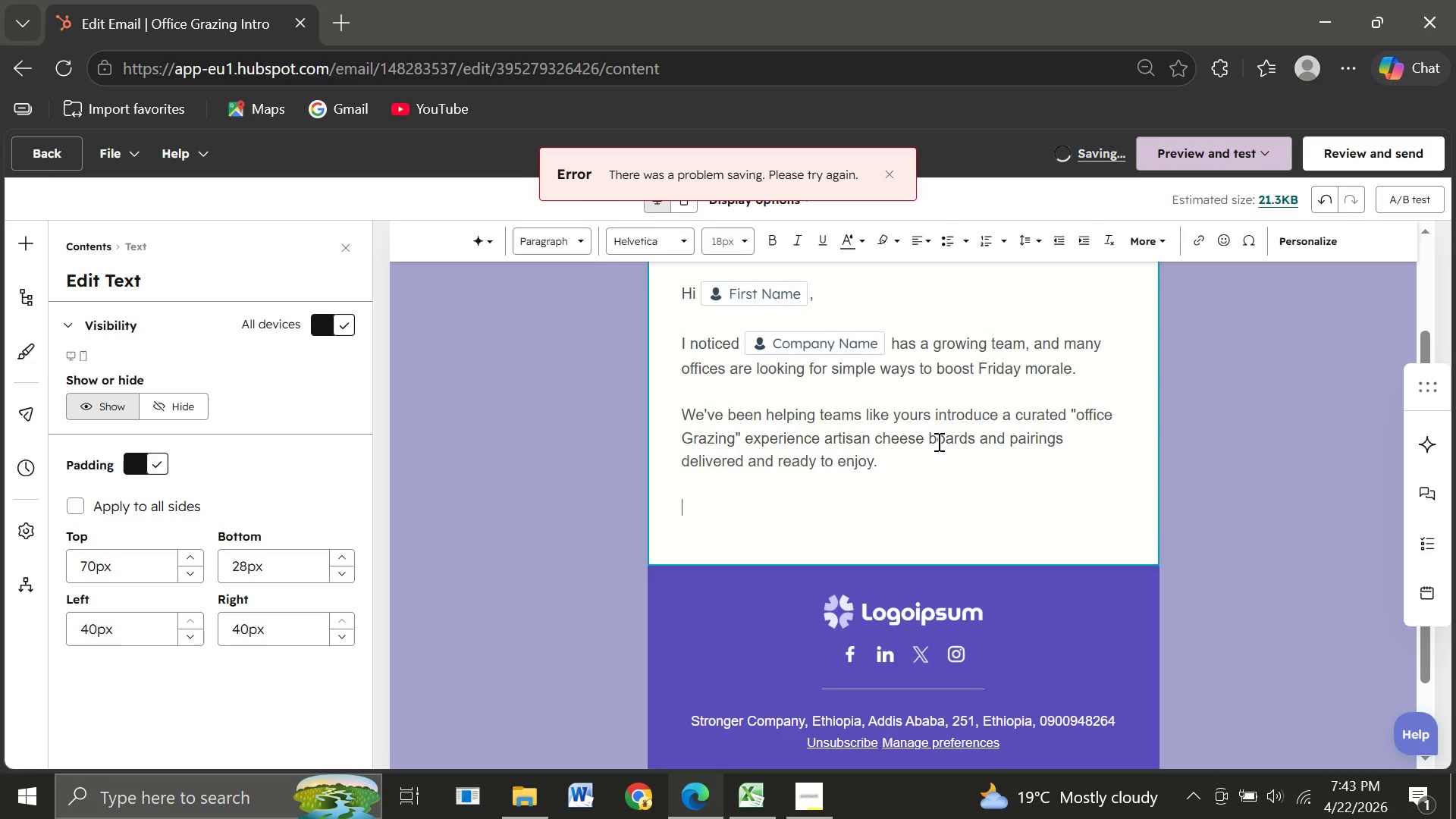 
type(Would you)
 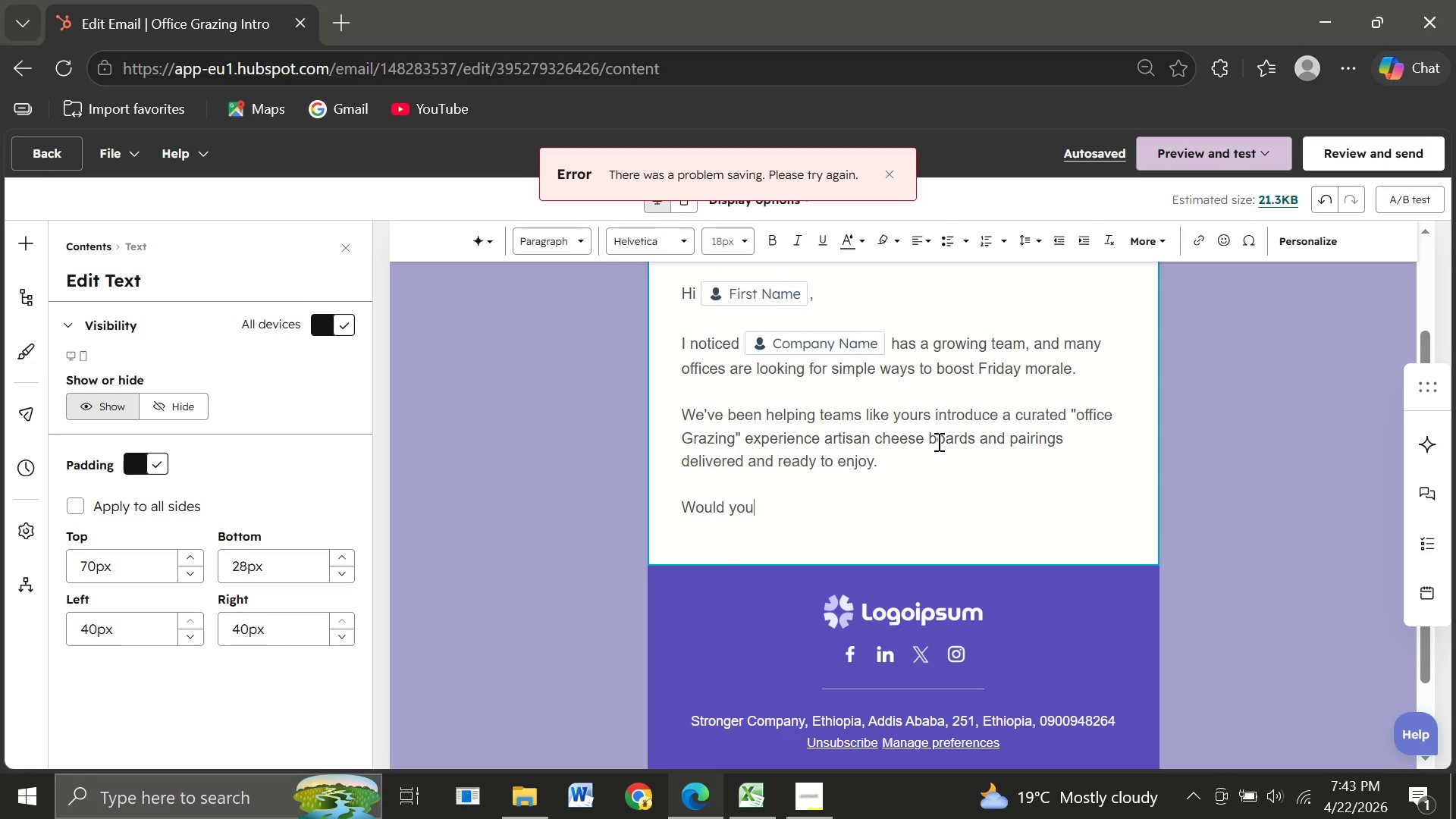 
wait(25.33)
 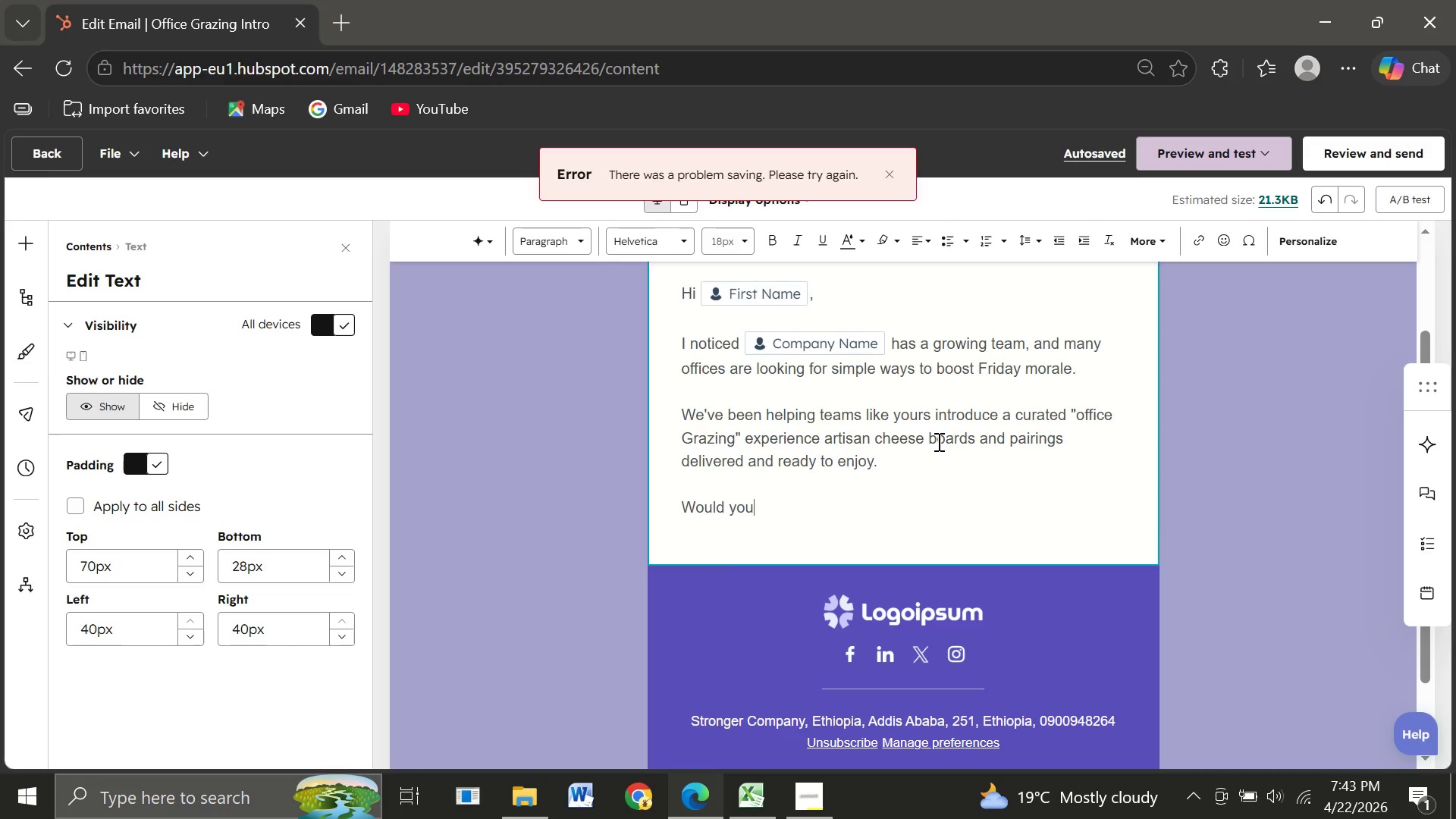 
type(be)
key(Backspace)
key(Backspace)
type( be open to a quick idea tailored to yi)
key(Backspace)
type(our)
 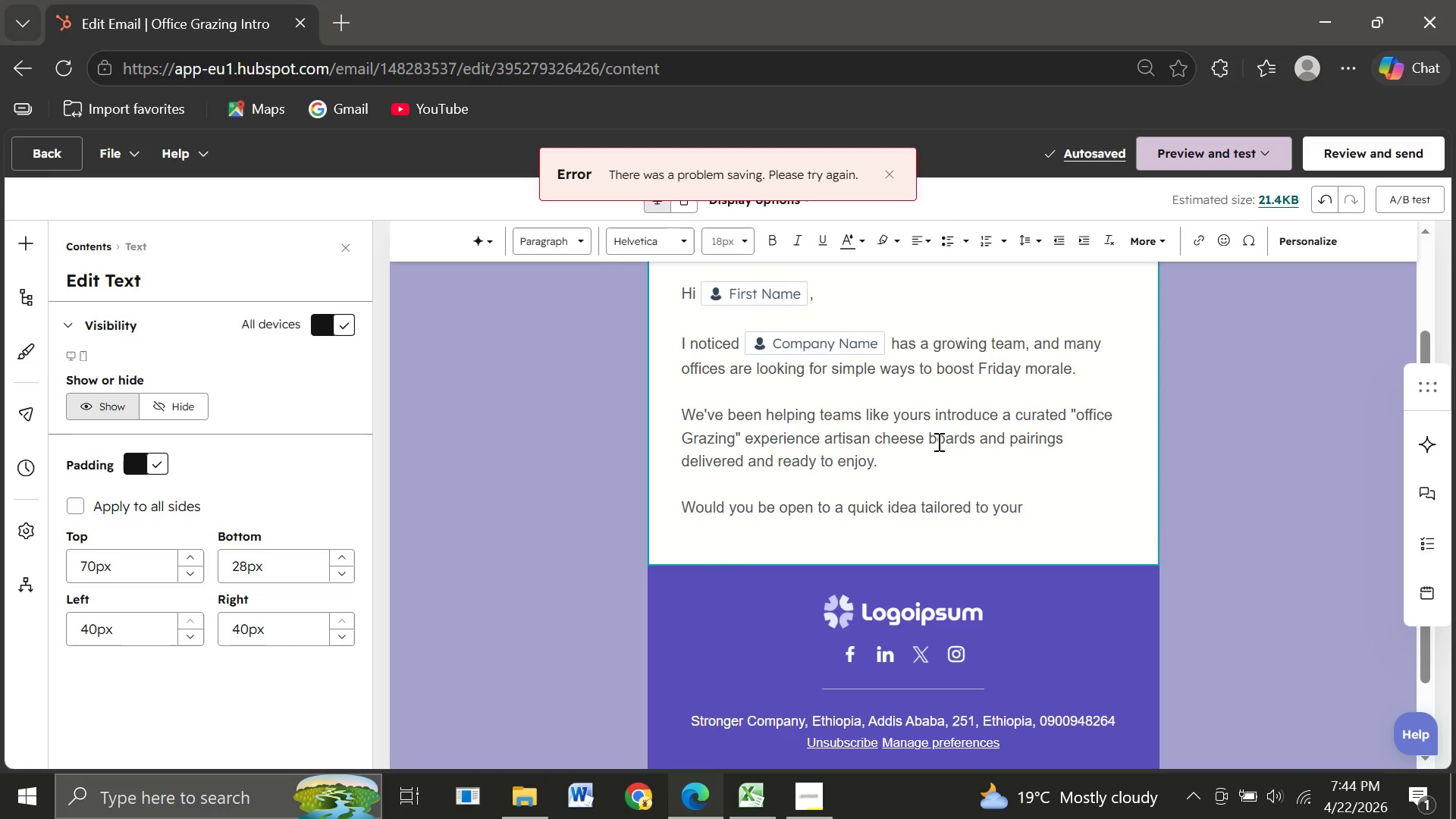 
wait(5.09)
 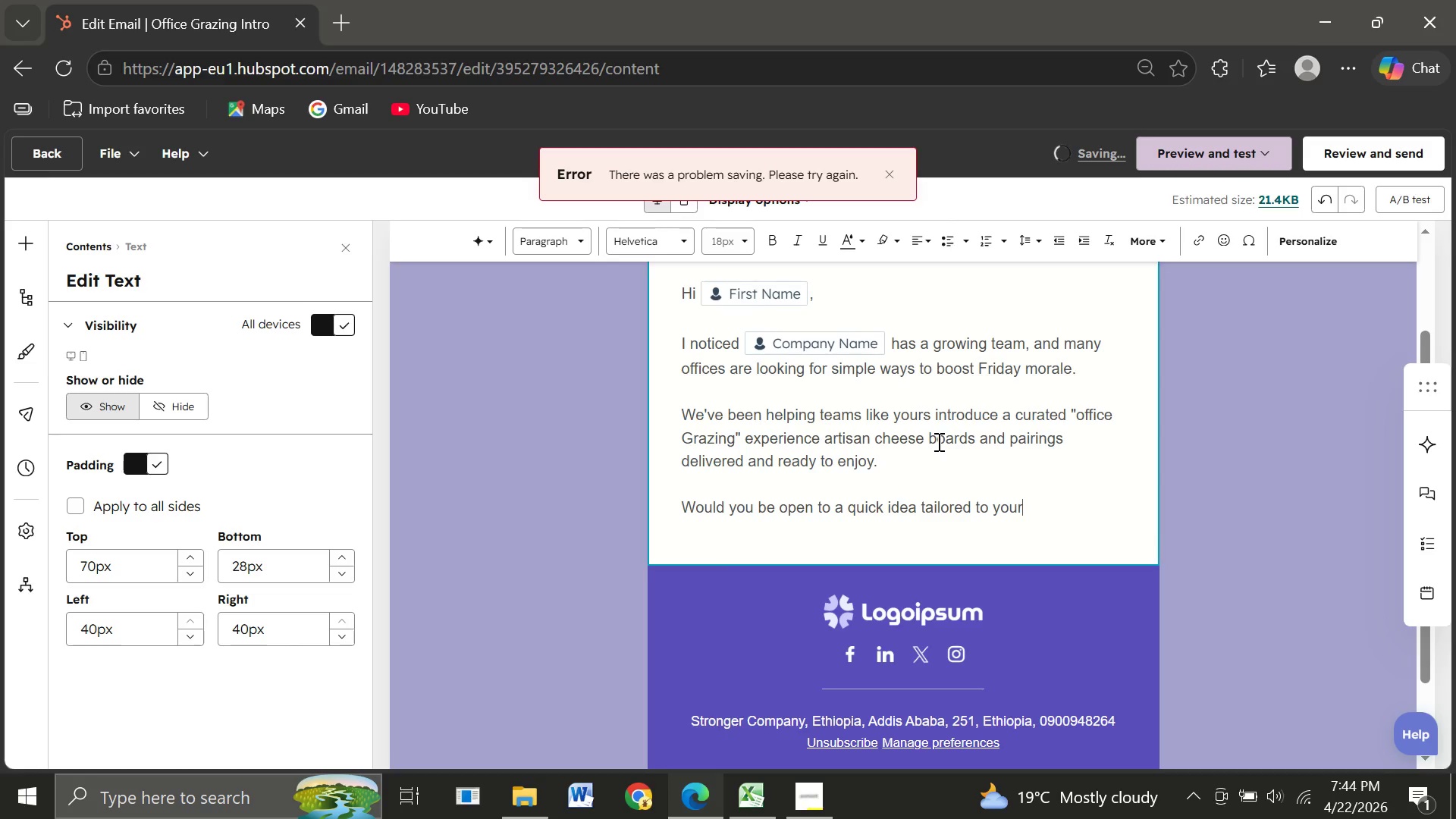 
key(Space)
 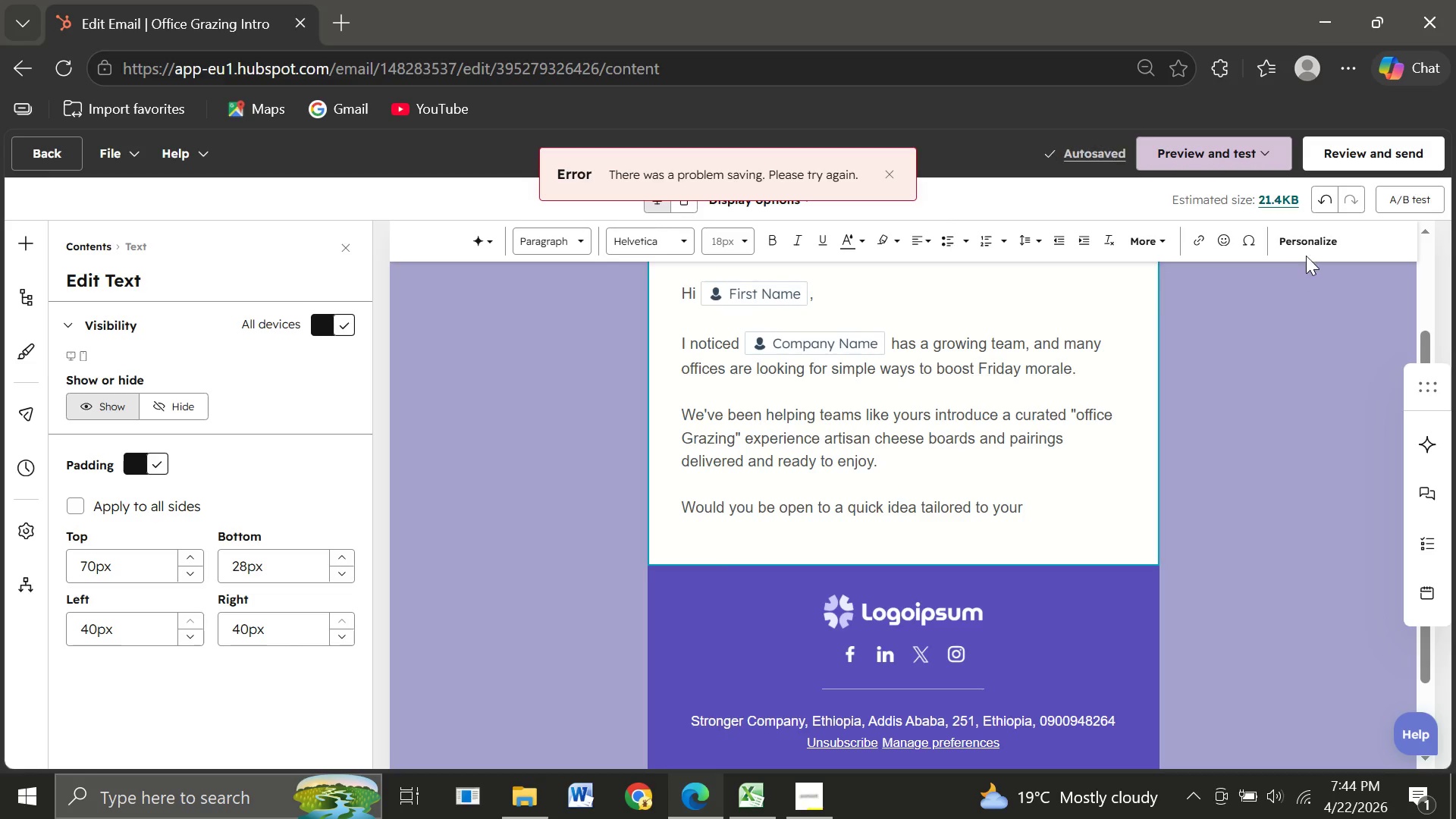 
wait(5.44)
 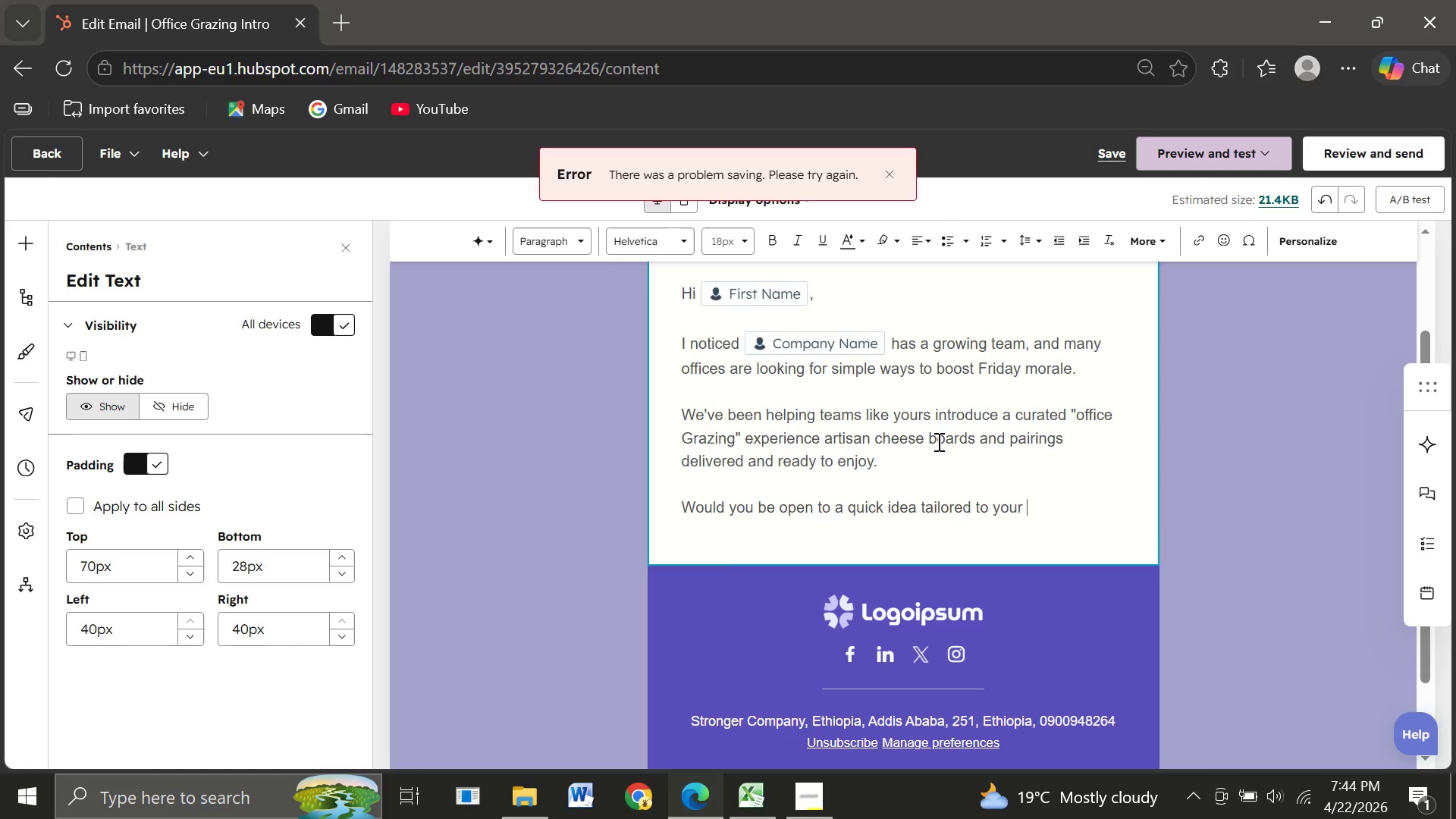 
left_click([1304, 246])
 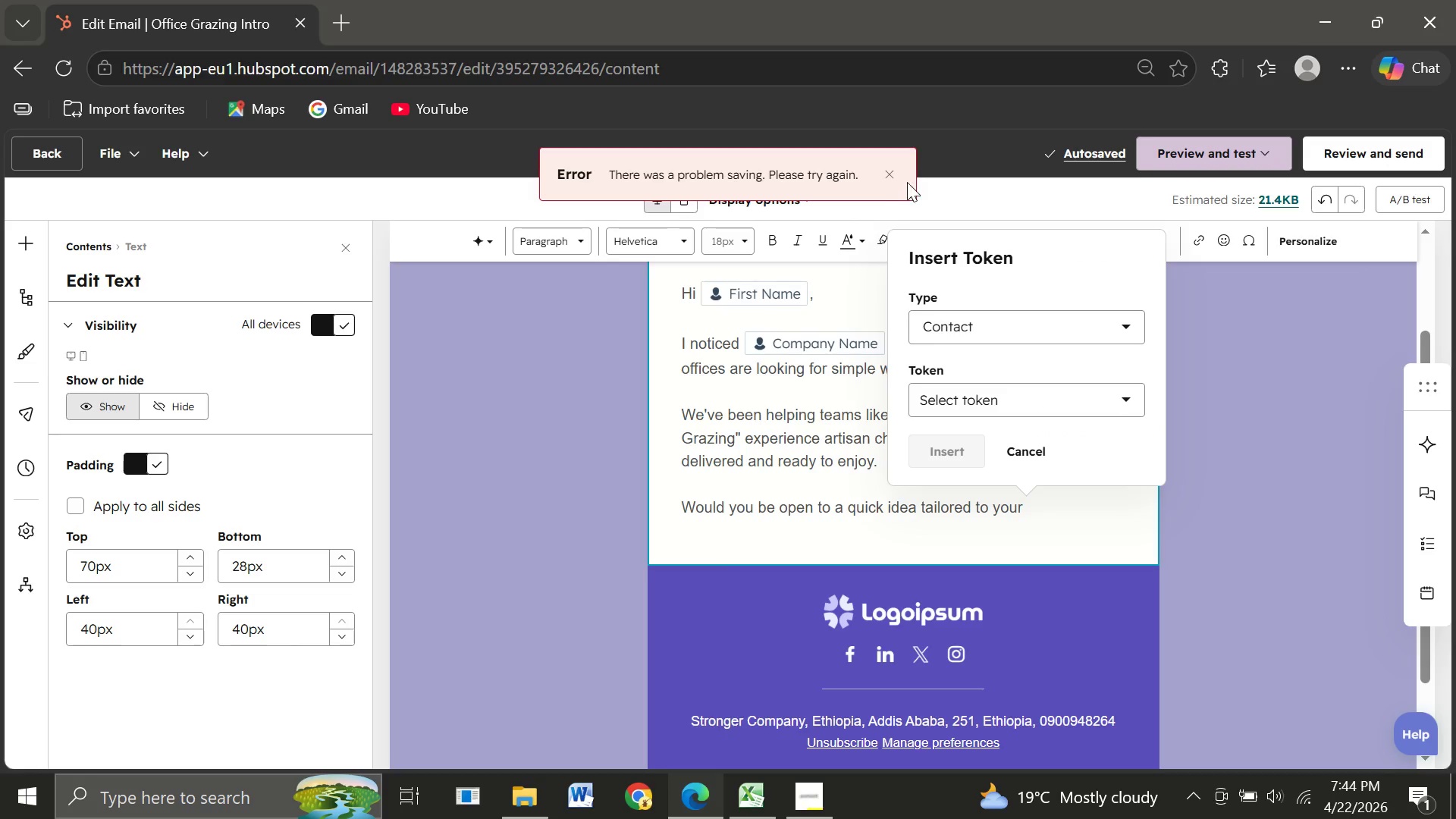 
left_click([896, 175])
 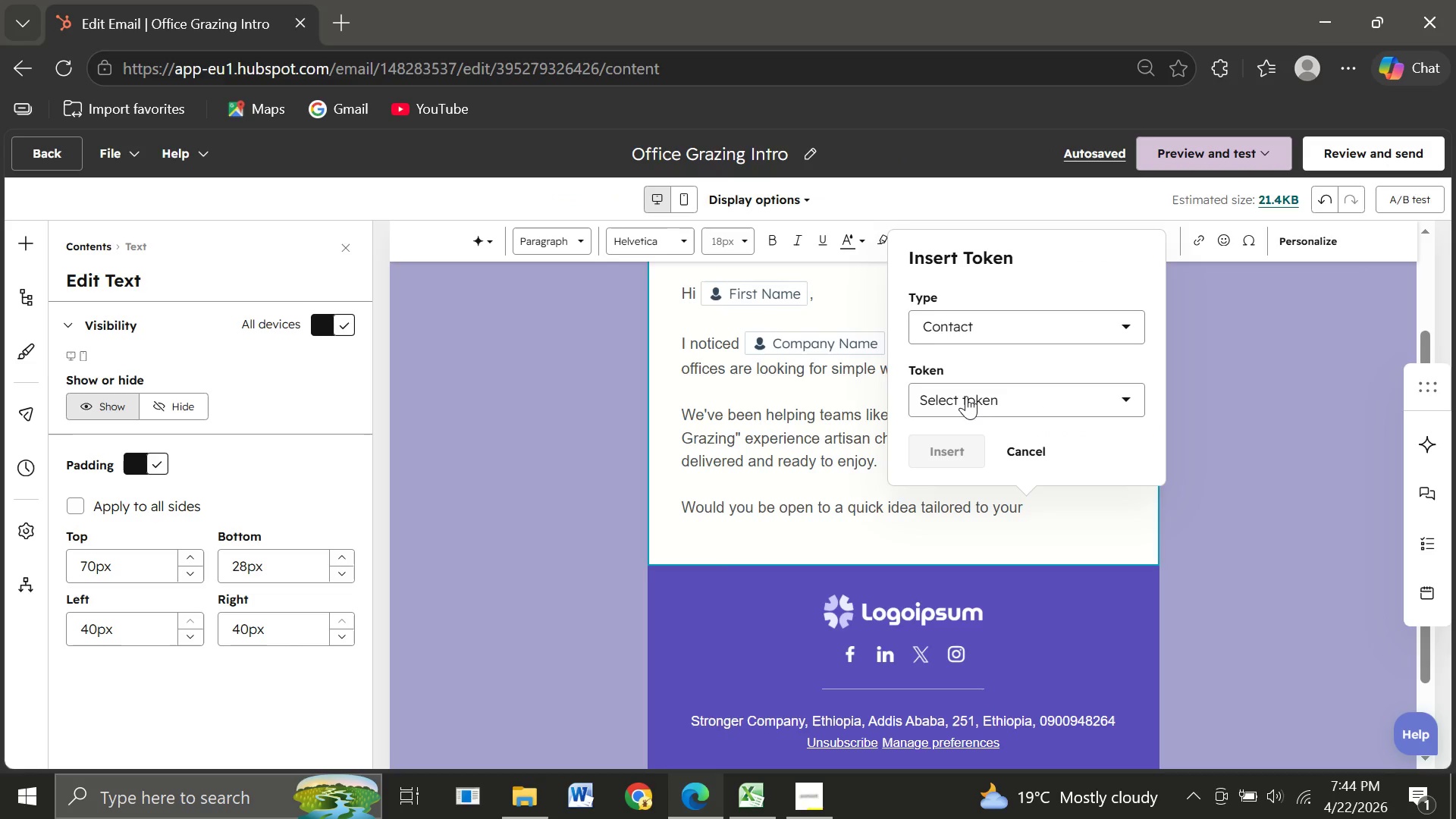 
left_click([966, 397])
 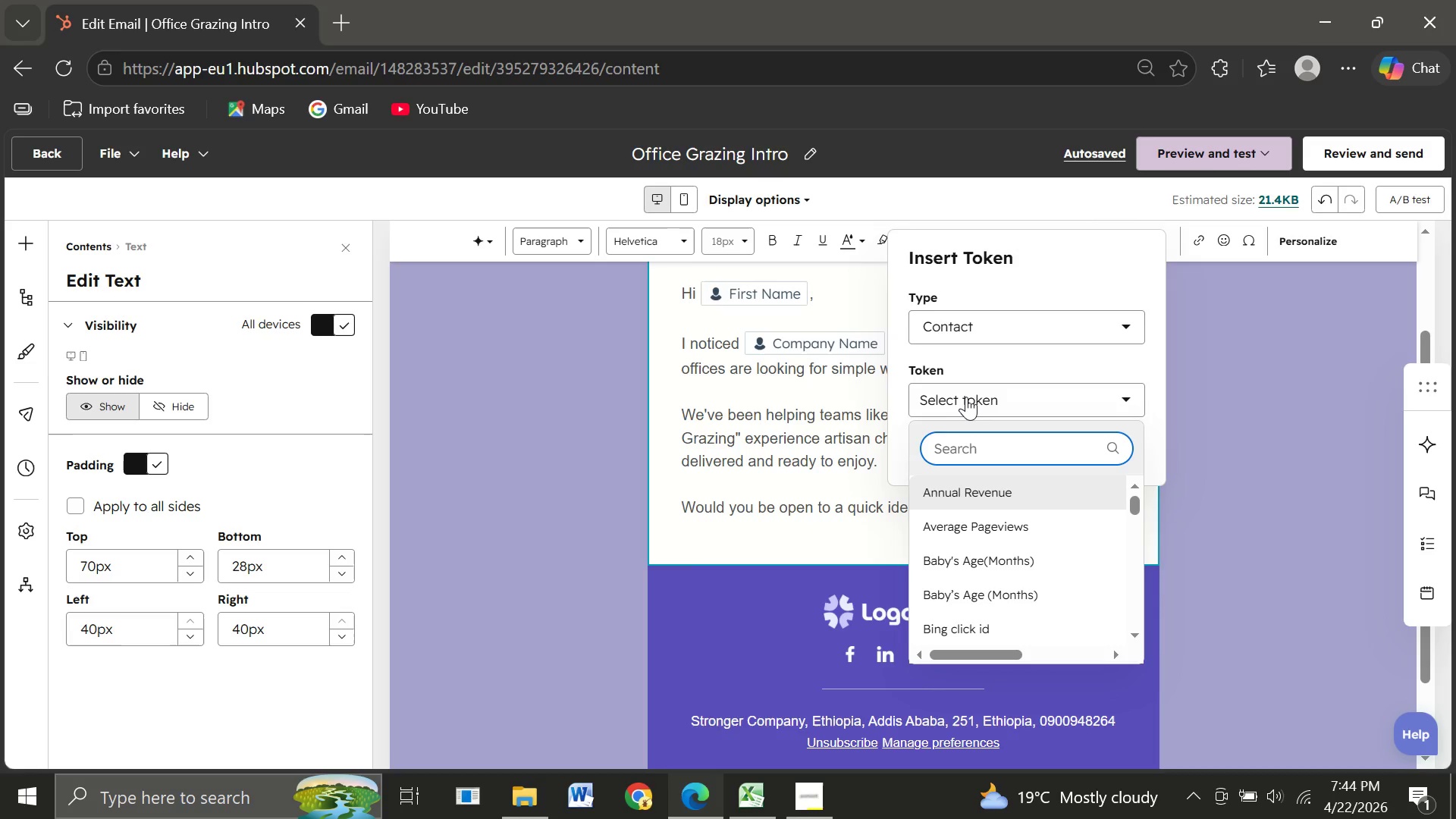 
wait(11.38)
 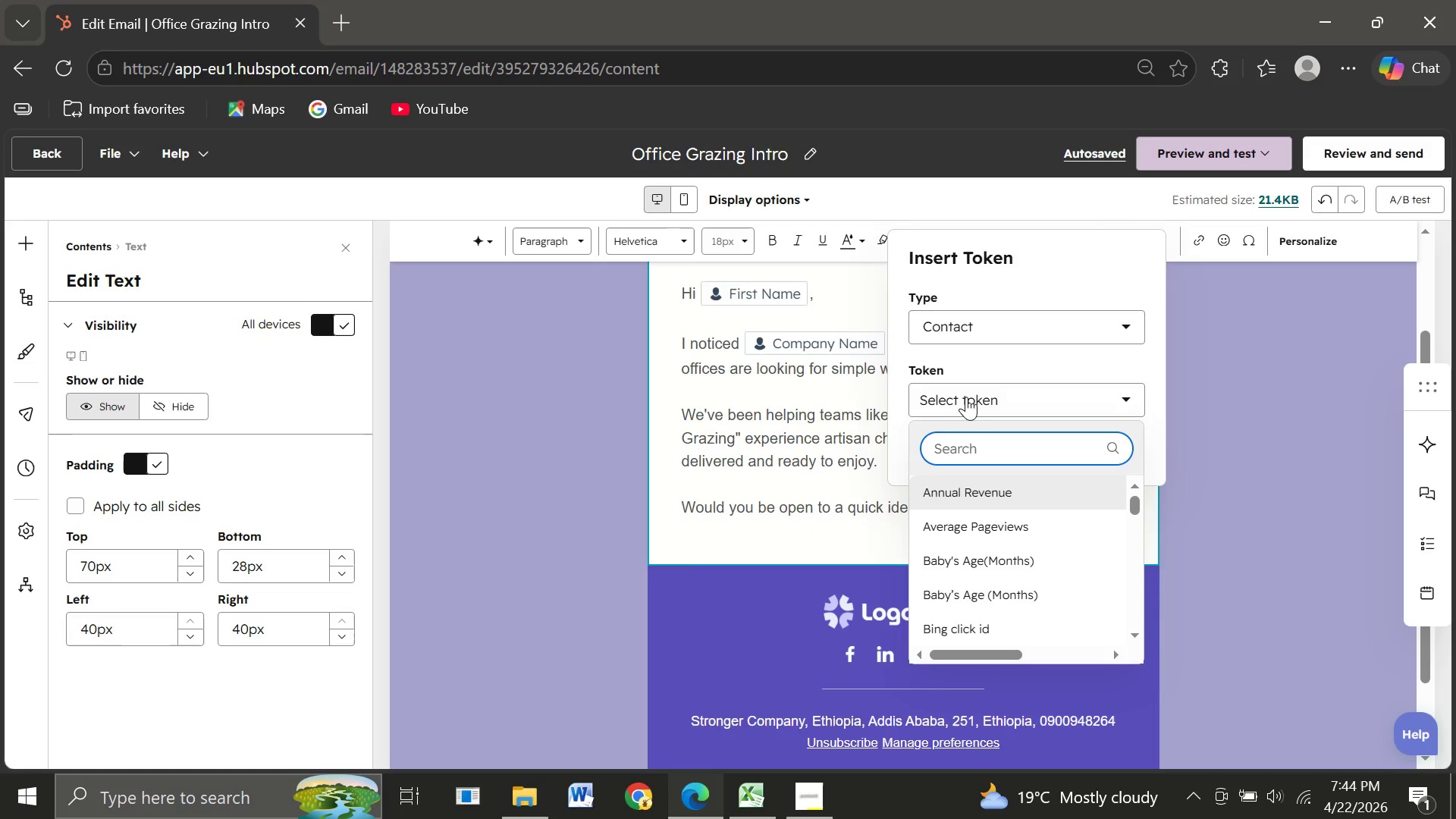 
hold_key(key=ShiftRight, duration=0.56)
 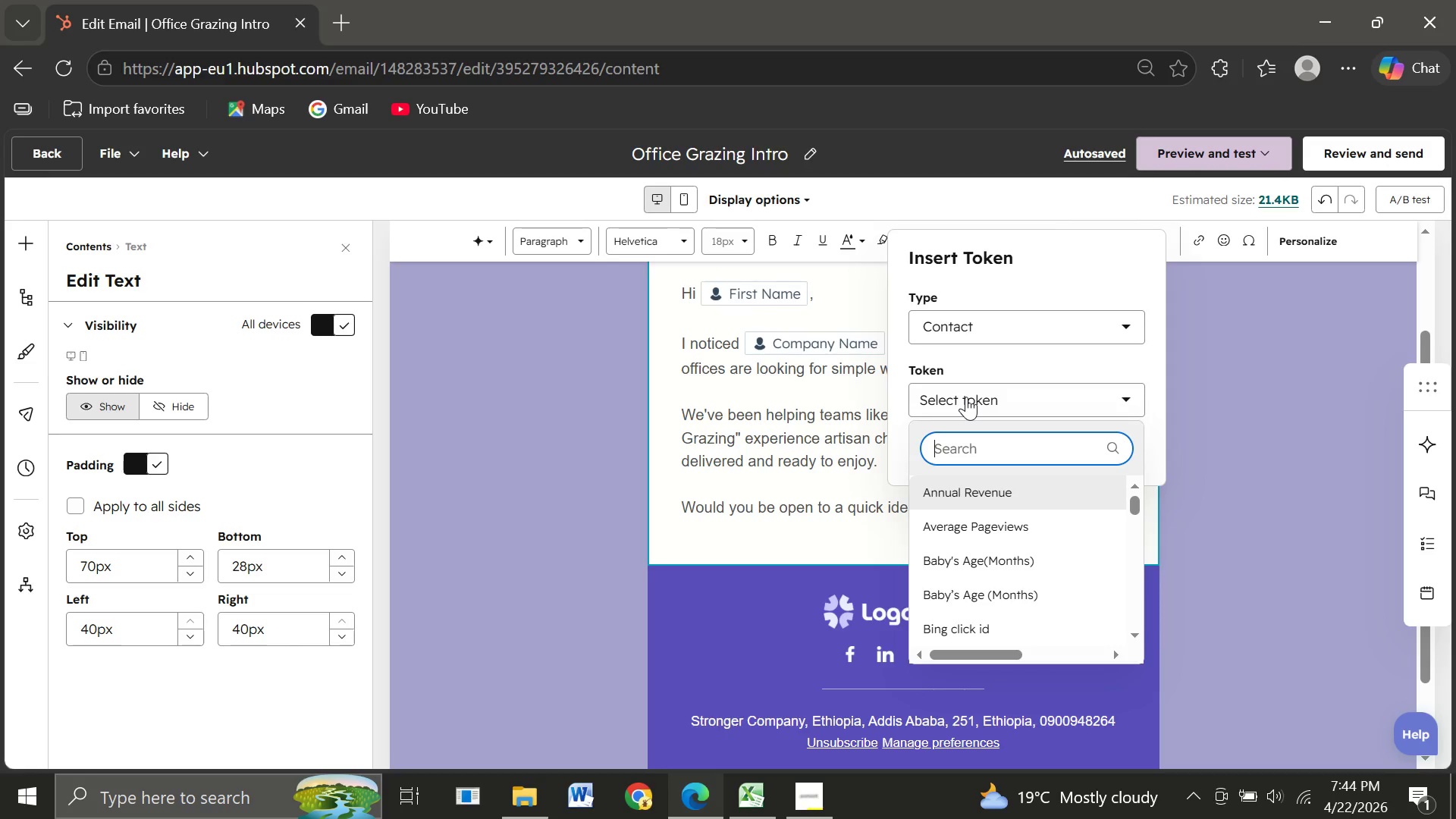 
type(Off)
 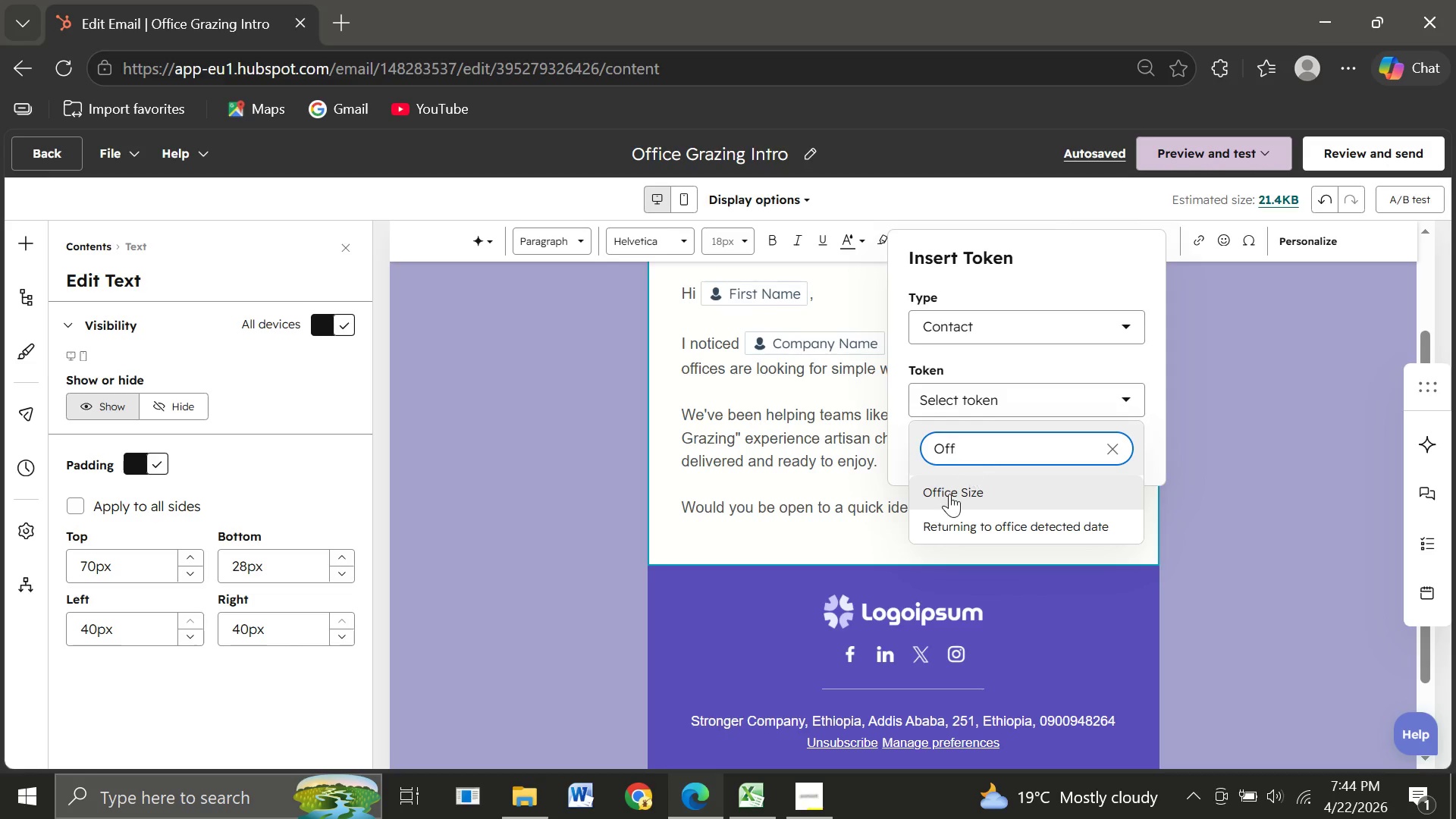 
left_click([946, 497])
 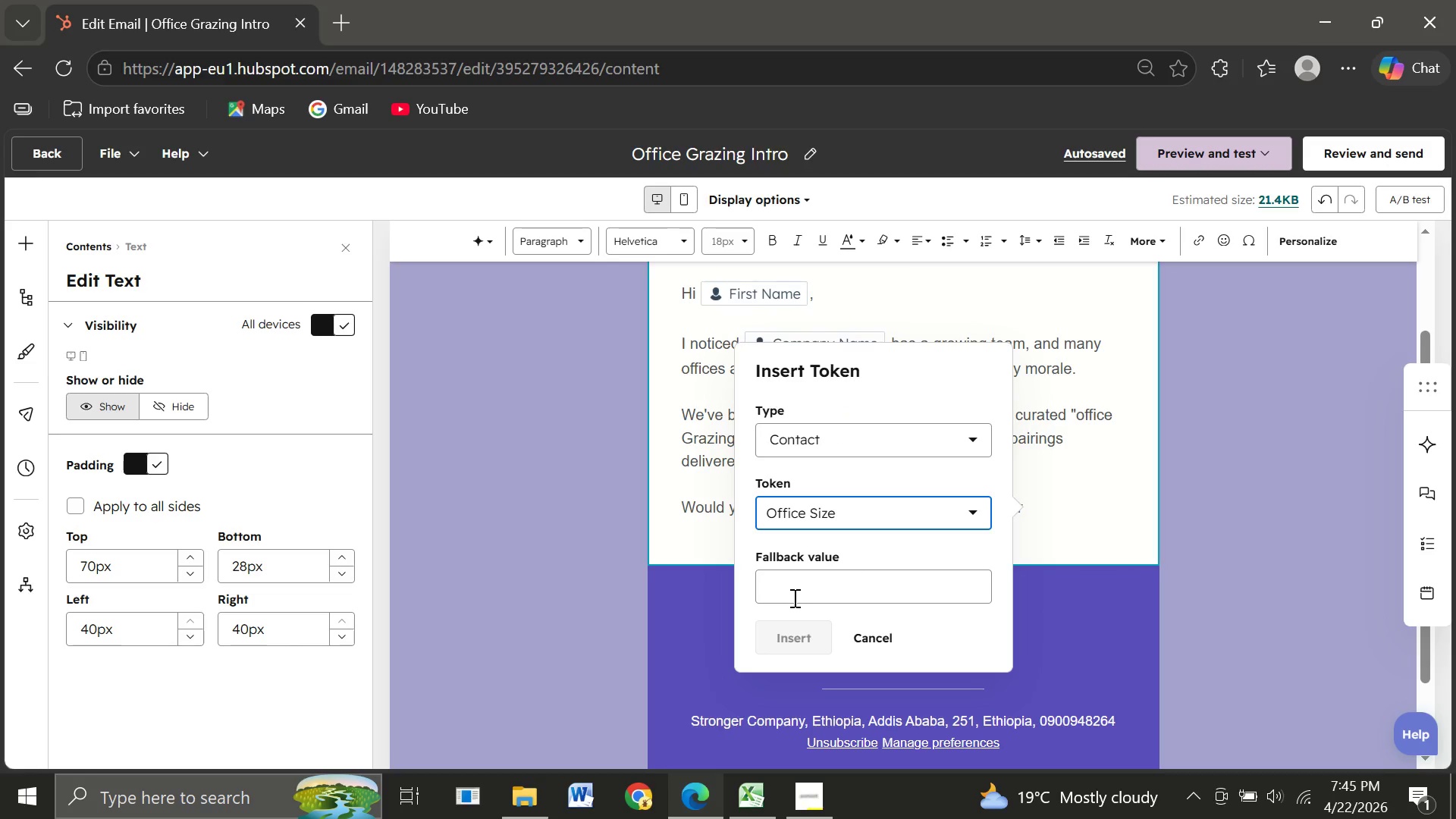 
left_click([802, 589])
 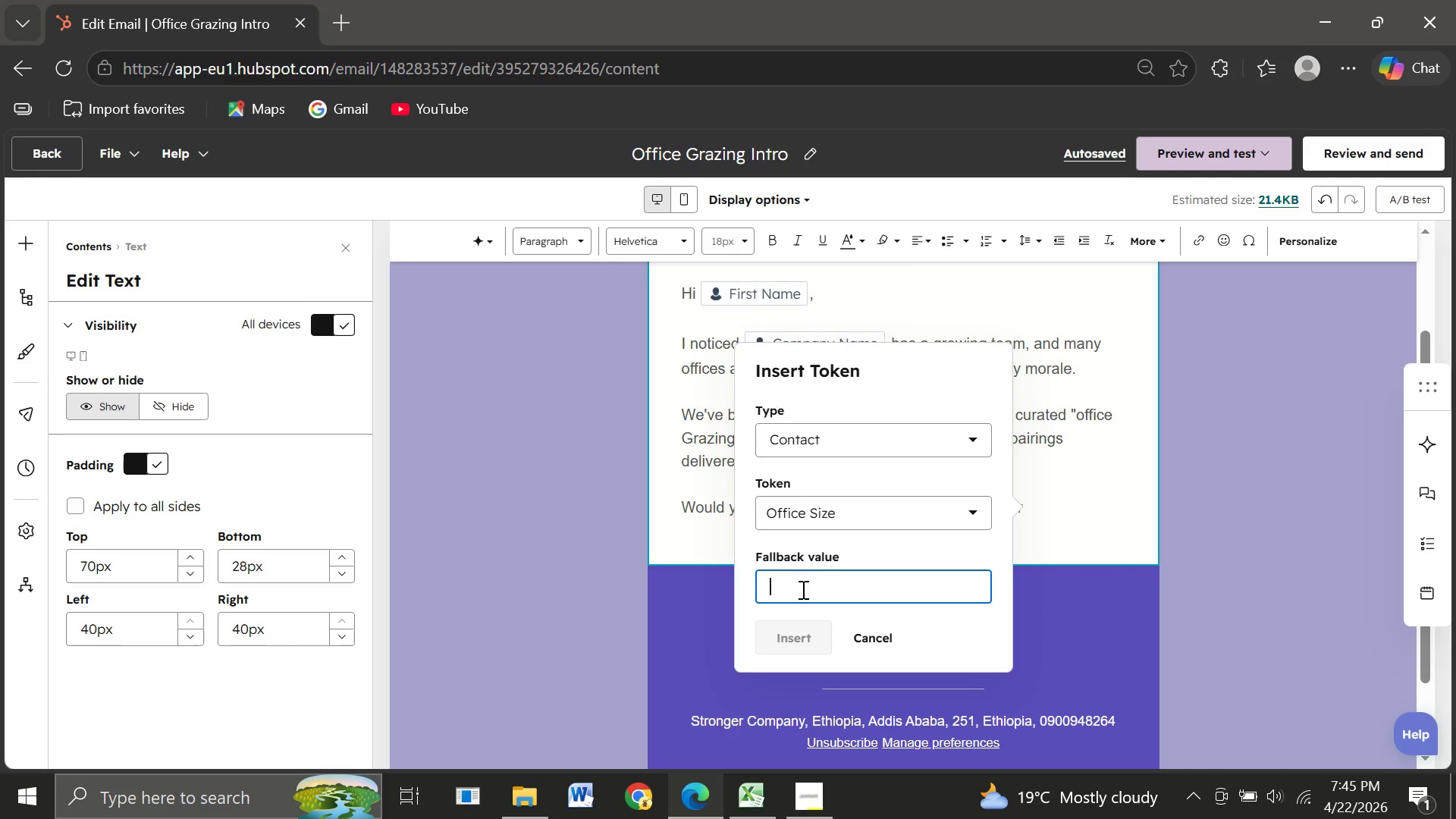 
type(gr)
key(Backspace)
key(Backspace)
 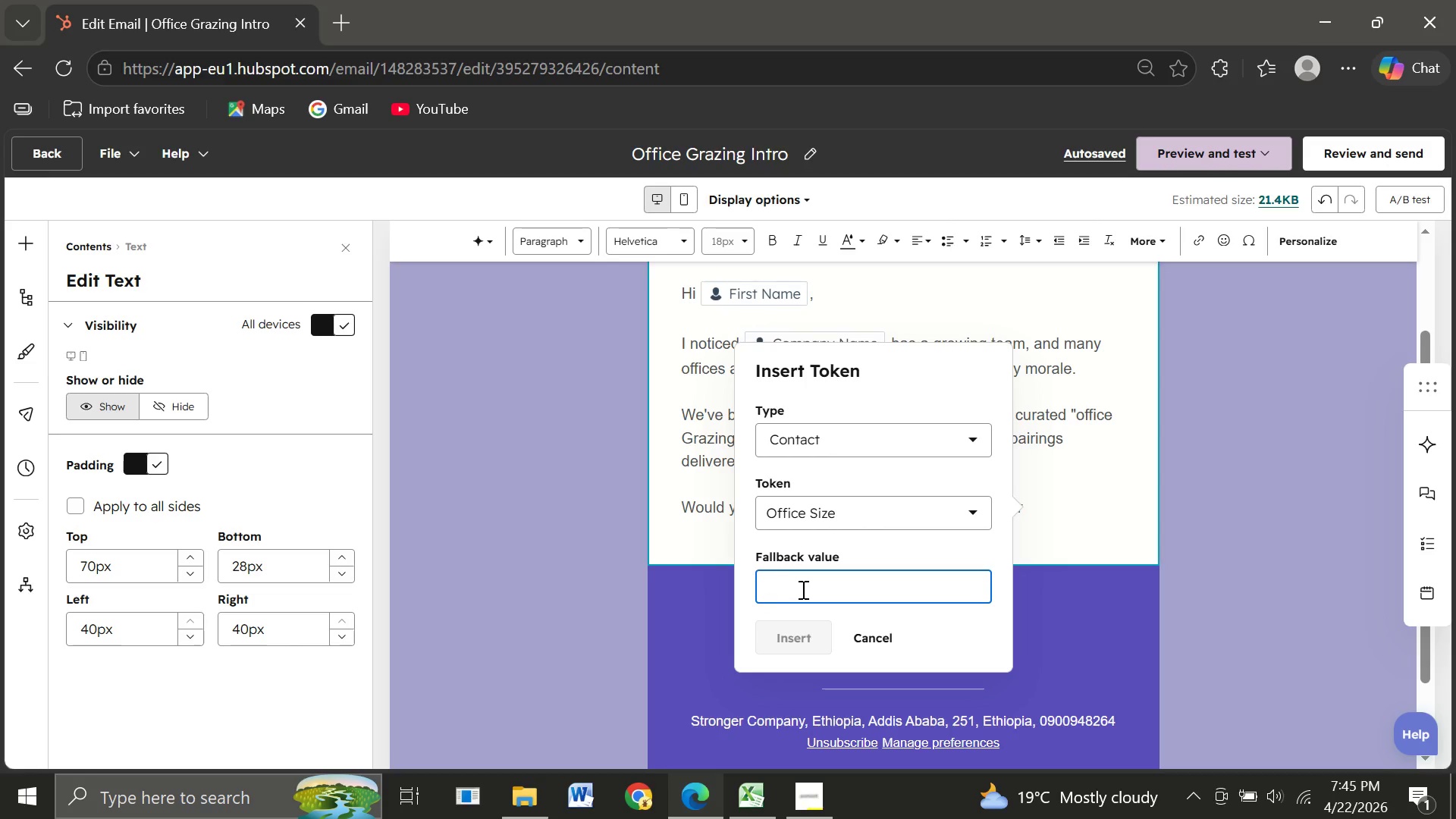 
hold_key(key=ShiftRight, duration=0.48)
 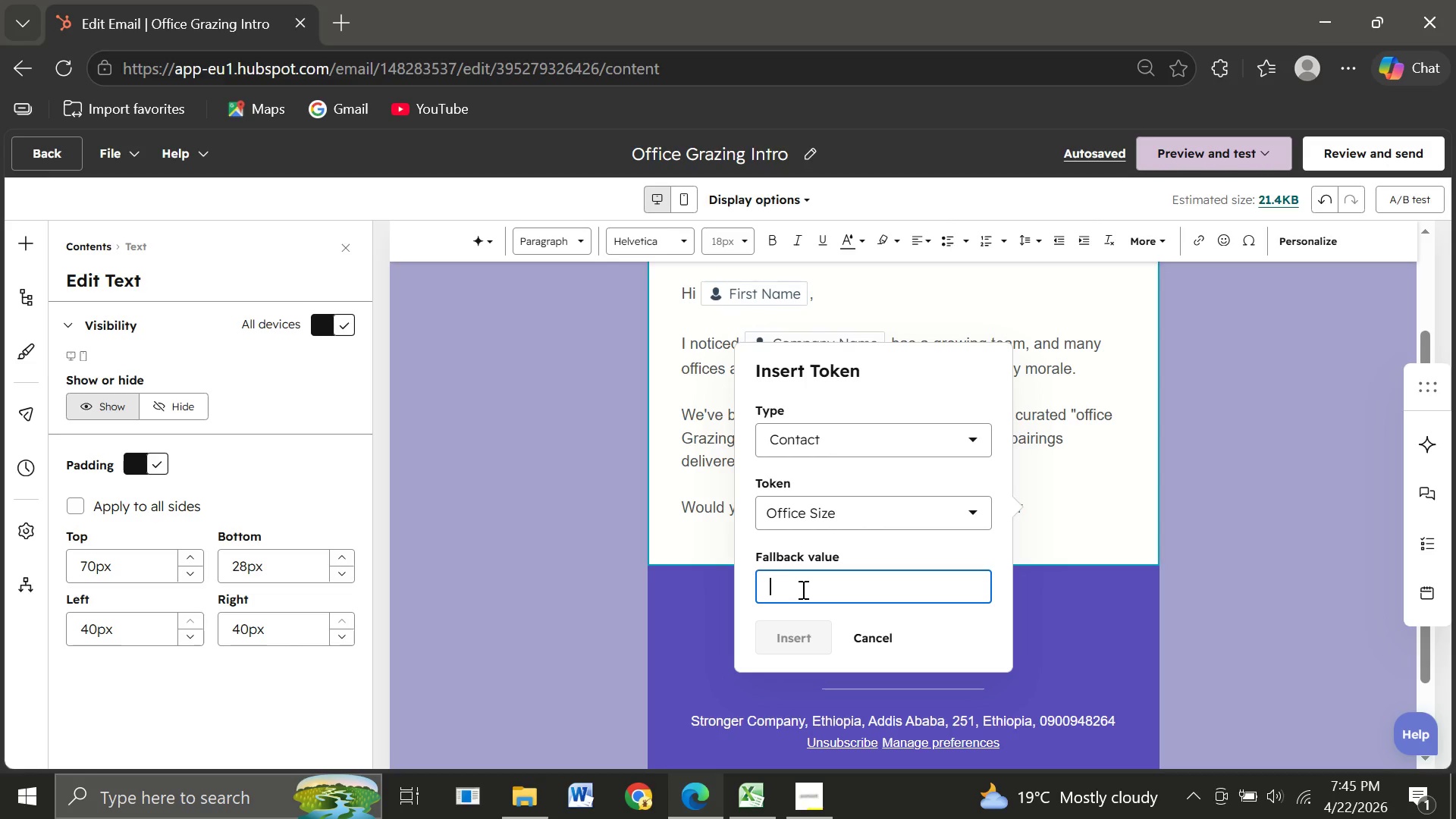 
wait(16.67)
 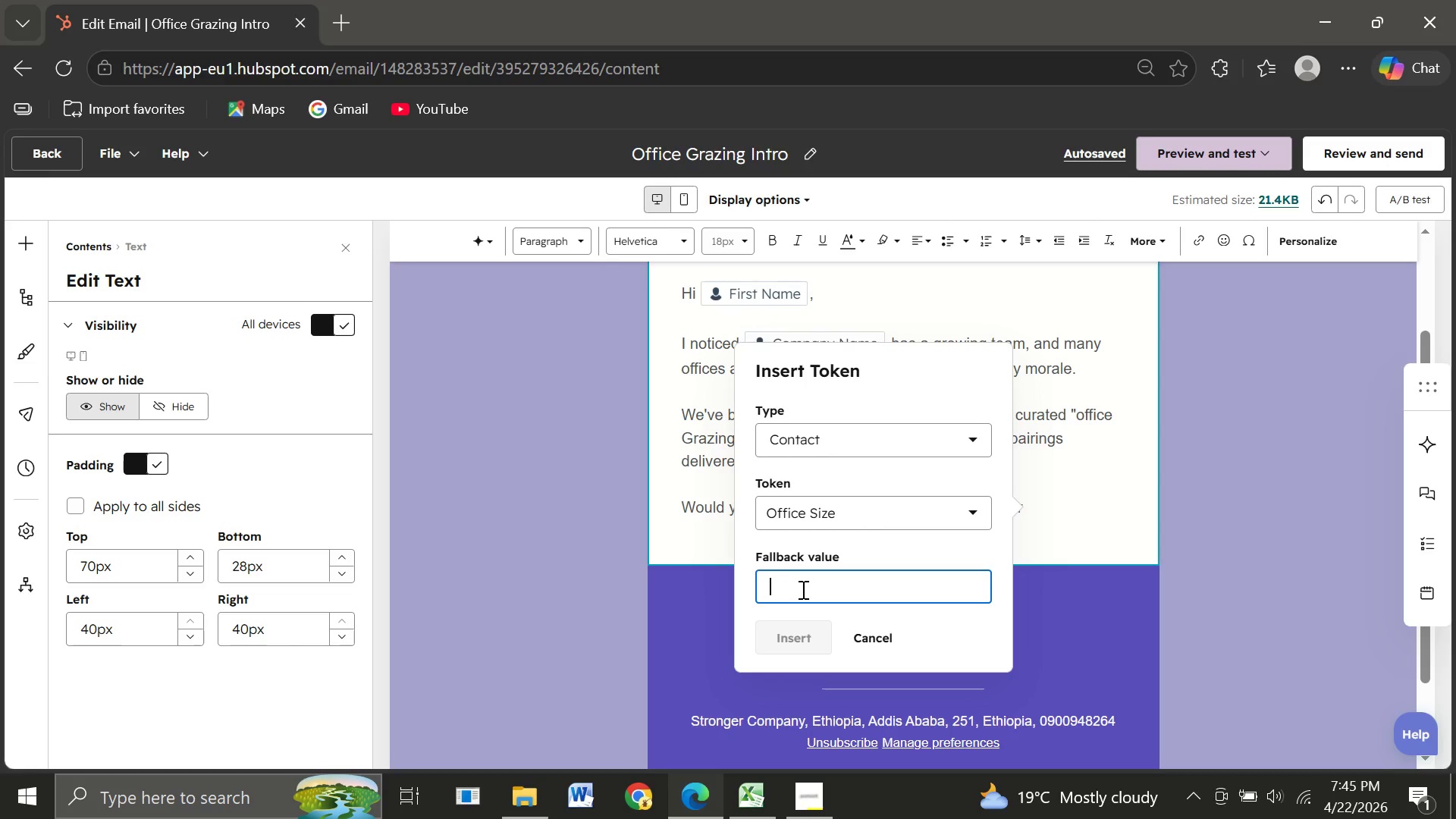 
type(growing)
 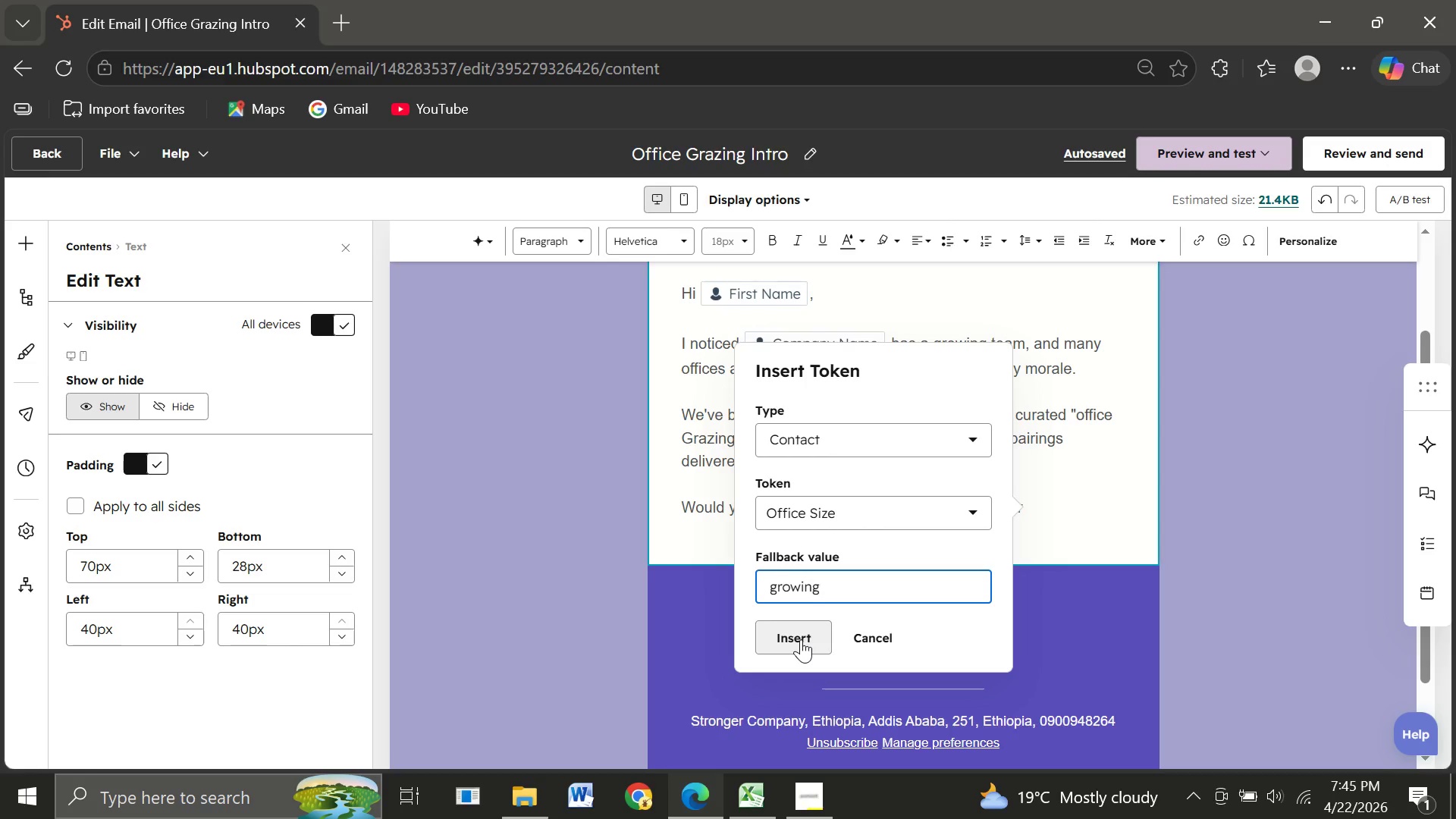 
left_click([801, 639])
 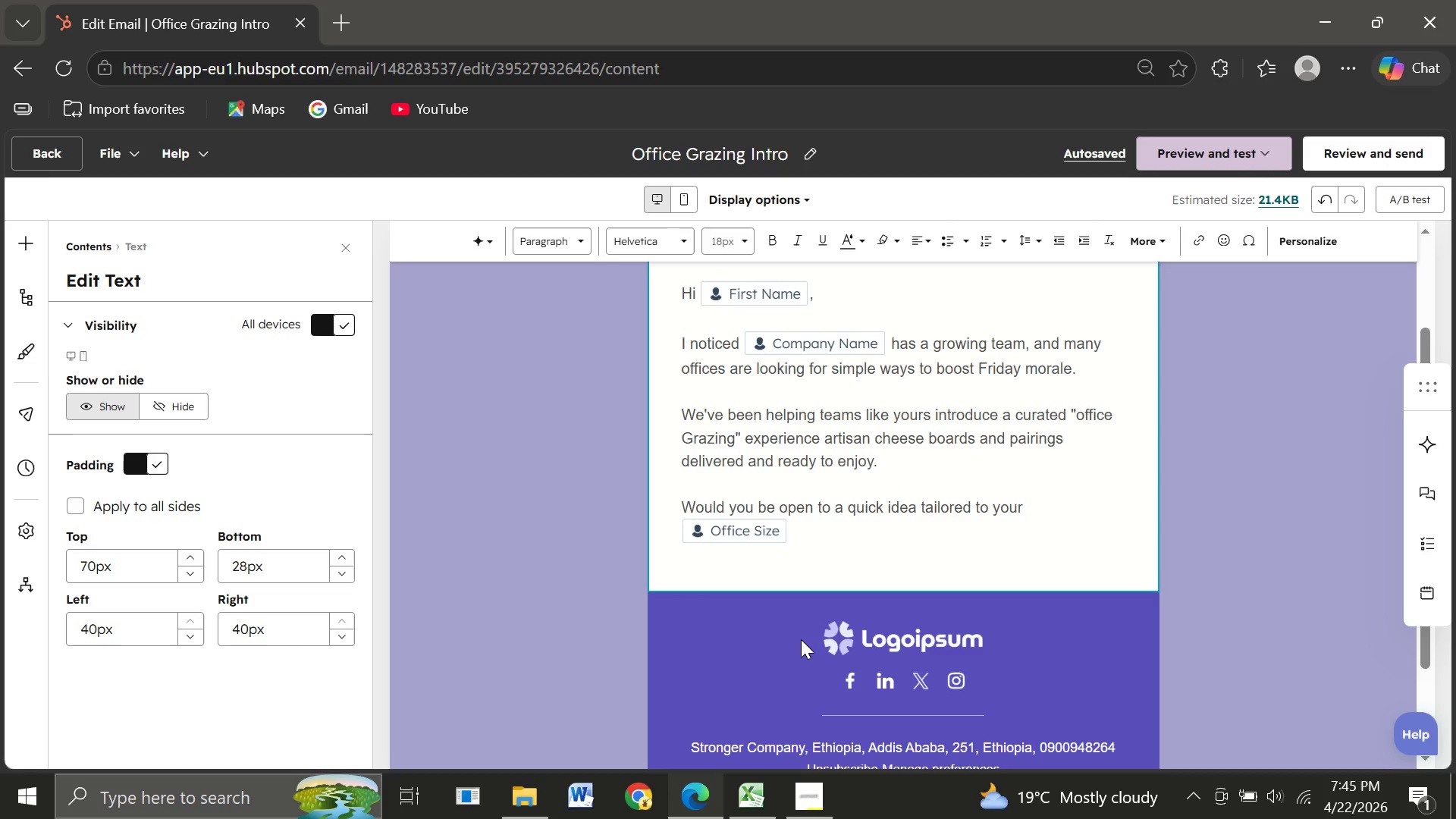 
wait(29.42)
 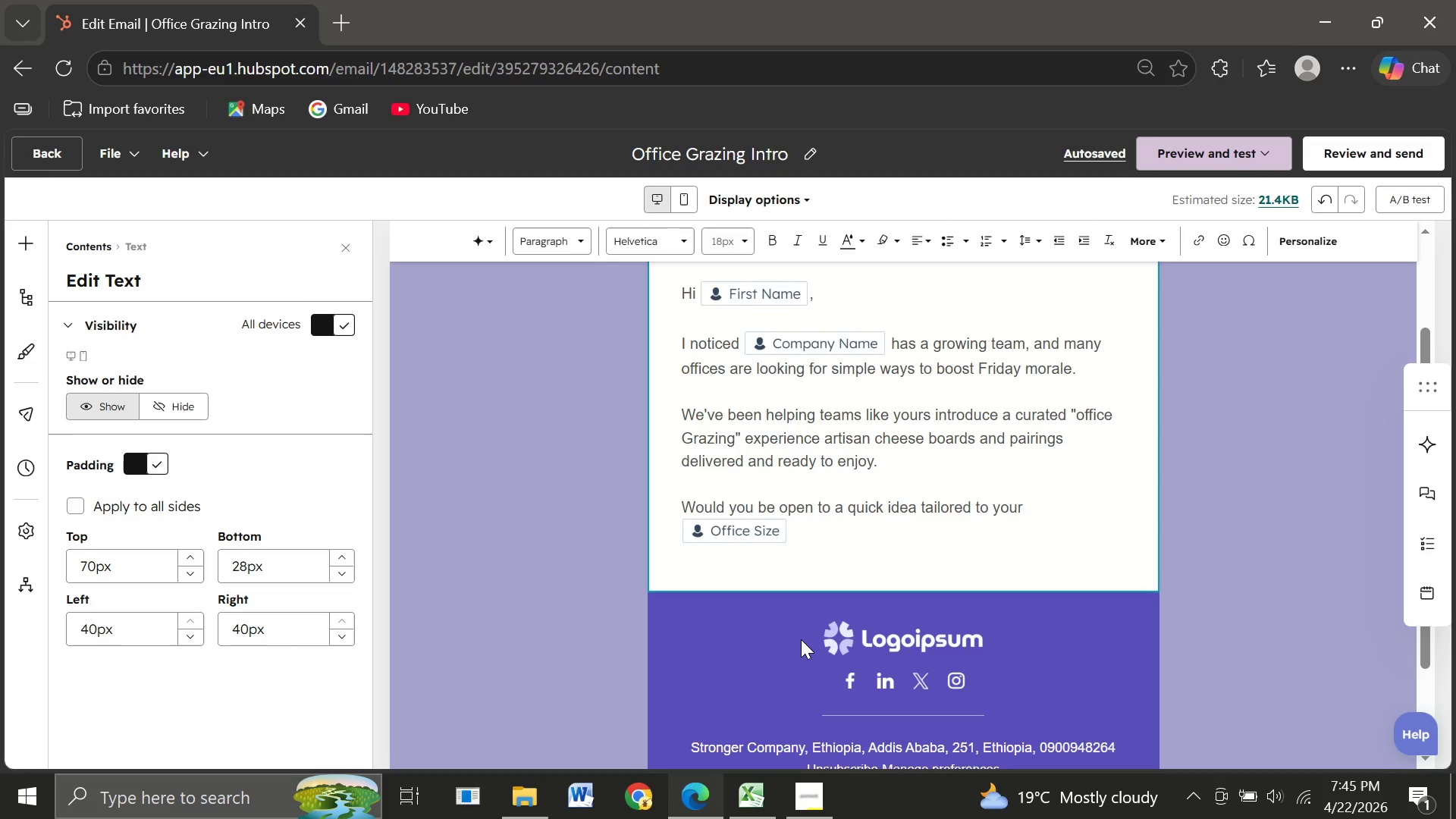 
type( te)
key(Backspace)
key(Backspace)
 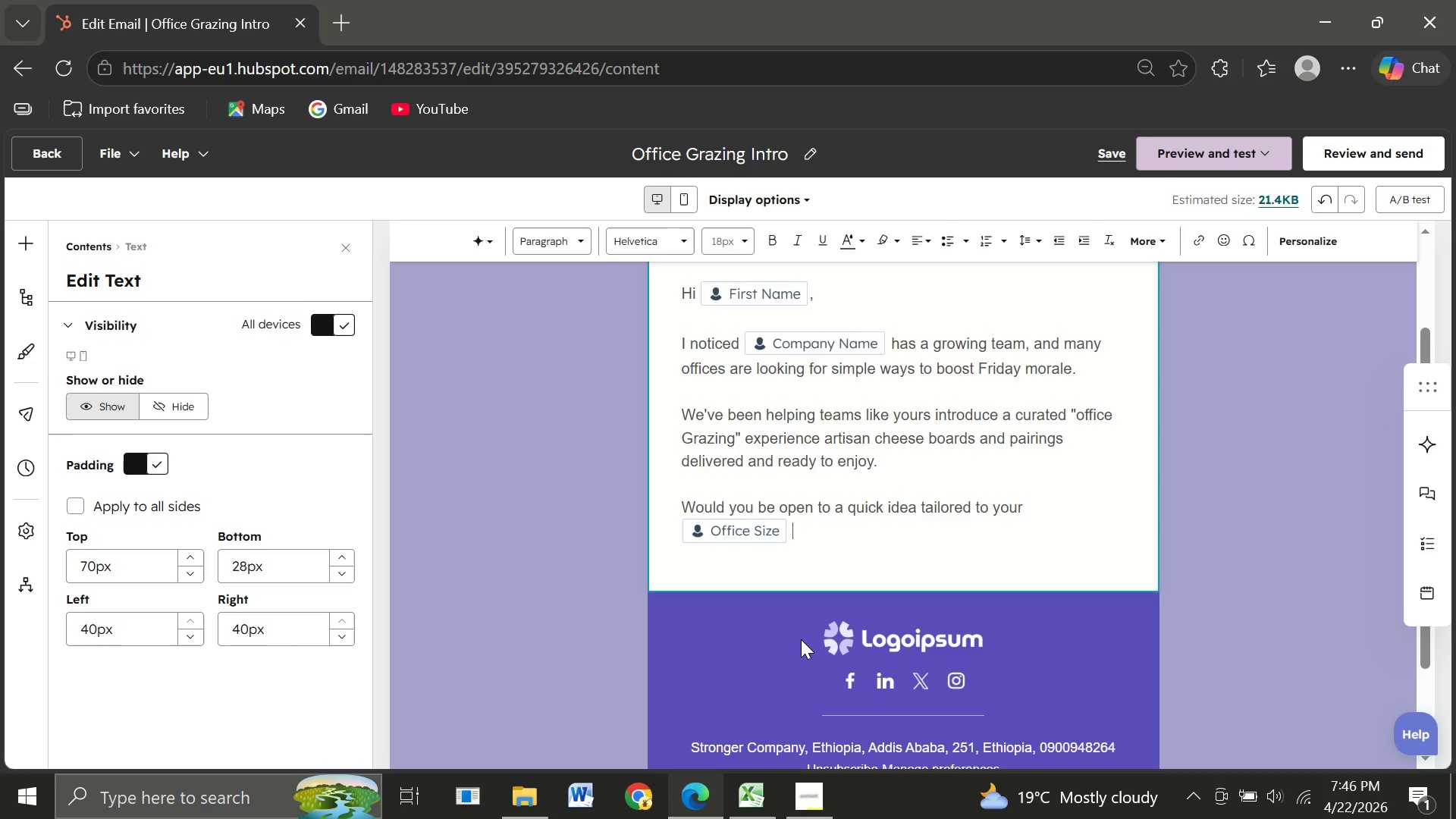 
type( )
key(Backspace)
type(team?)
 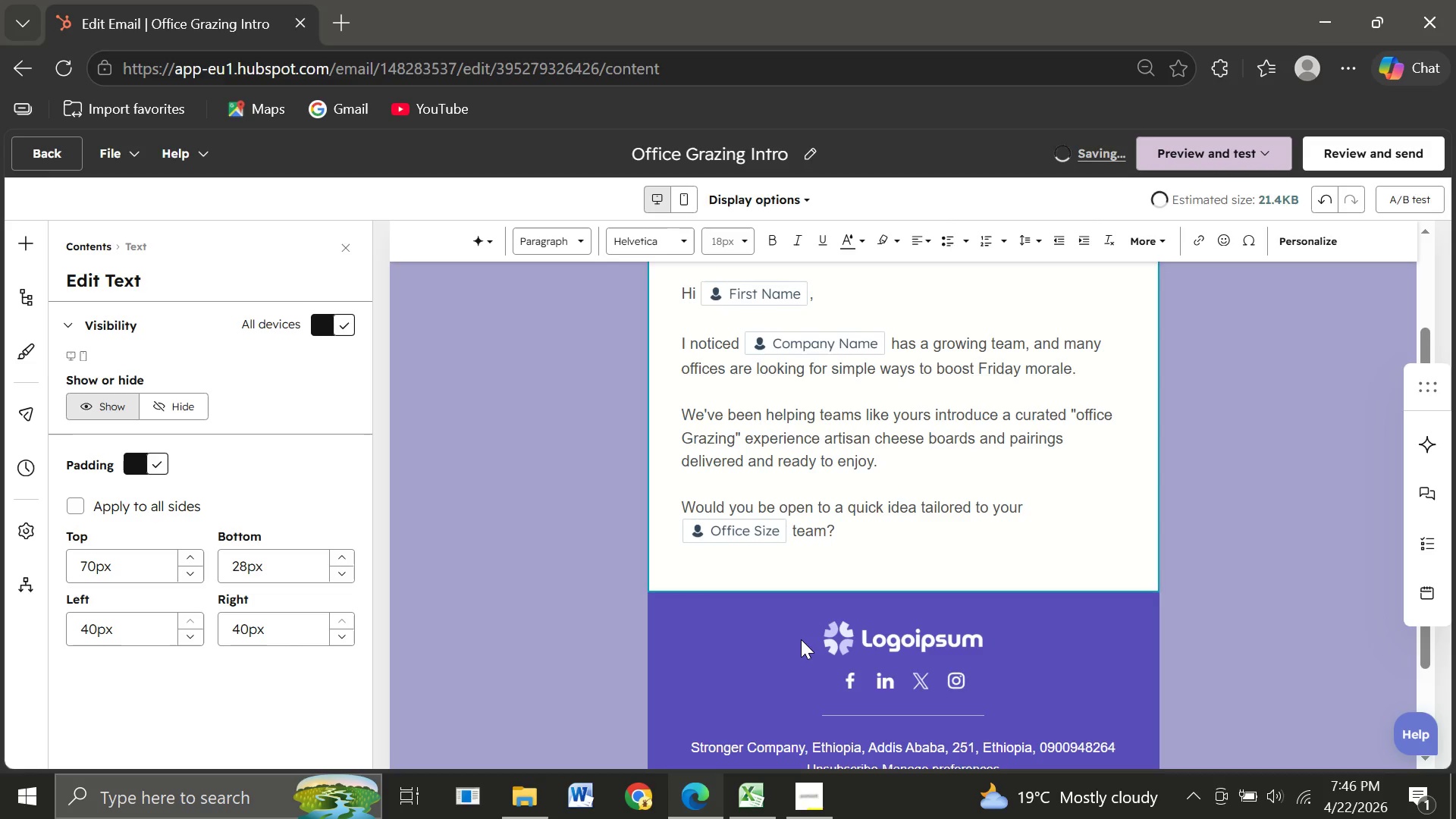 
key(Enter)
 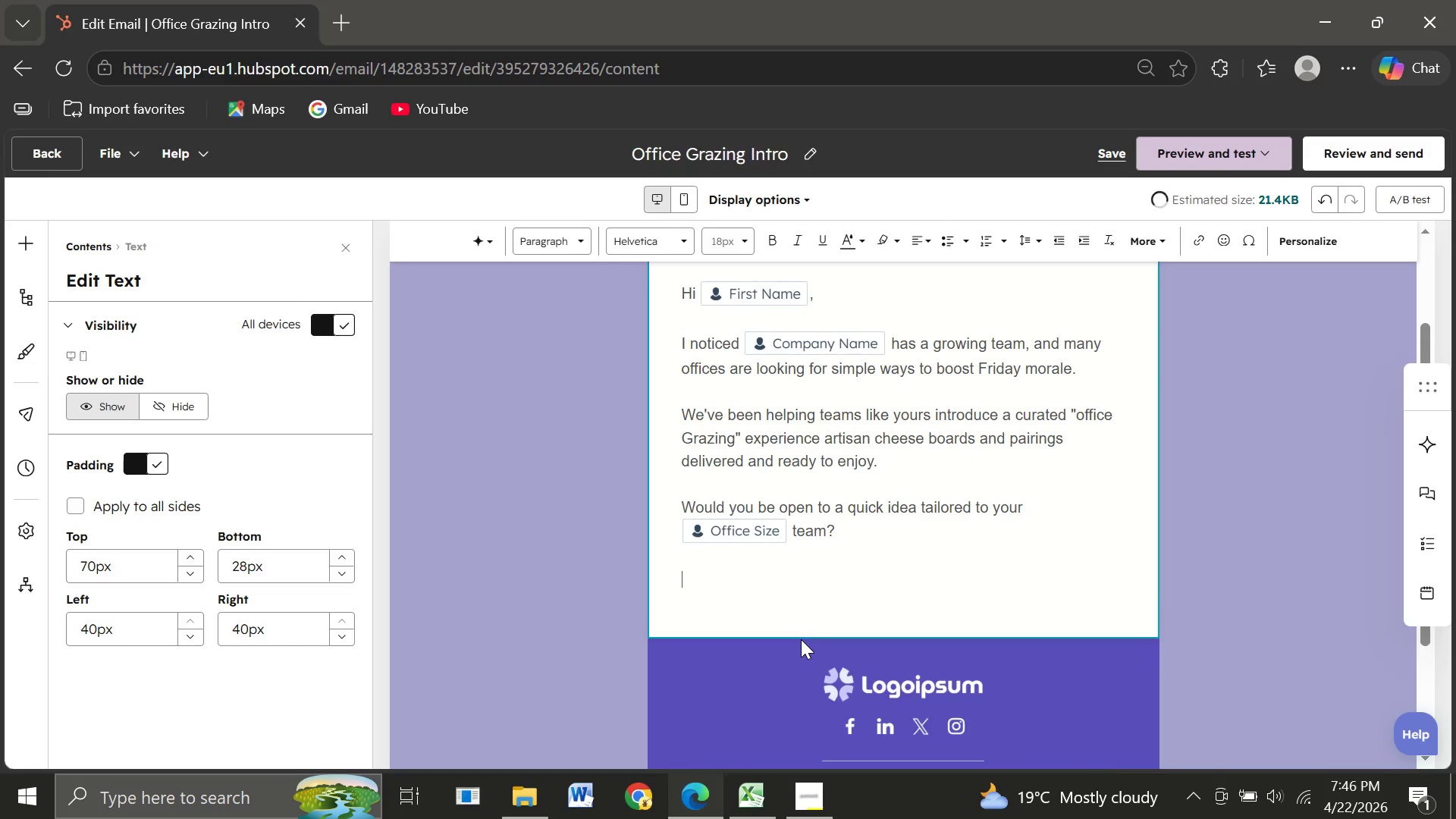 
key(Enter)
 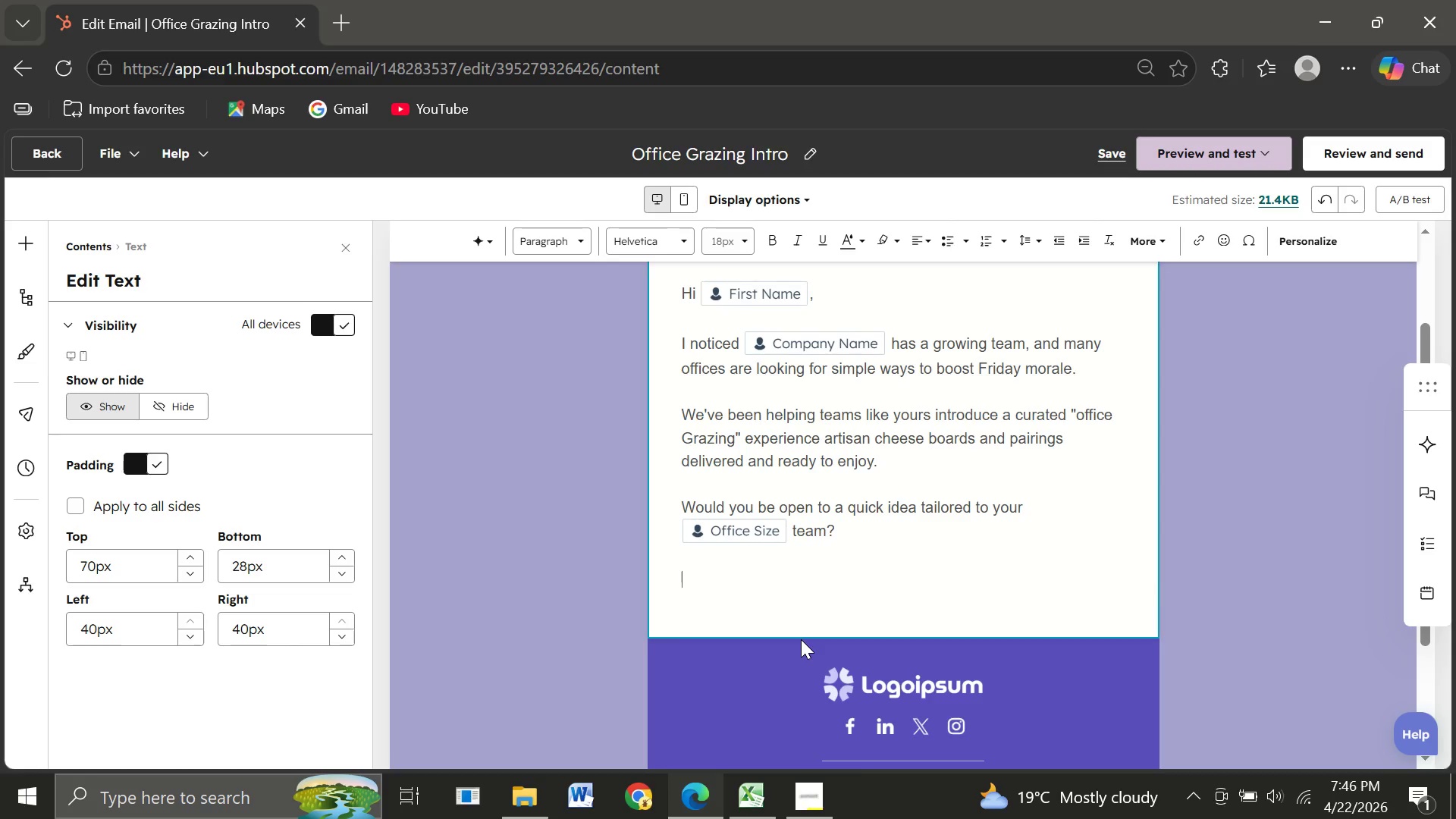 
type(Best,)
 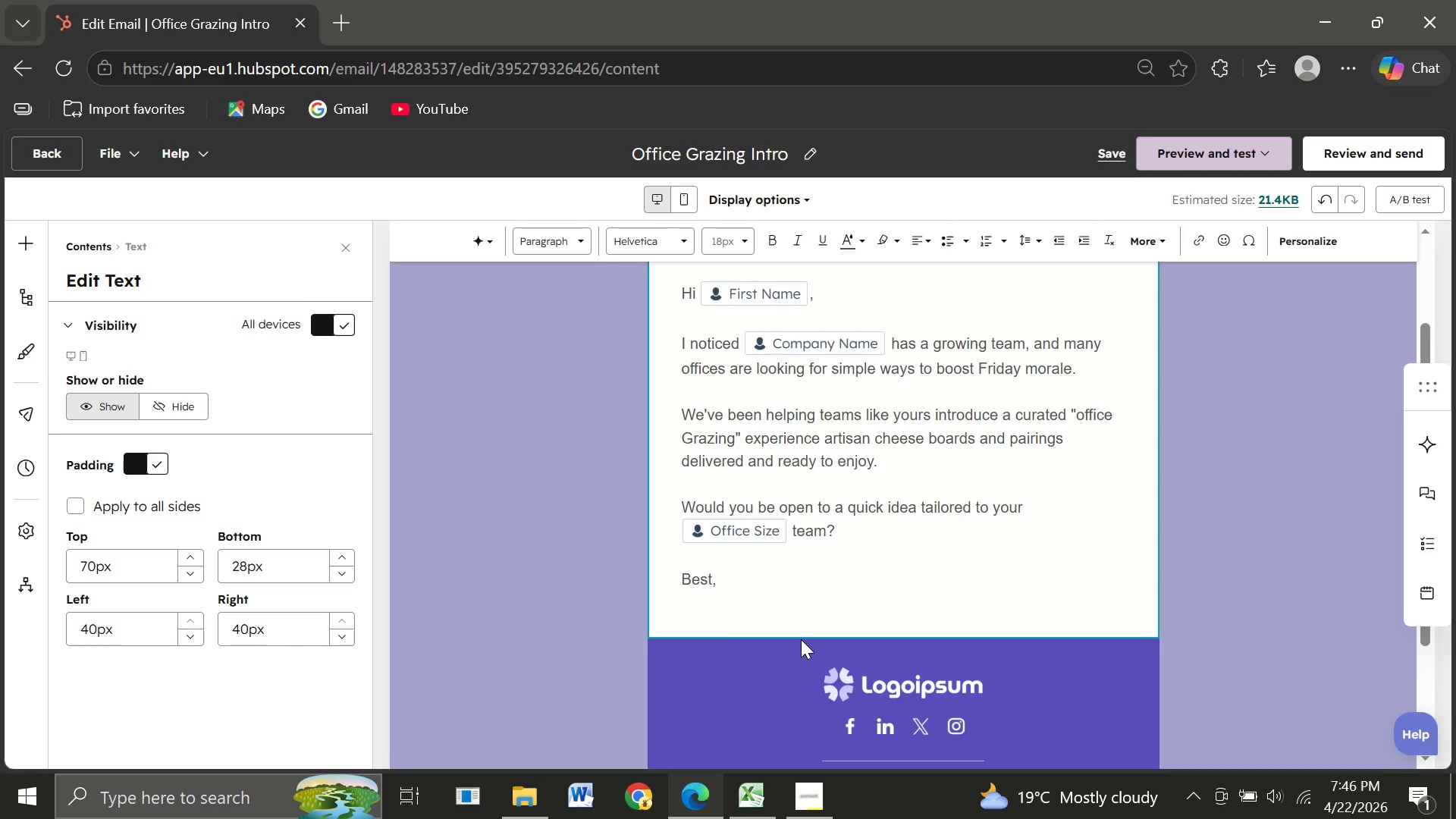 
key(Enter)
 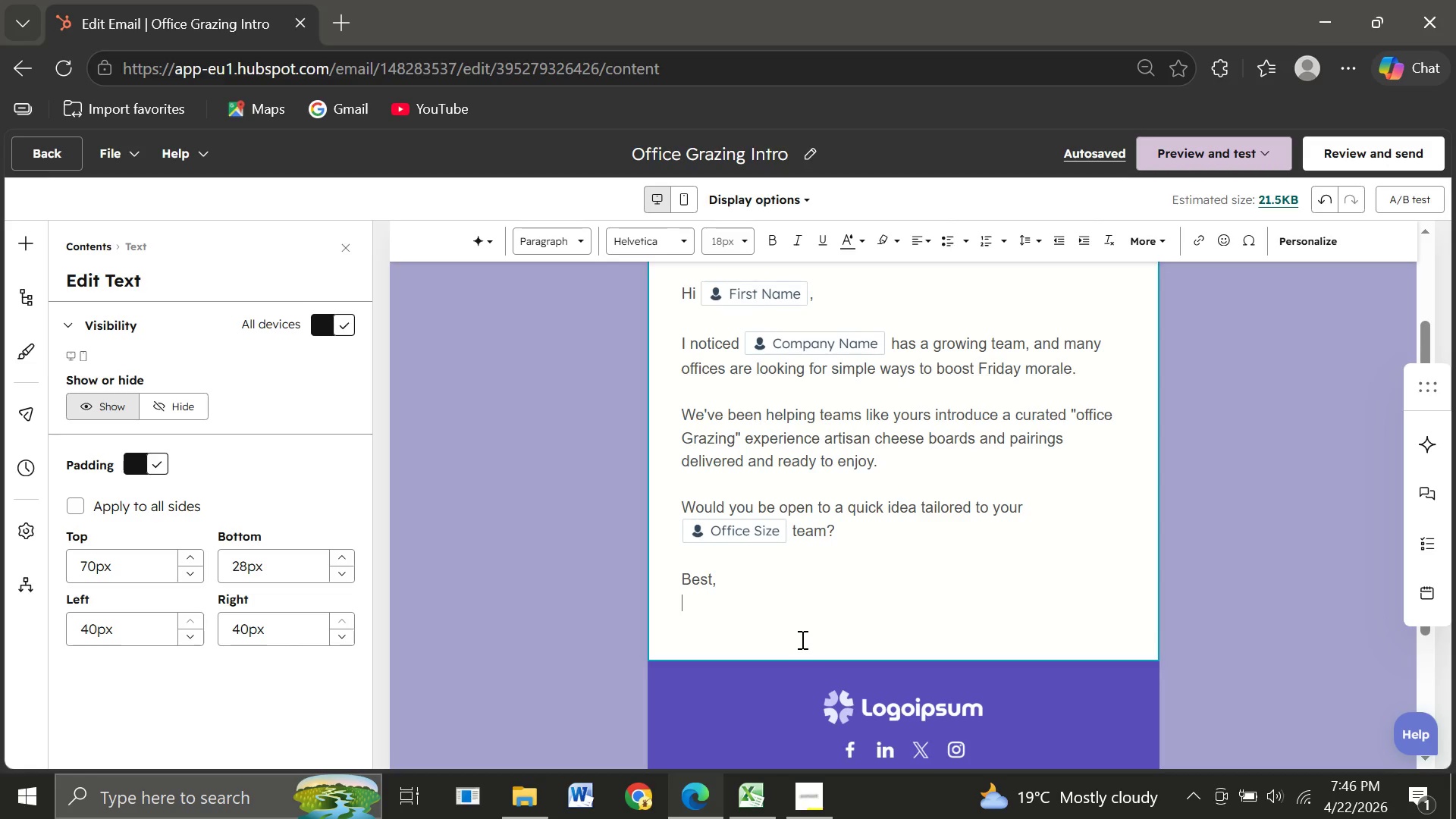 
wait(17.88)
 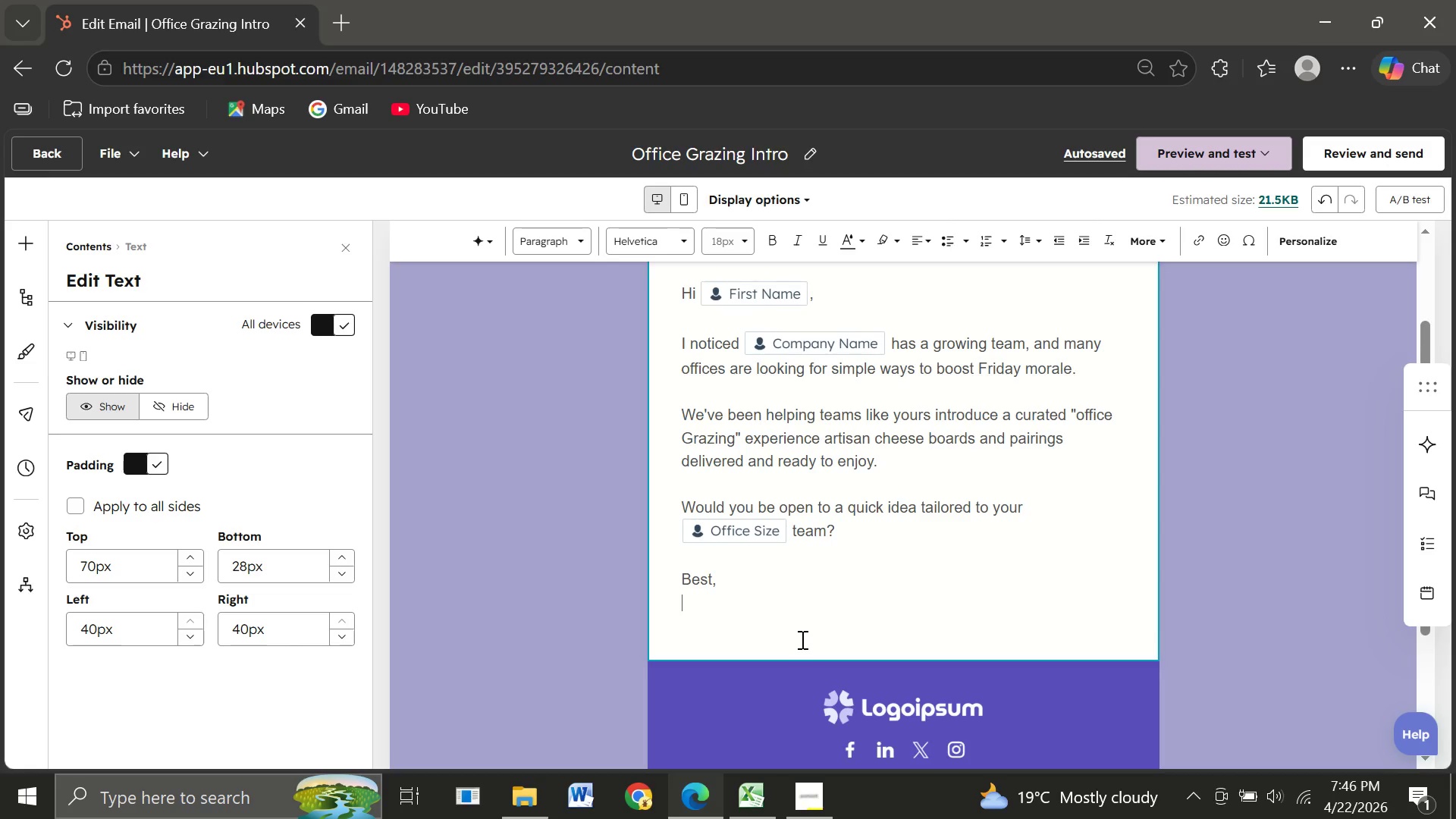 
type(Eleni Bishaw)
 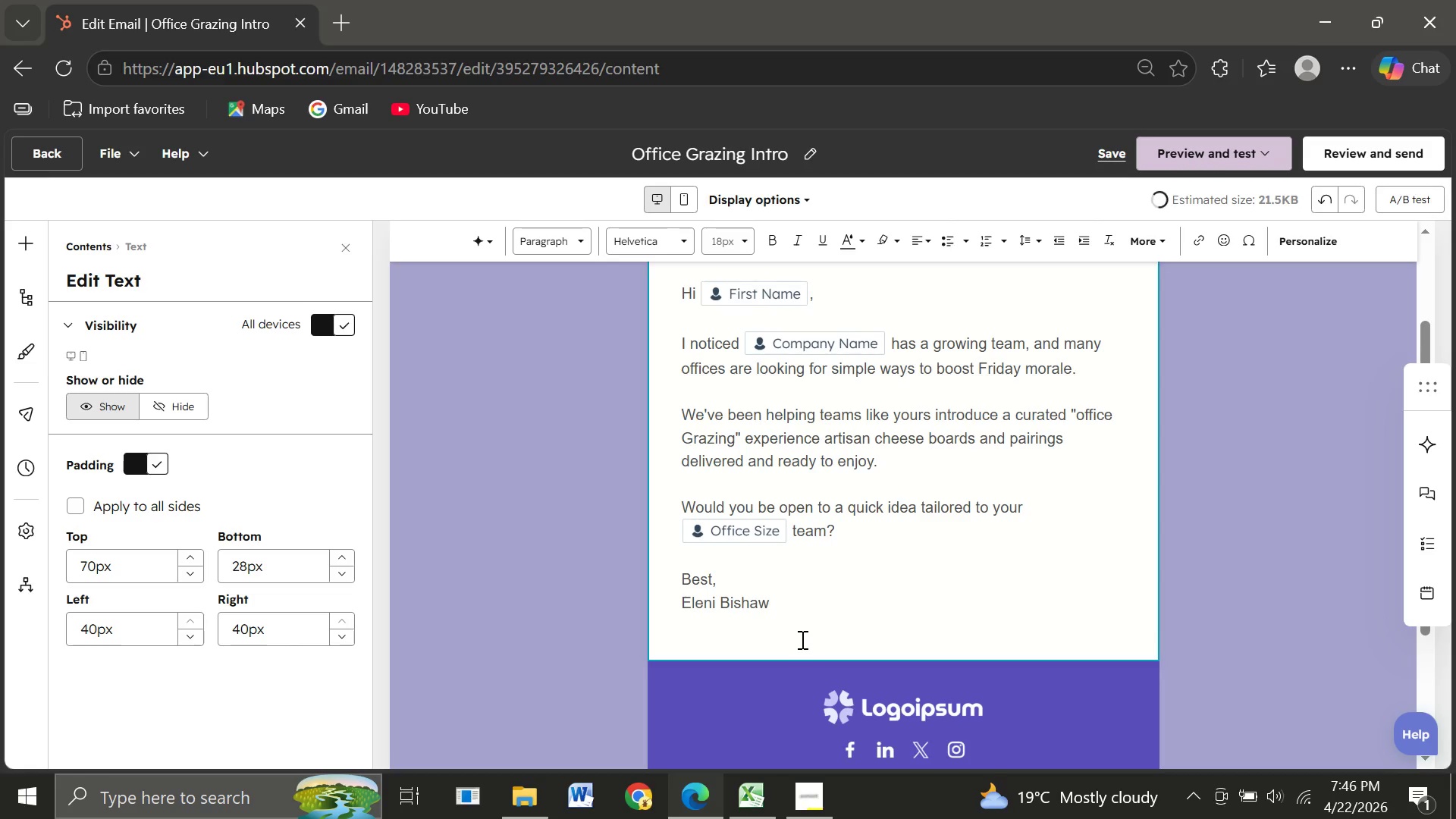 
wait(7.34)
 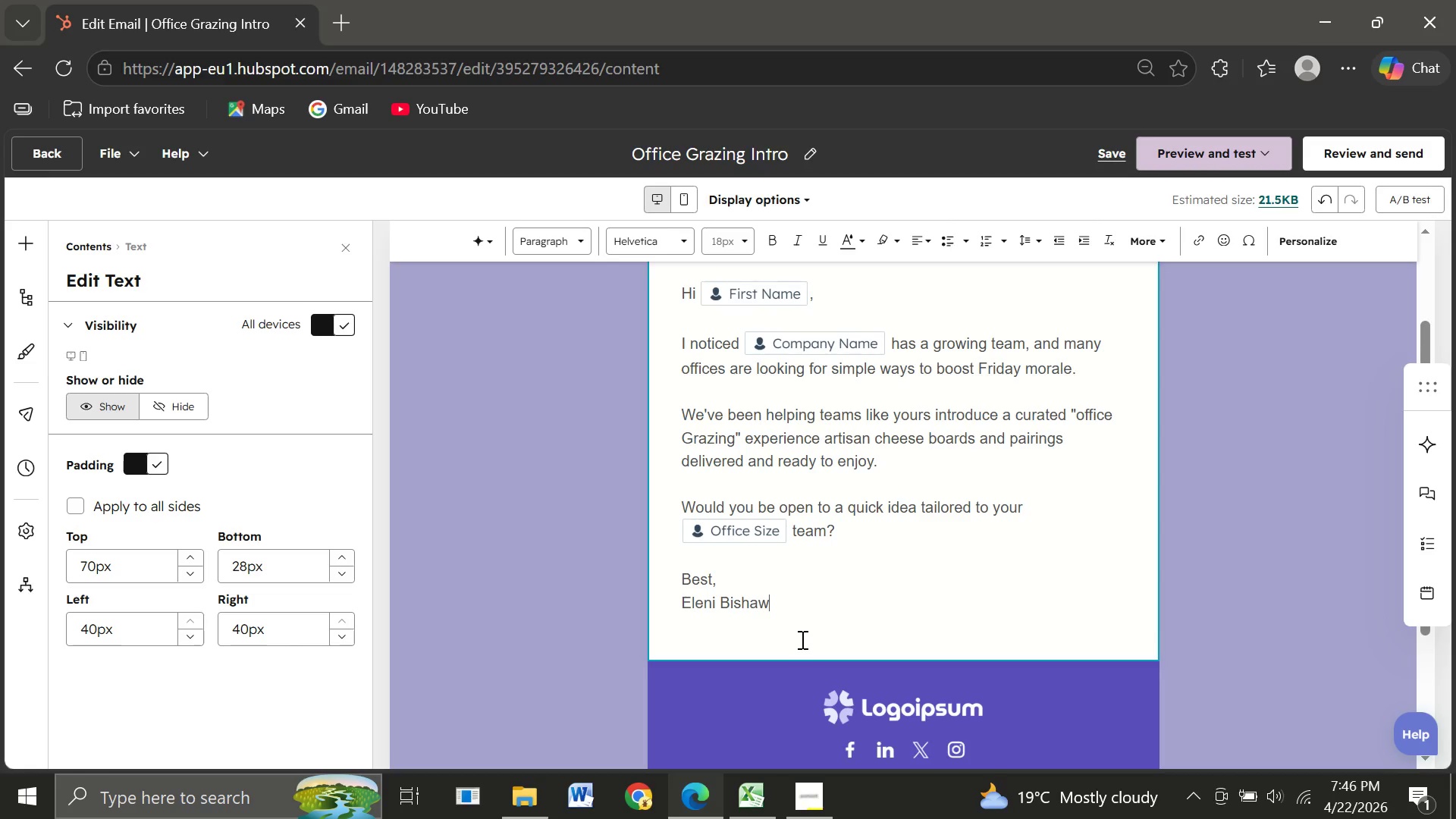 
left_click([703, 301])
 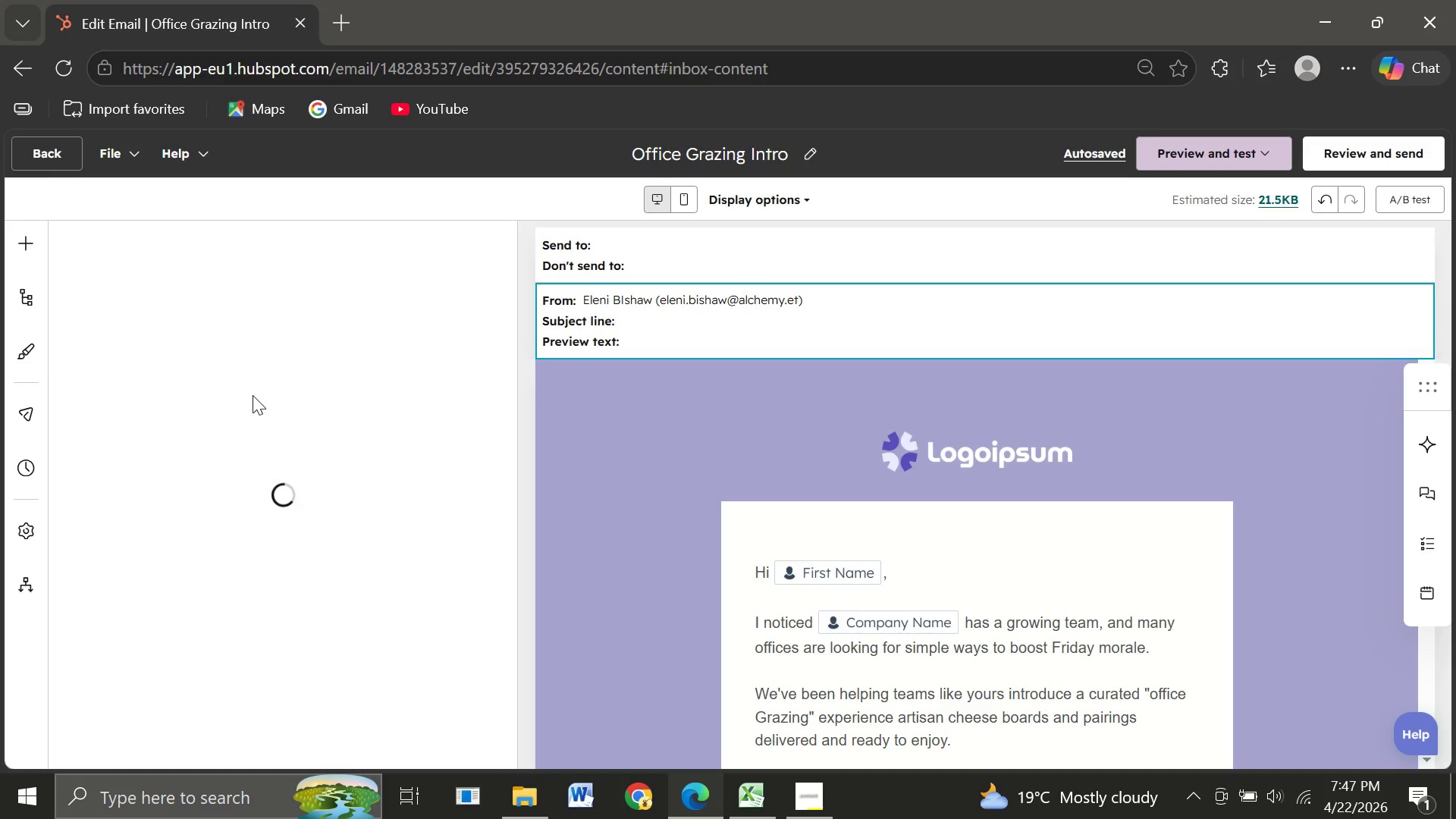 
wait(14.8)
 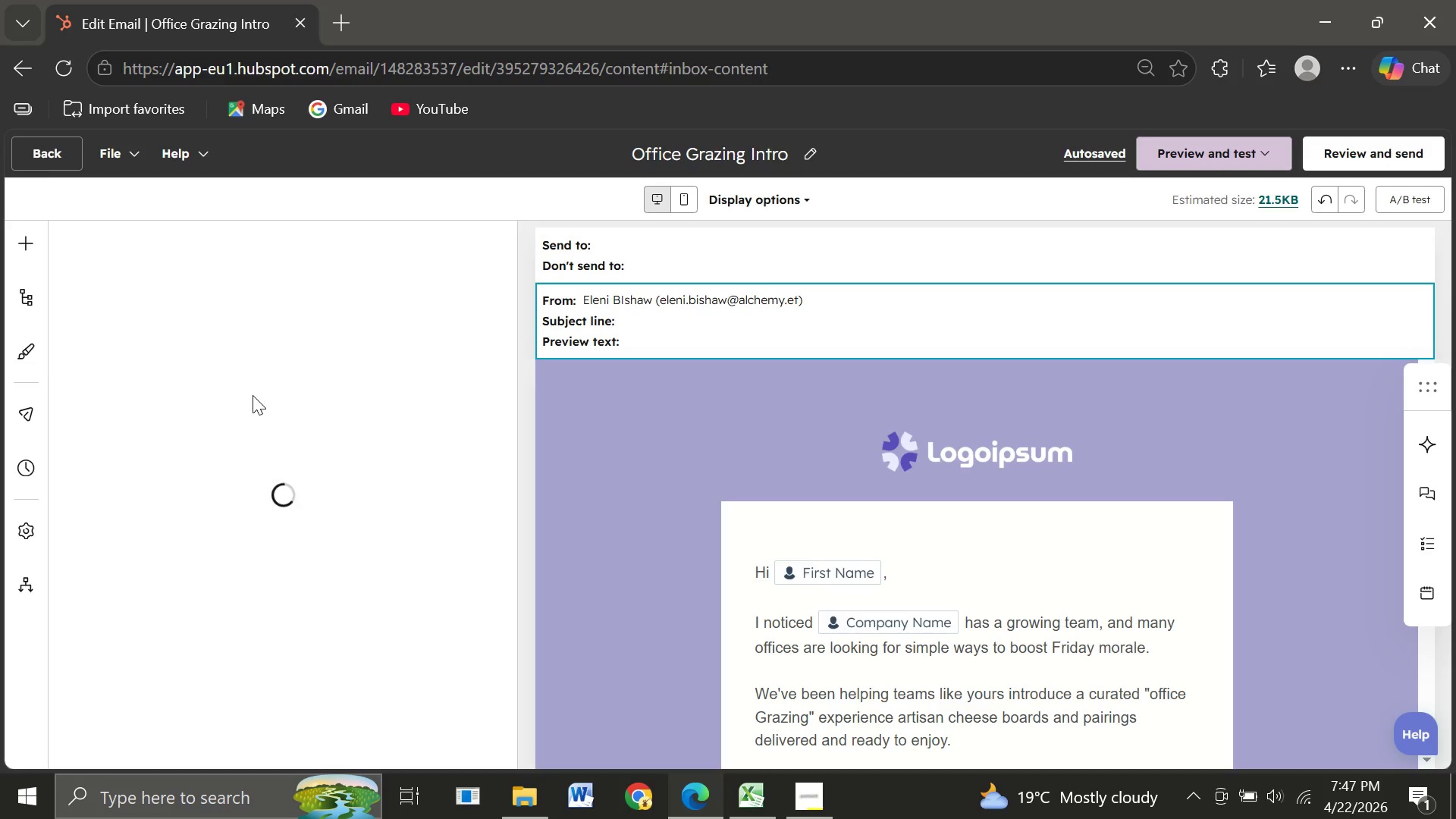 
left_click([102, 366])
 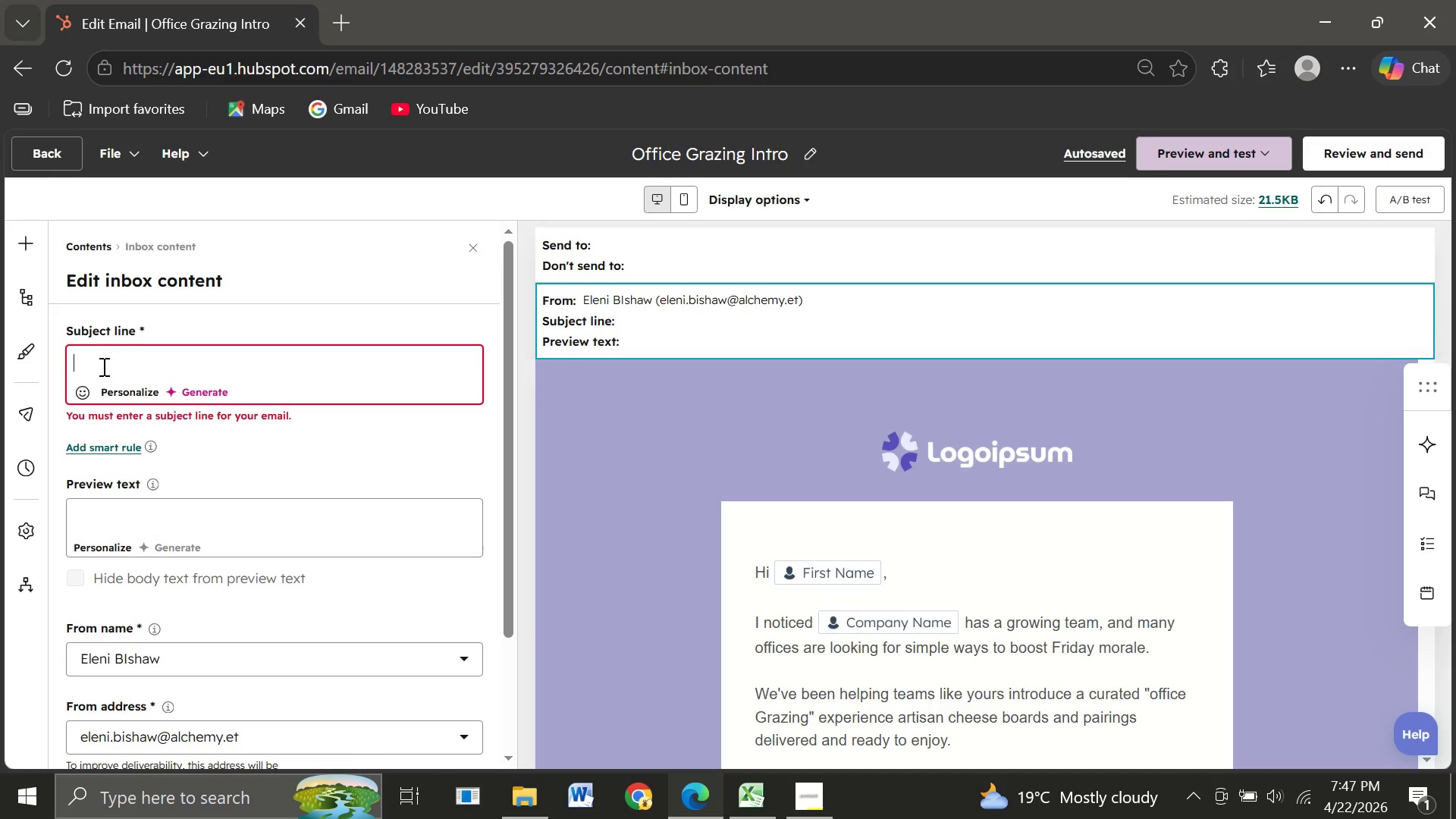 
type(Friday team perk for )
 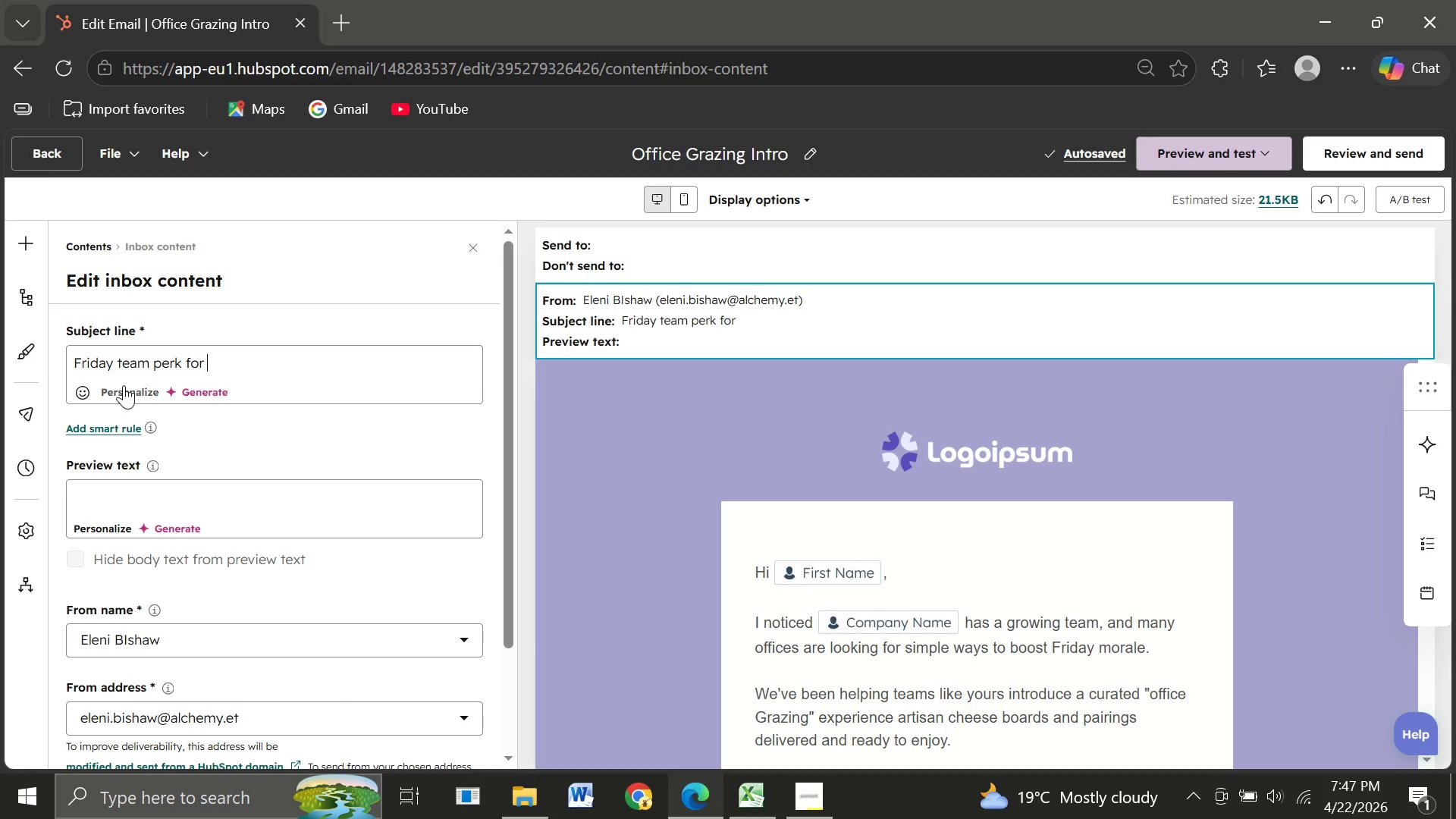 
left_click([121, 388])
 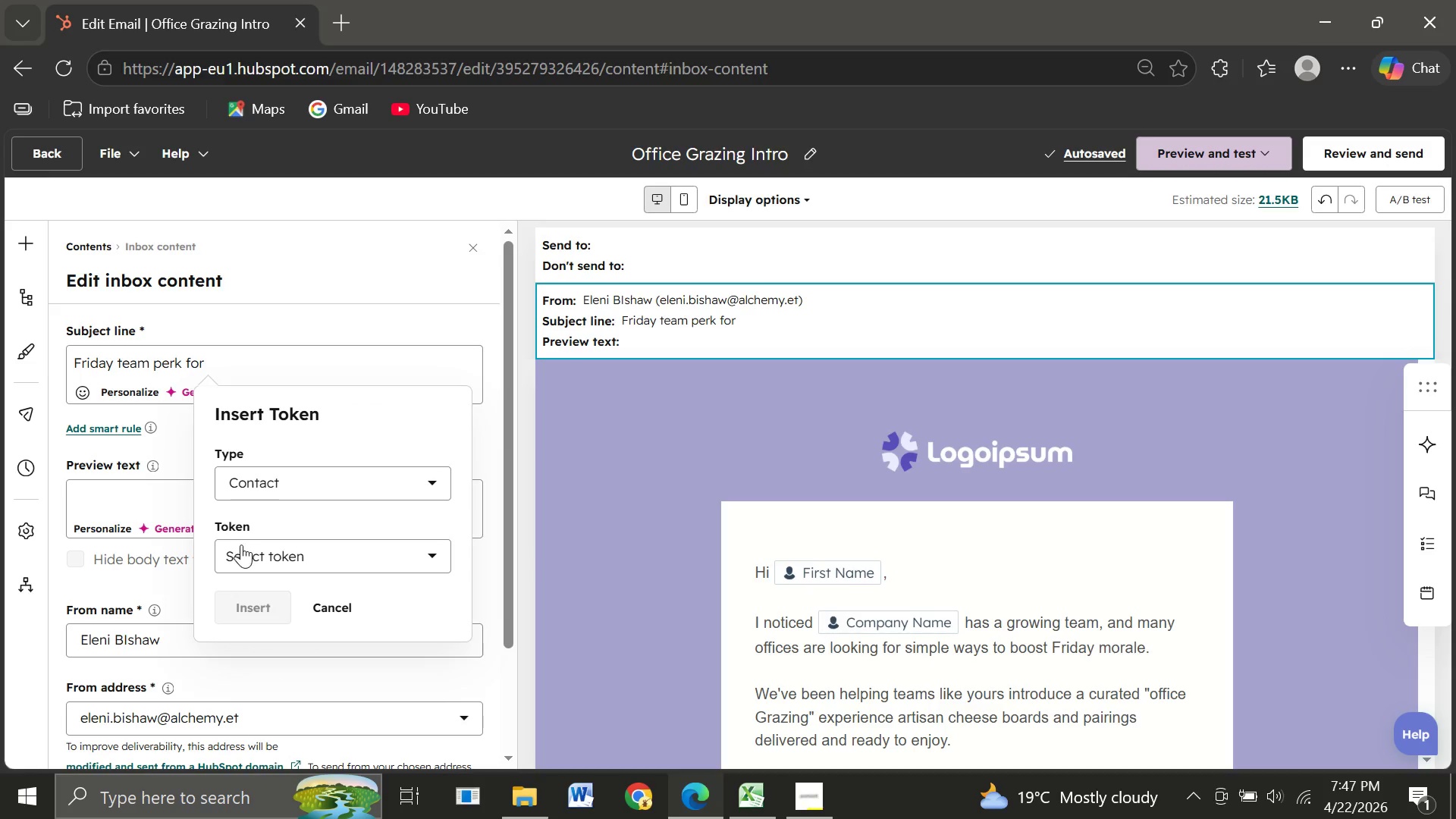 
left_click([243, 552])
 